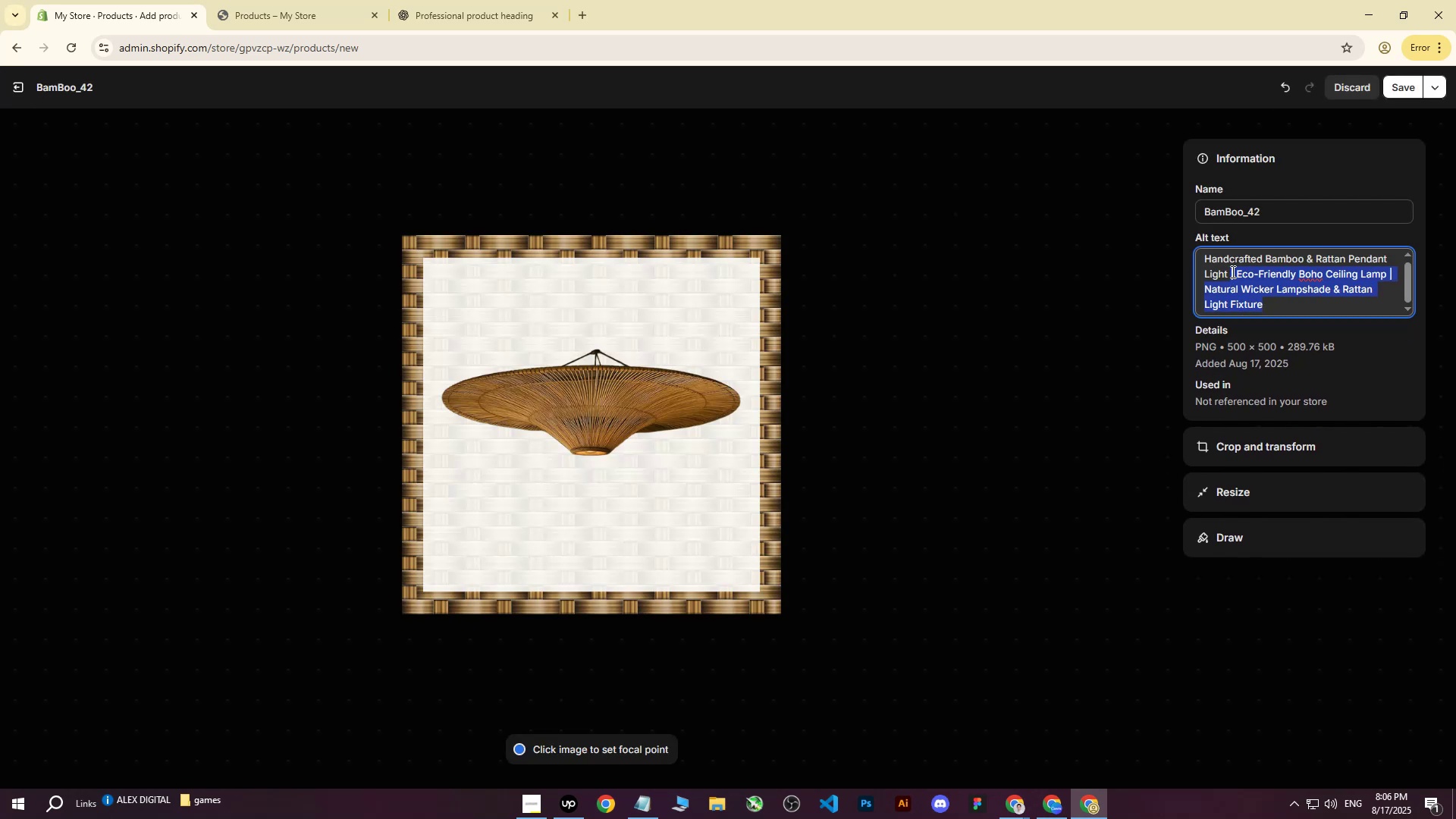 
key(Backspace)
type(oi)
key(Backspace)
key(Backspace)
type(o)
key(Backspace)
type(n white background with Rattan.)
 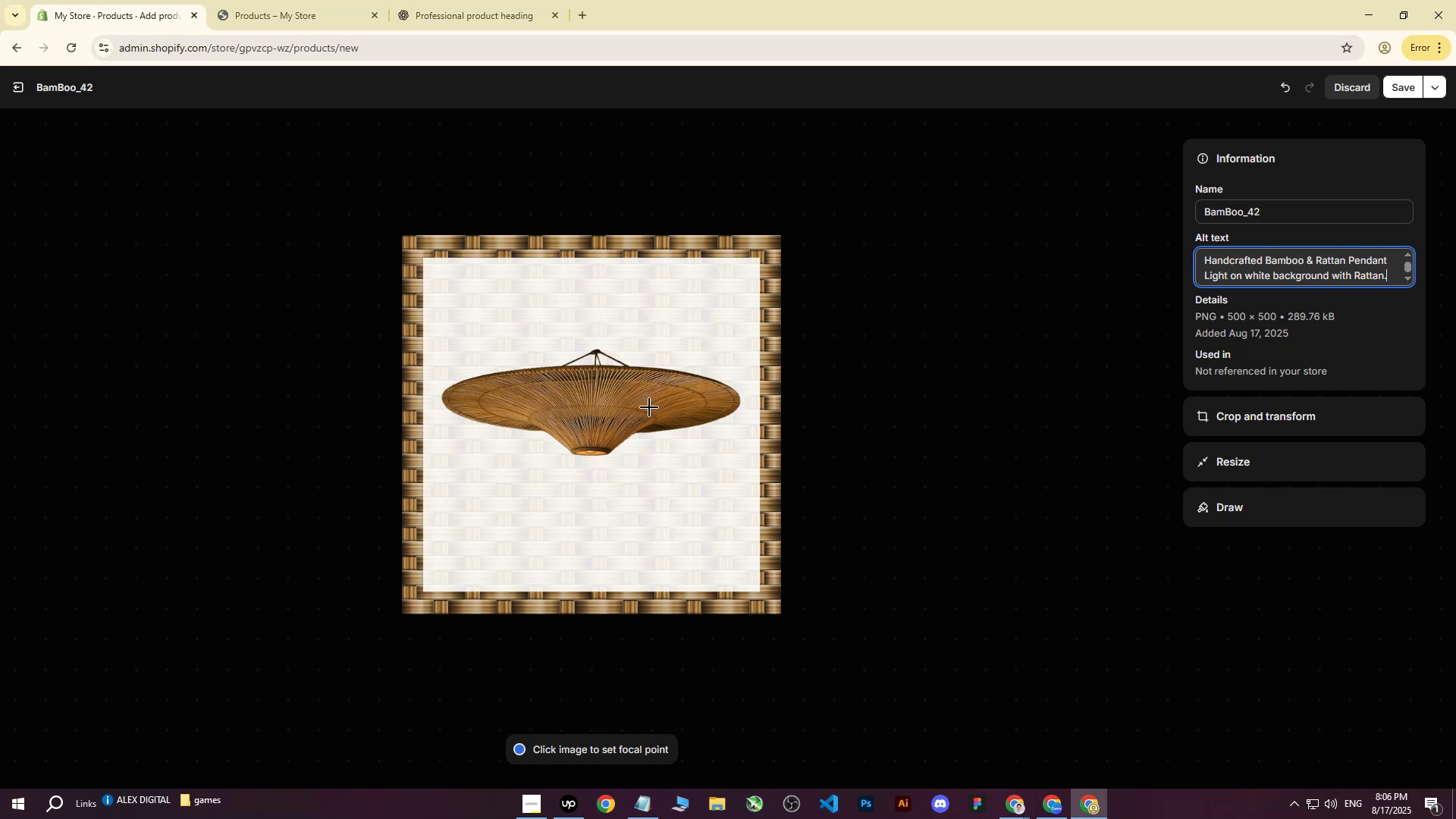 
left_click([593, 432])
 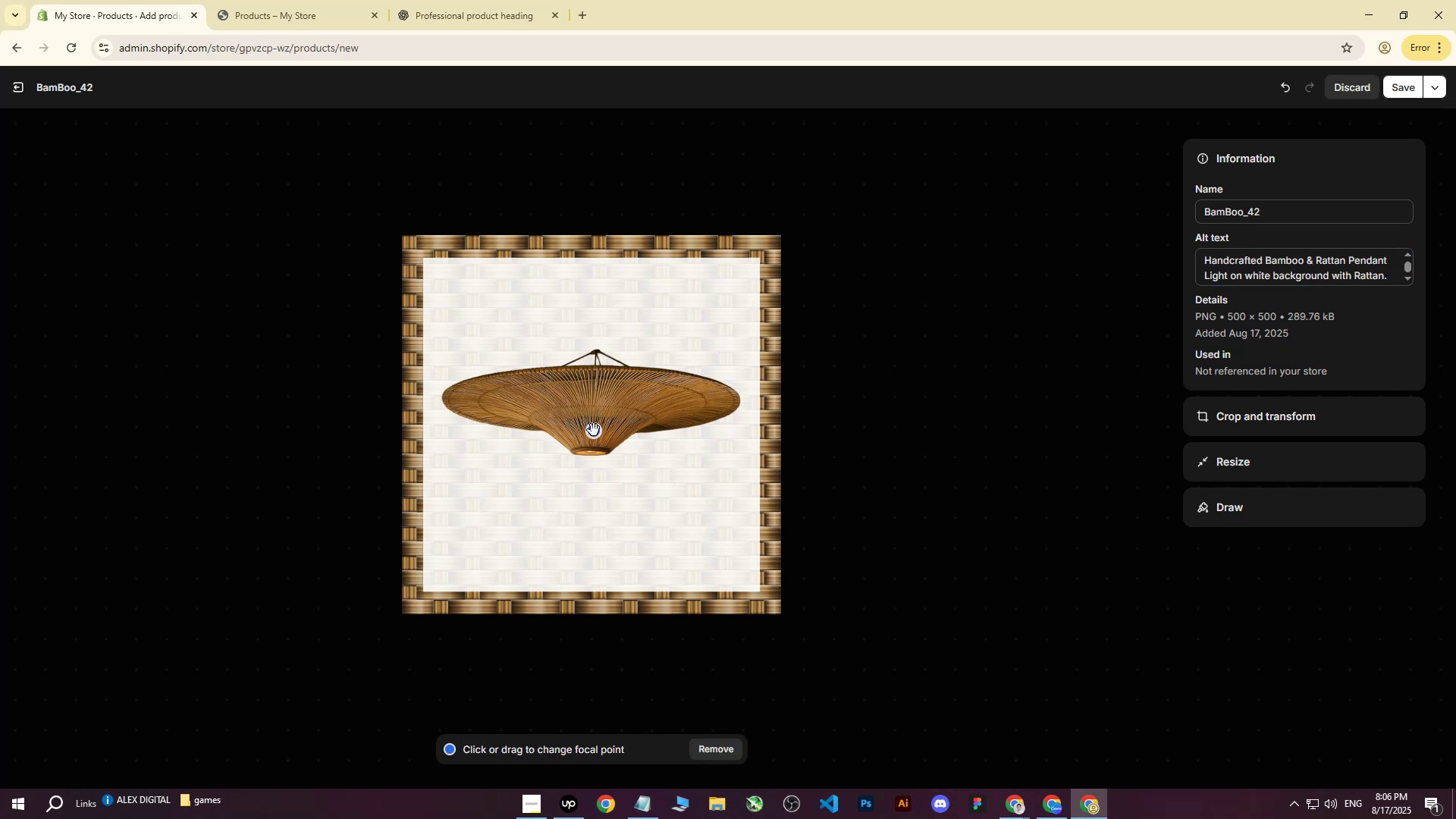 
double_click([594, 429])
 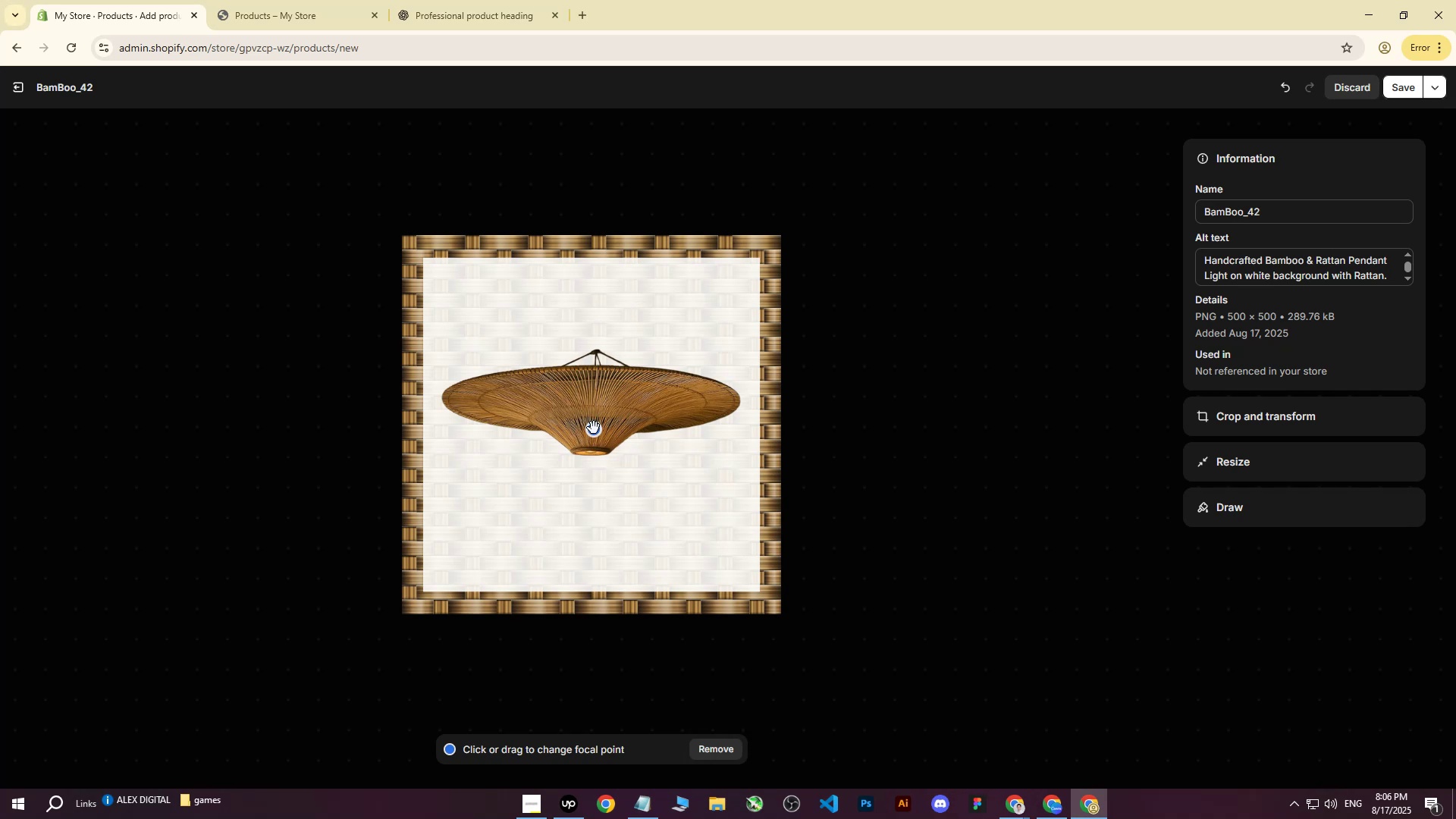 
triple_click([594, 428])
 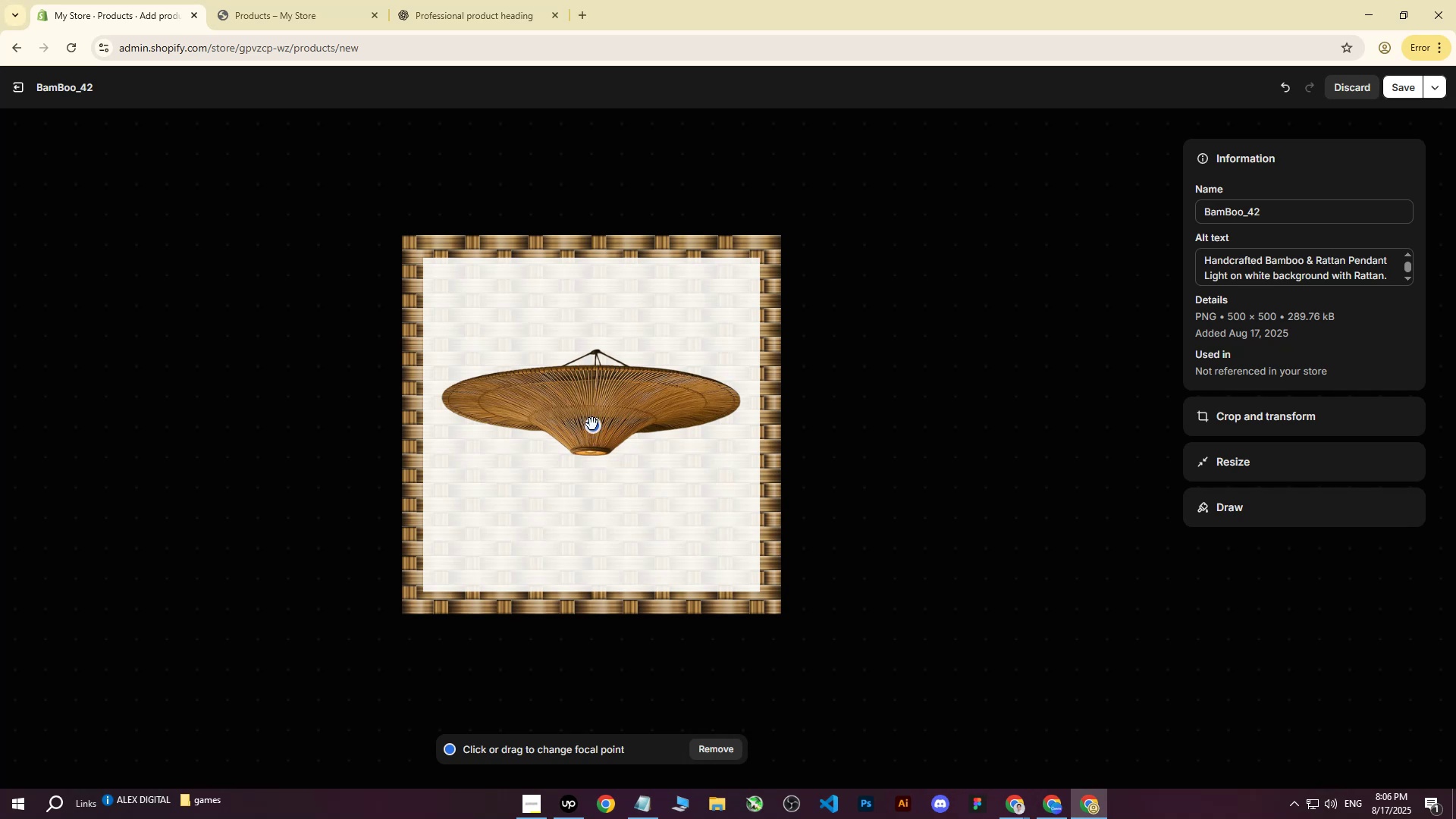 
triple_click([592, 424])
 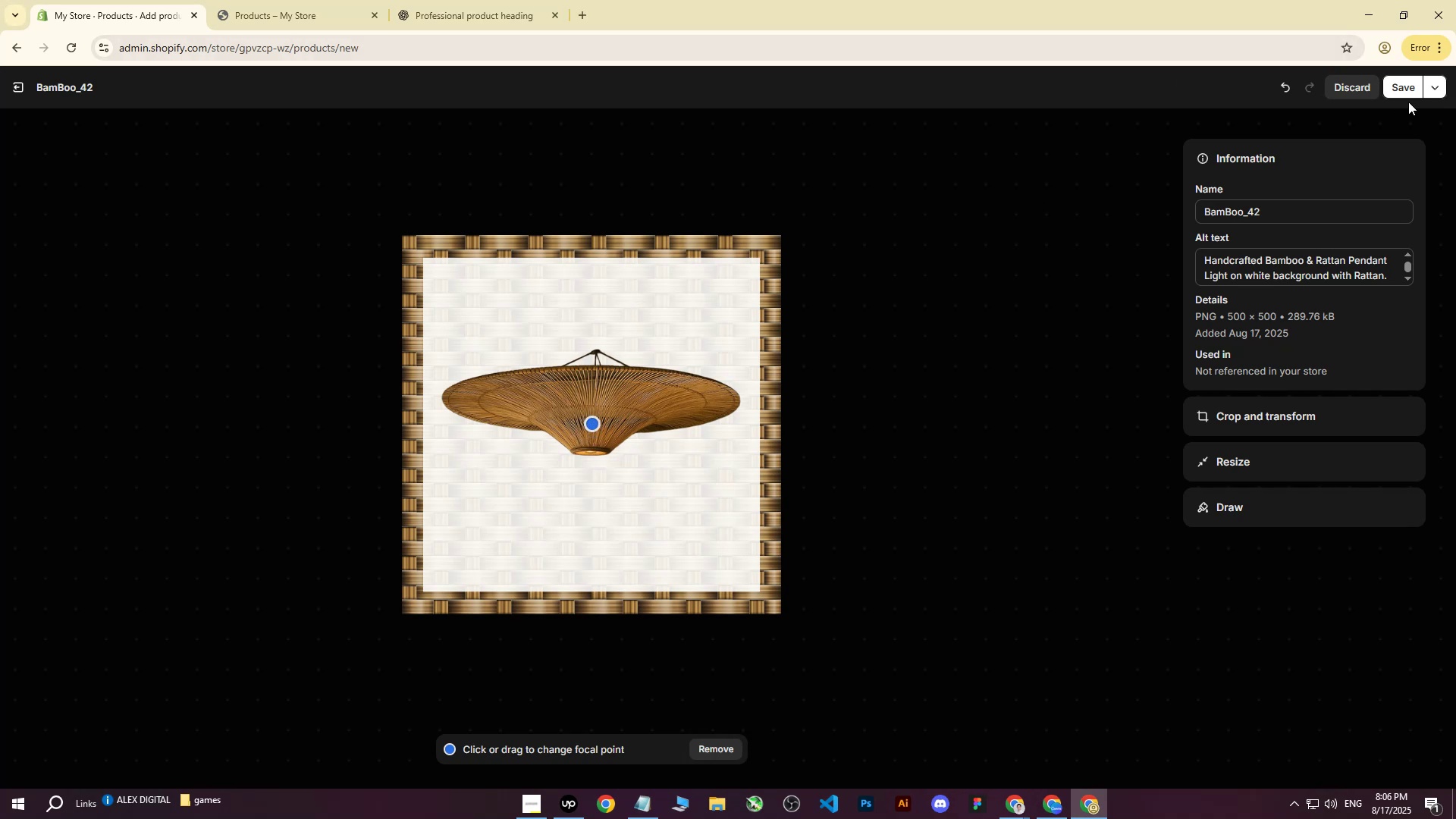 
double_click([1409, 96])
 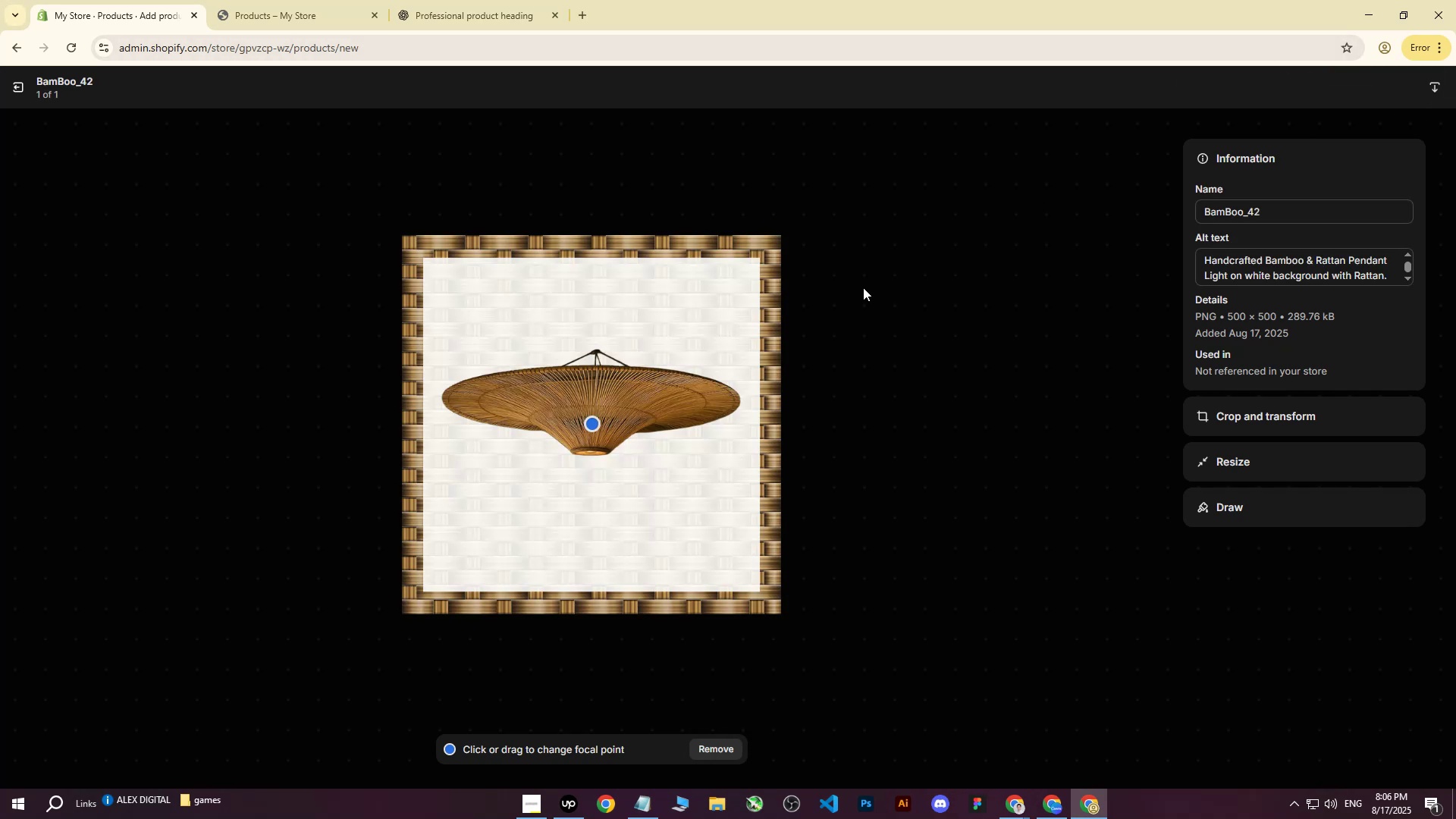 
wait(8.54)
 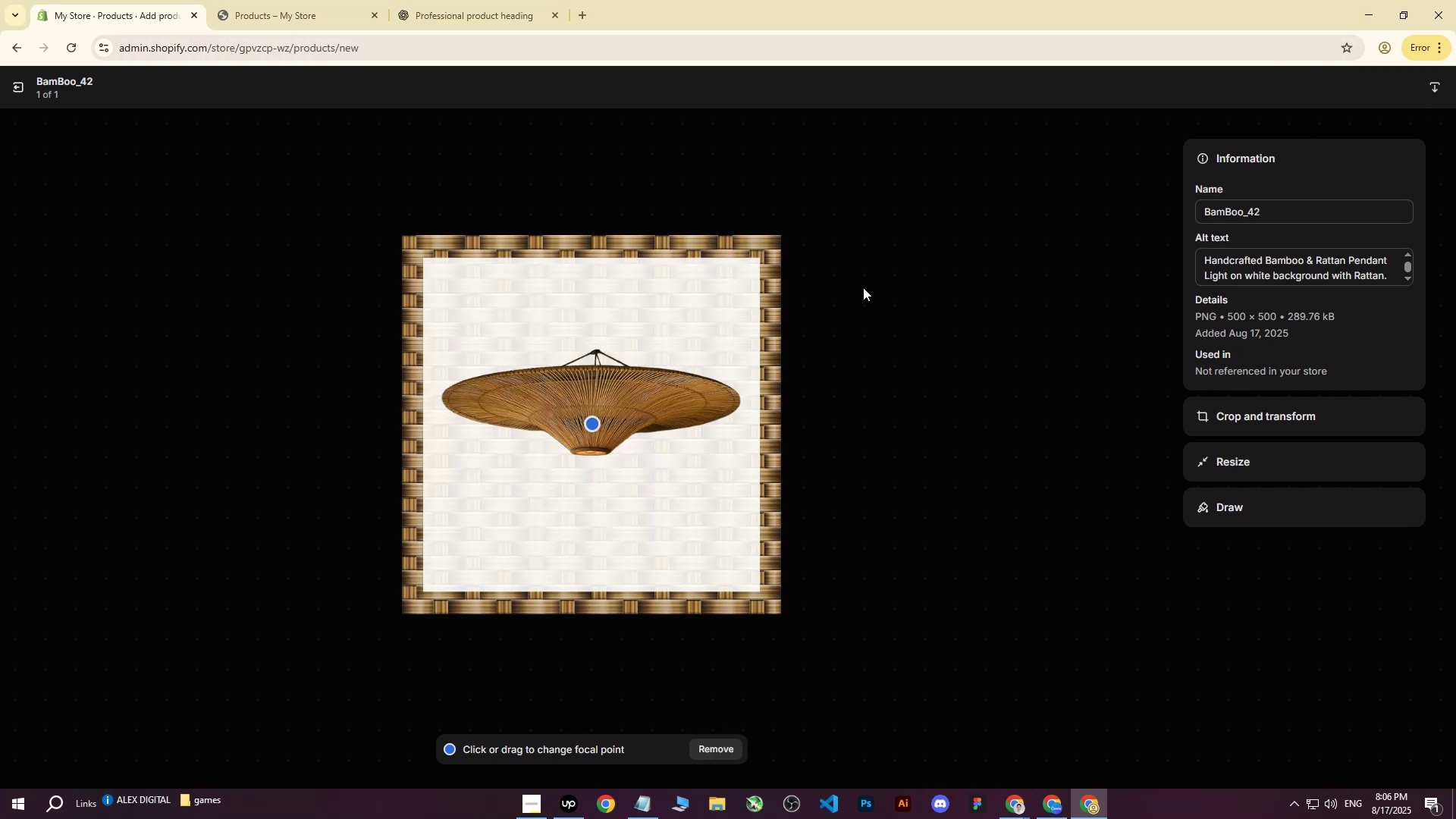 
left_click([9, 86])
 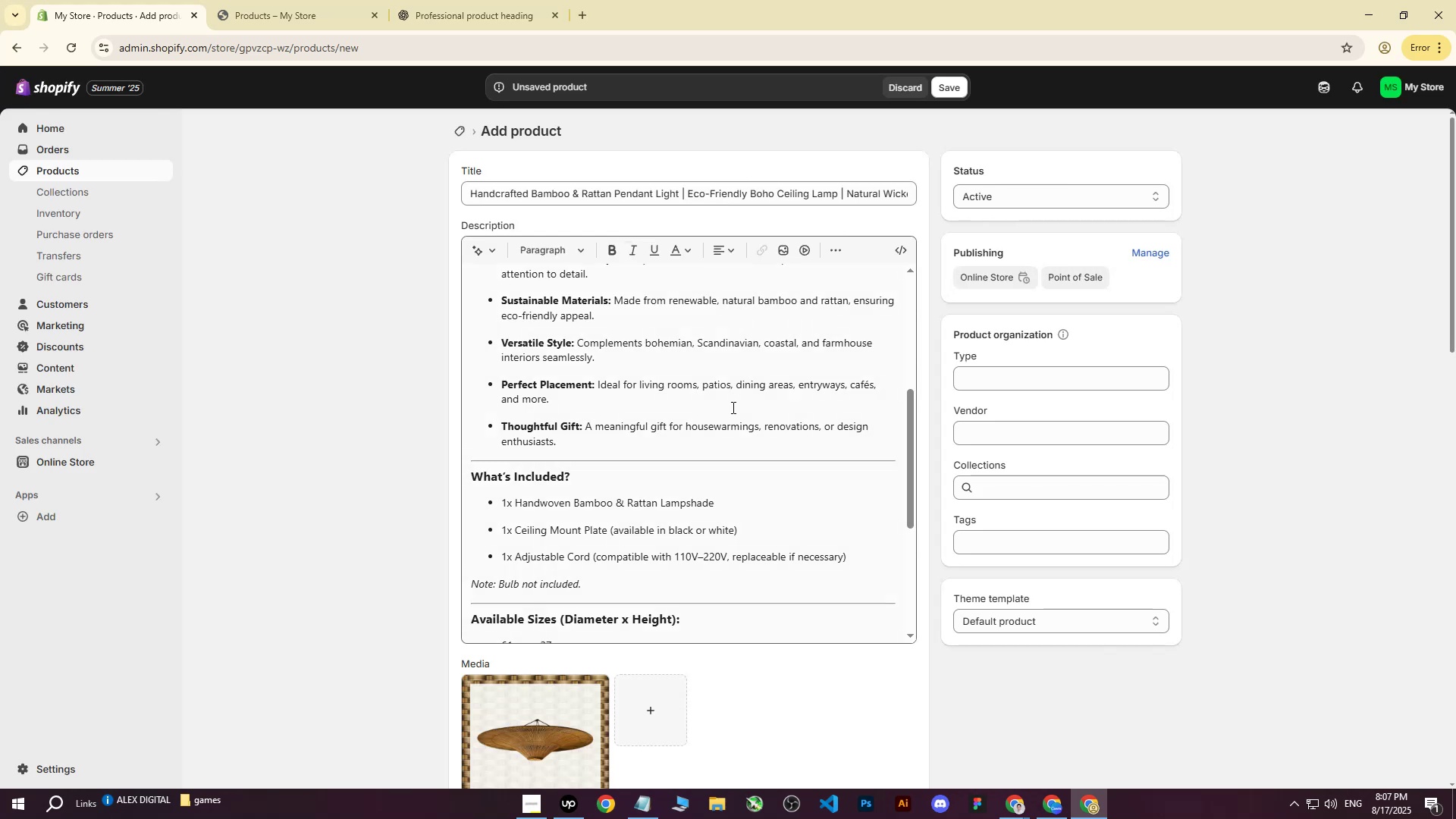 
scroll: coordinate [862, 454], scroll_direction: down, amount: 14.0
 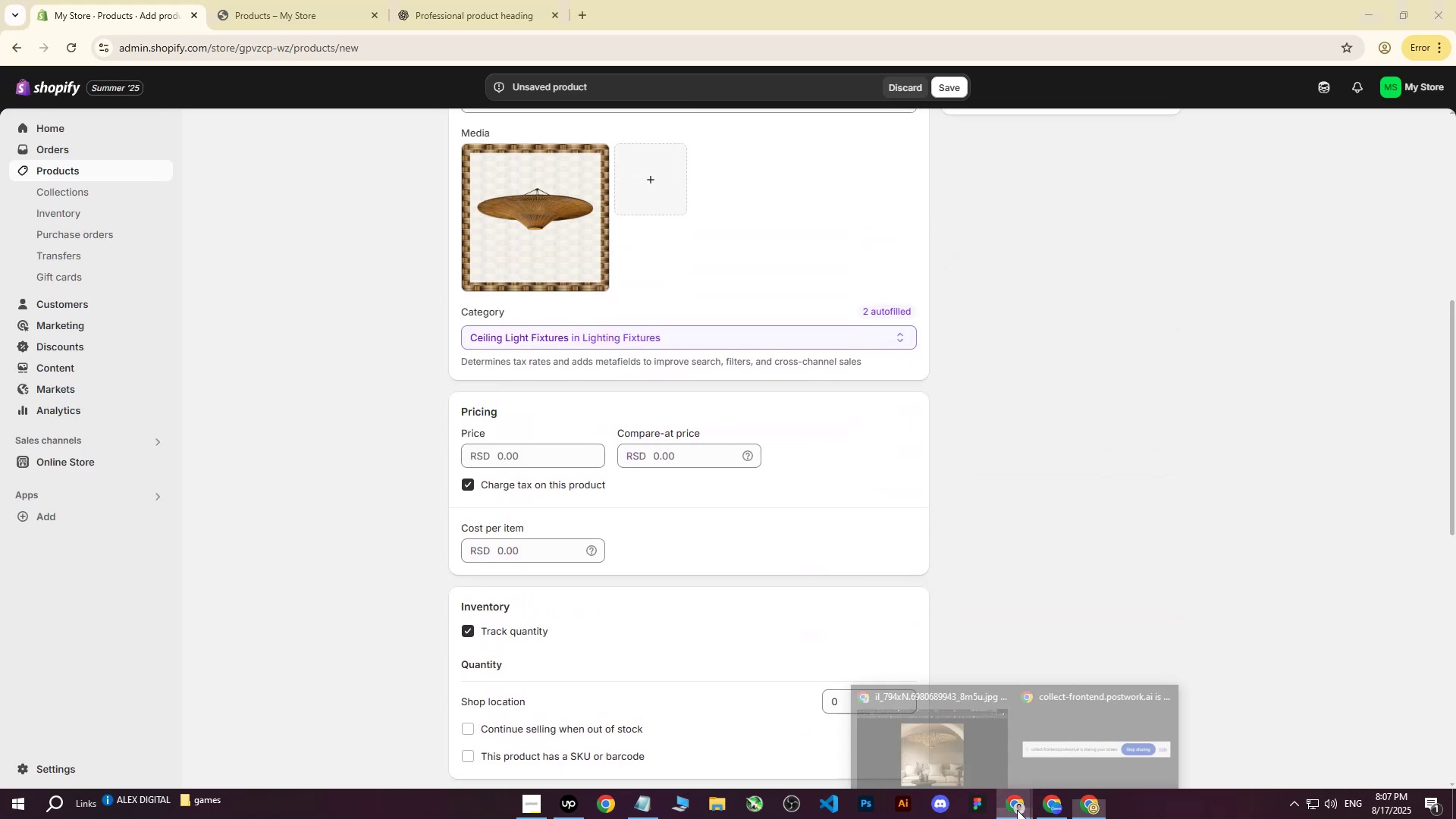 
double_click([971, 754])
 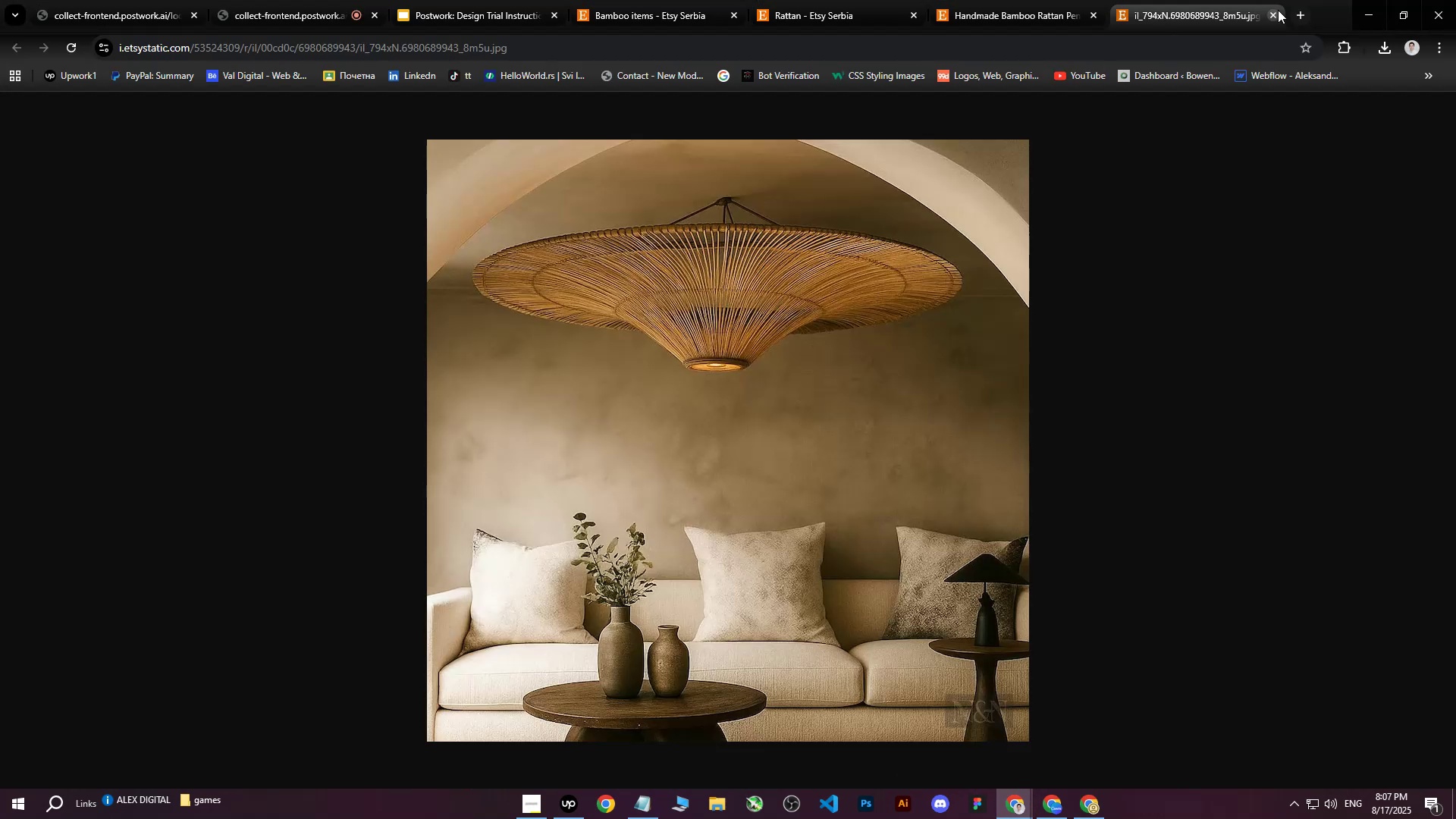 
left_click([1278, 10])
 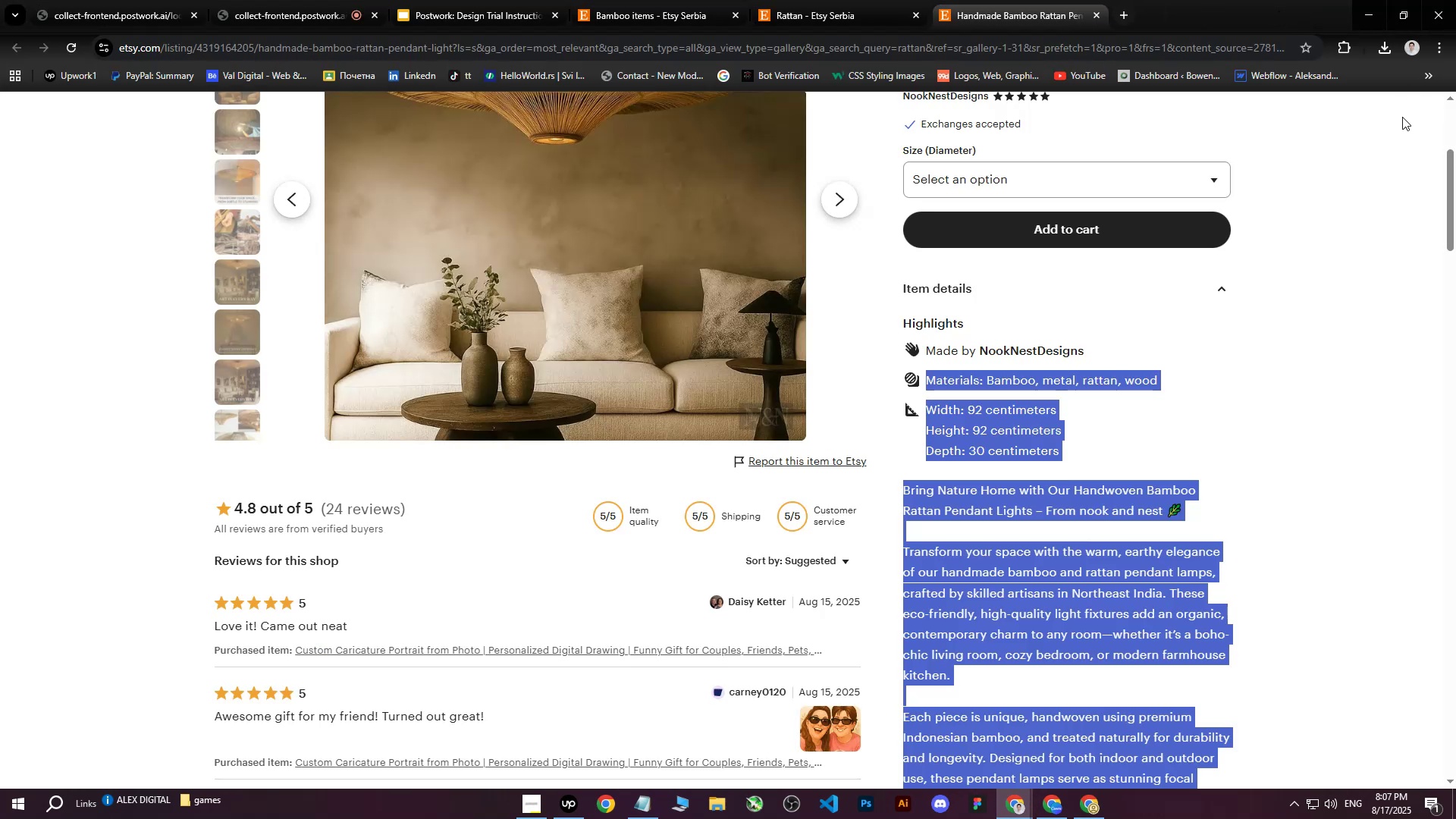 
scroll: coordinate [1296, 364], scroll_direction: up, amount: 2.0
 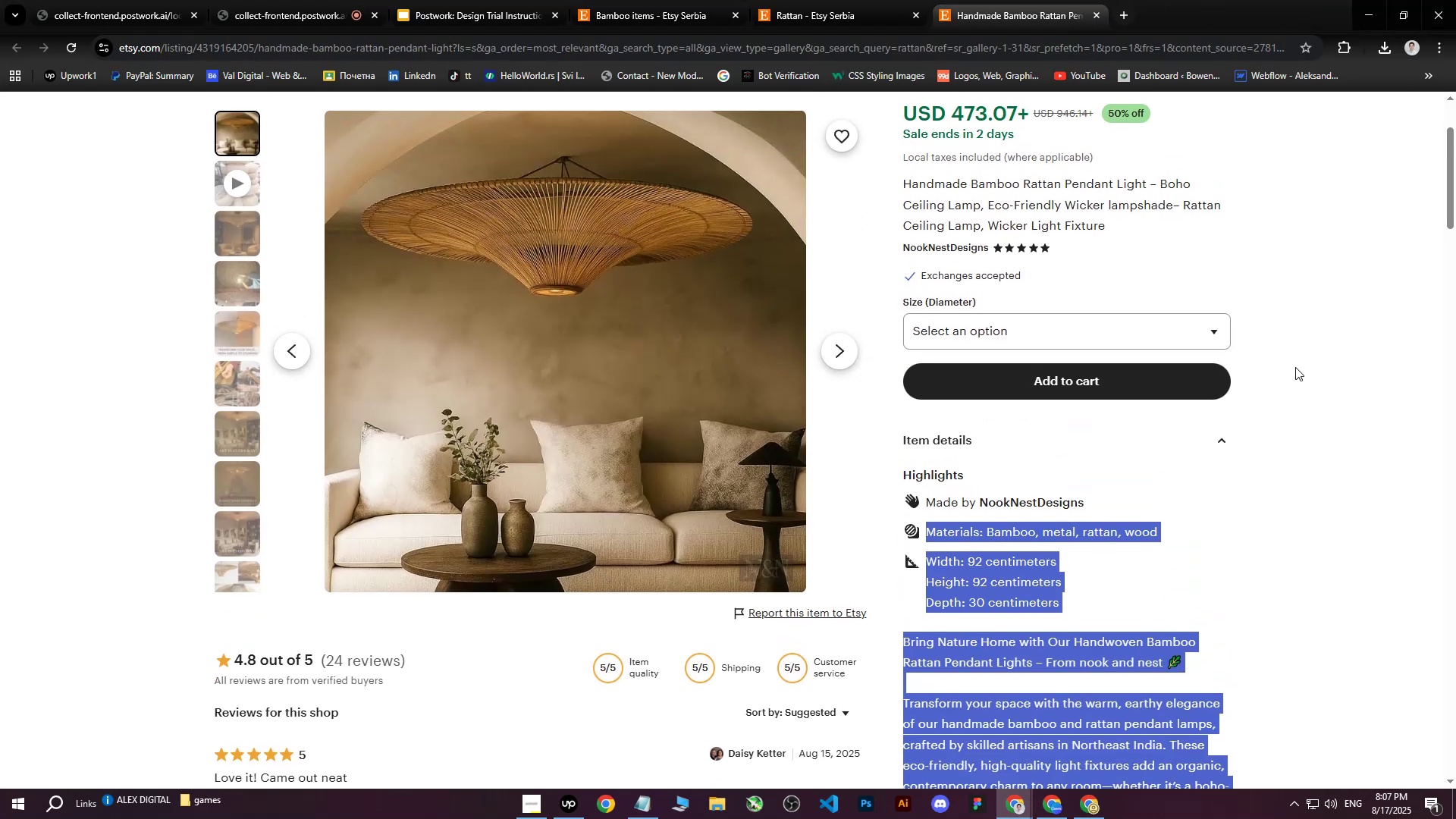 
left_click([1295, 367])
 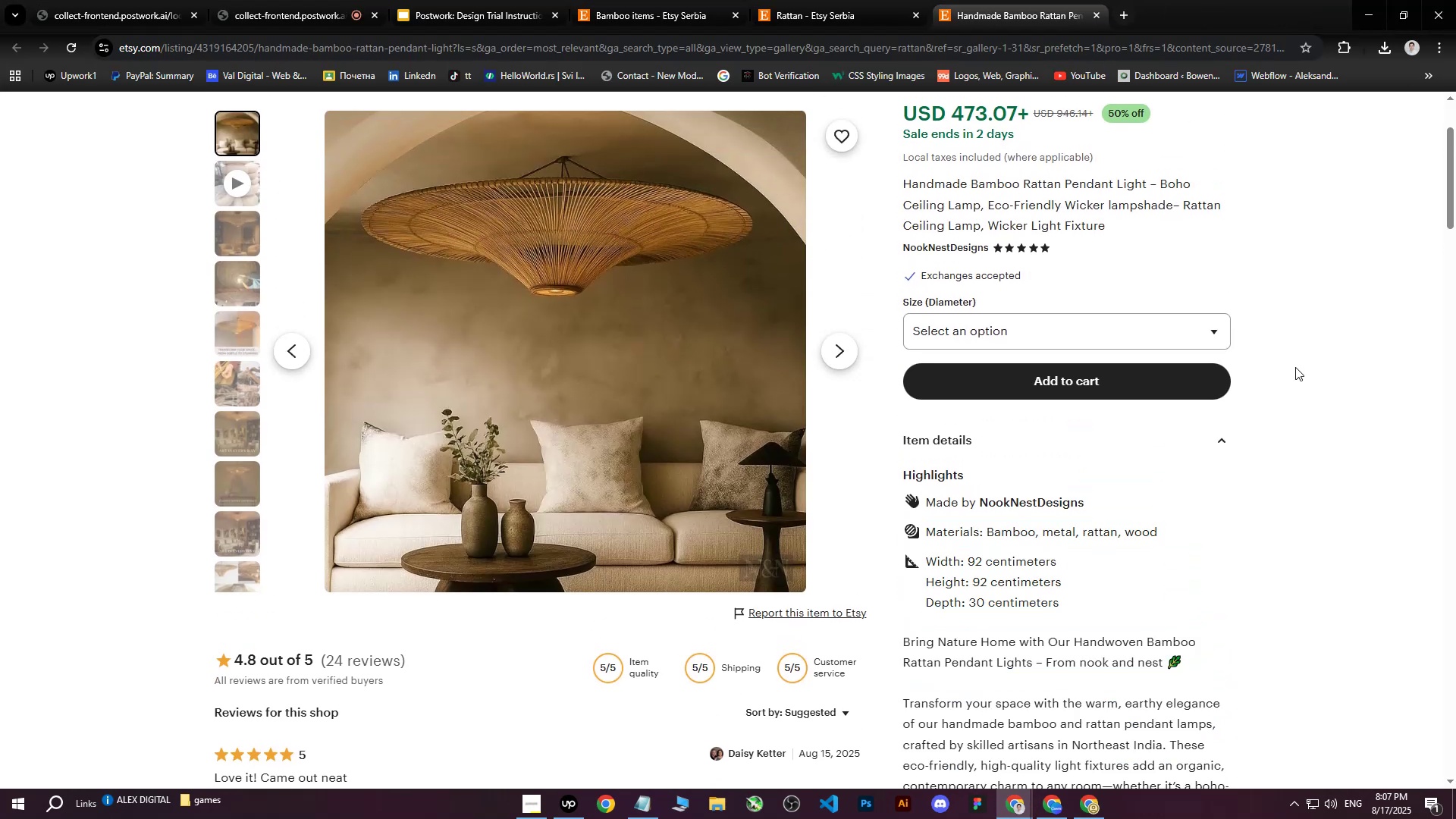 
scroll: coordinate [1294, 367], scroll_direction: up, amount: 4.0
 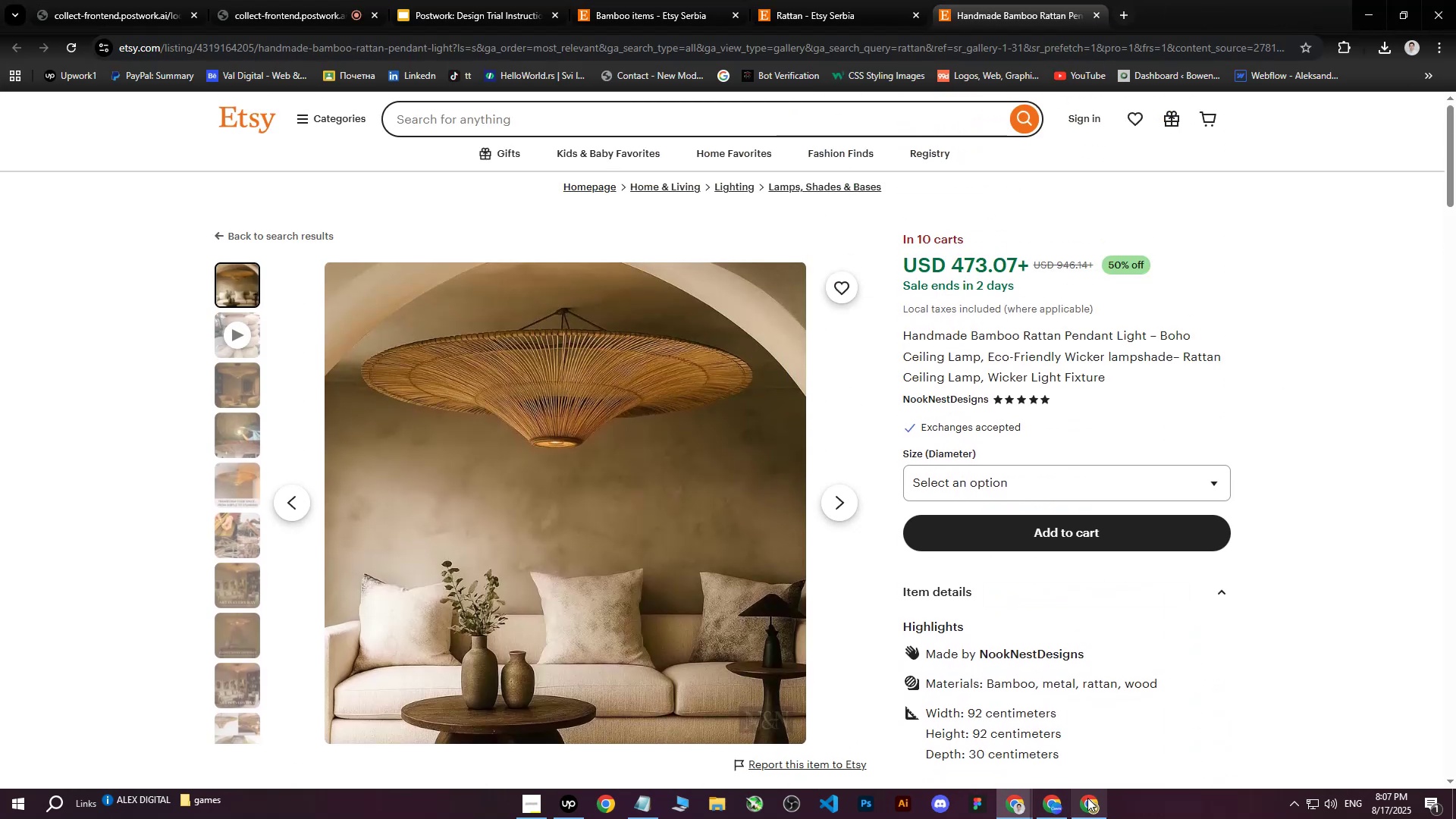 
left_click([1091, 804])
 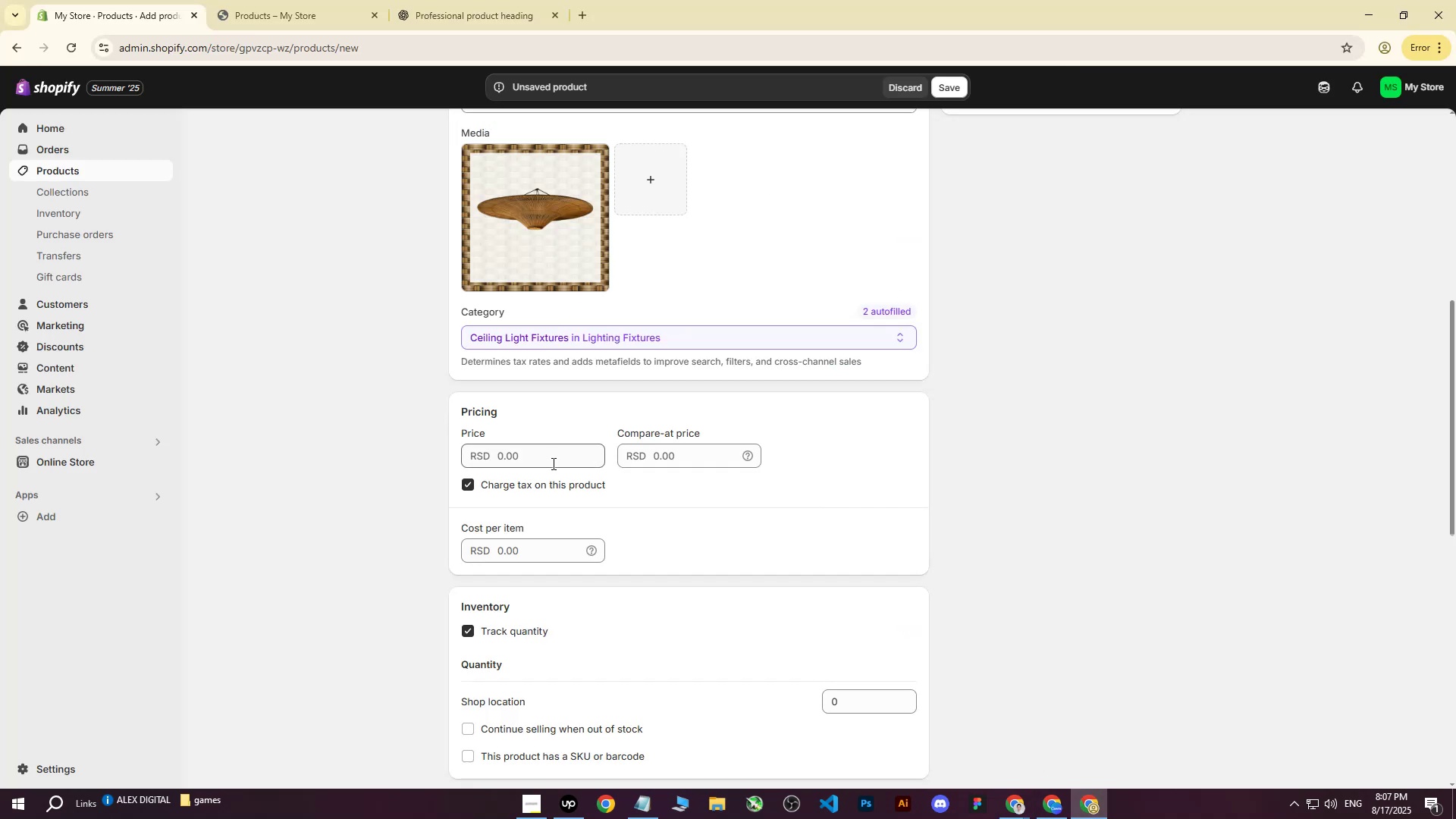 
left_click([543, 450])
 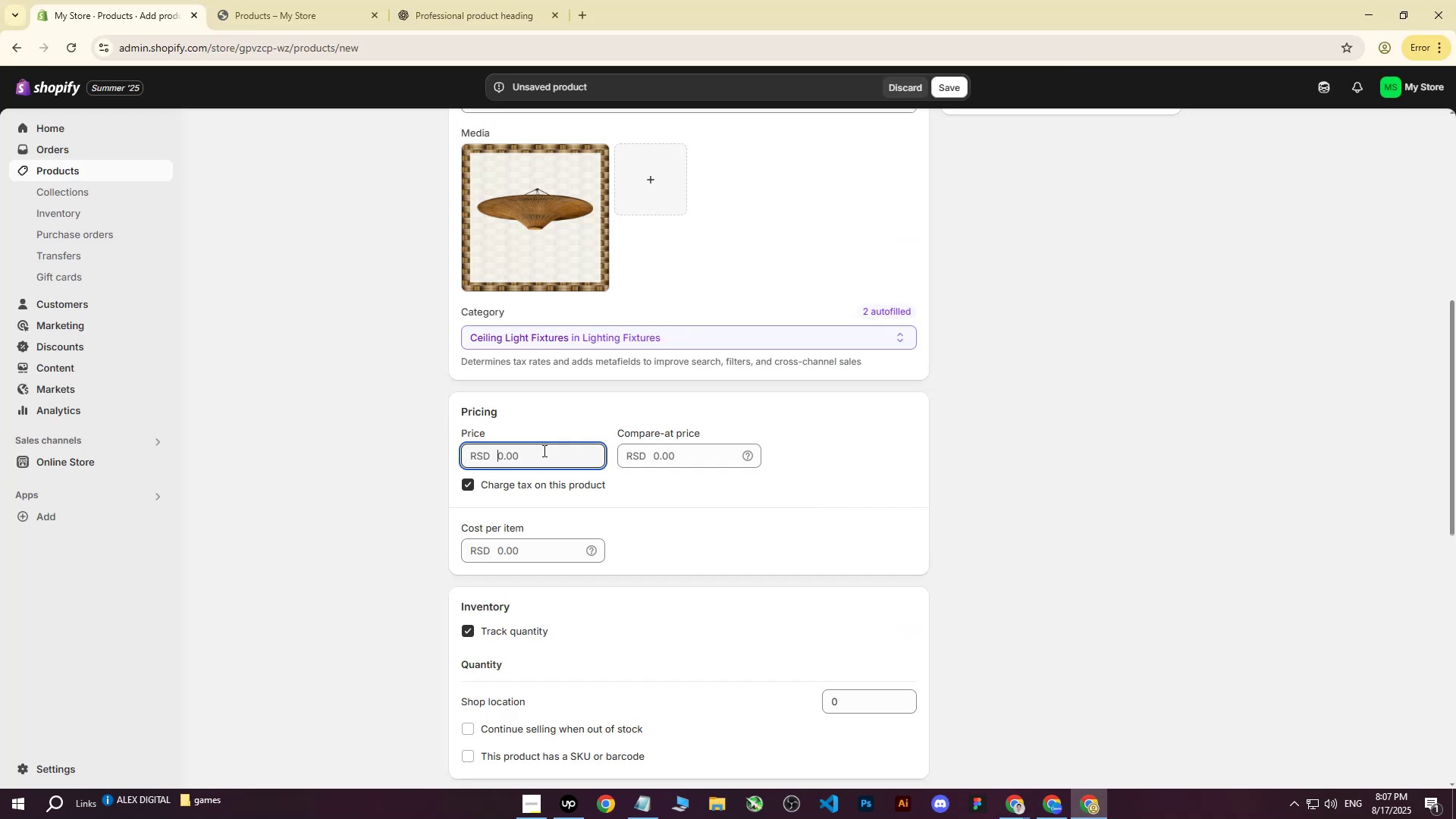 
type(50000)
key(Tab)
key(Tab)
key(Tab)
key(Tab)
type(38000)
 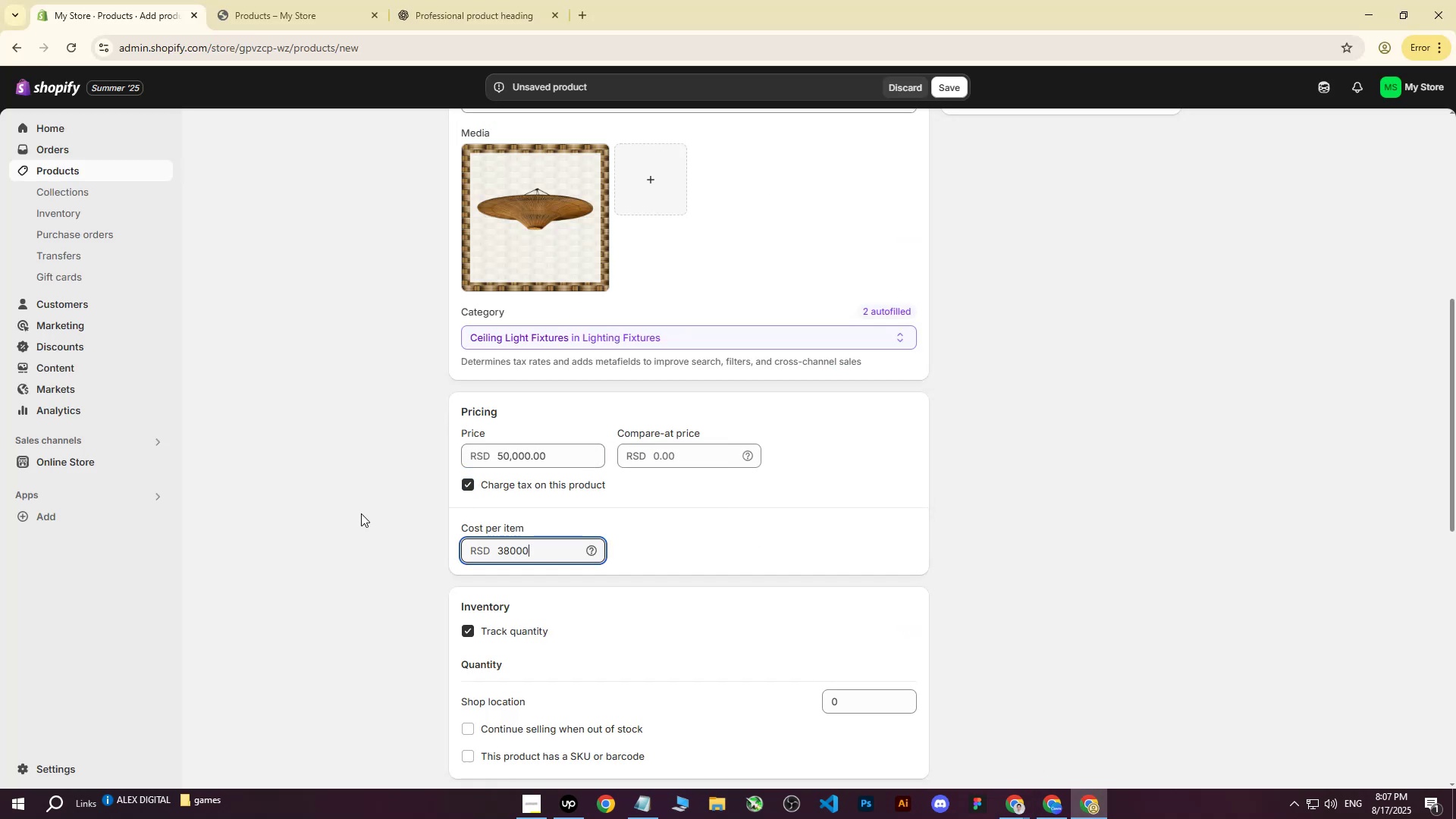 
left_click([361, 513])
 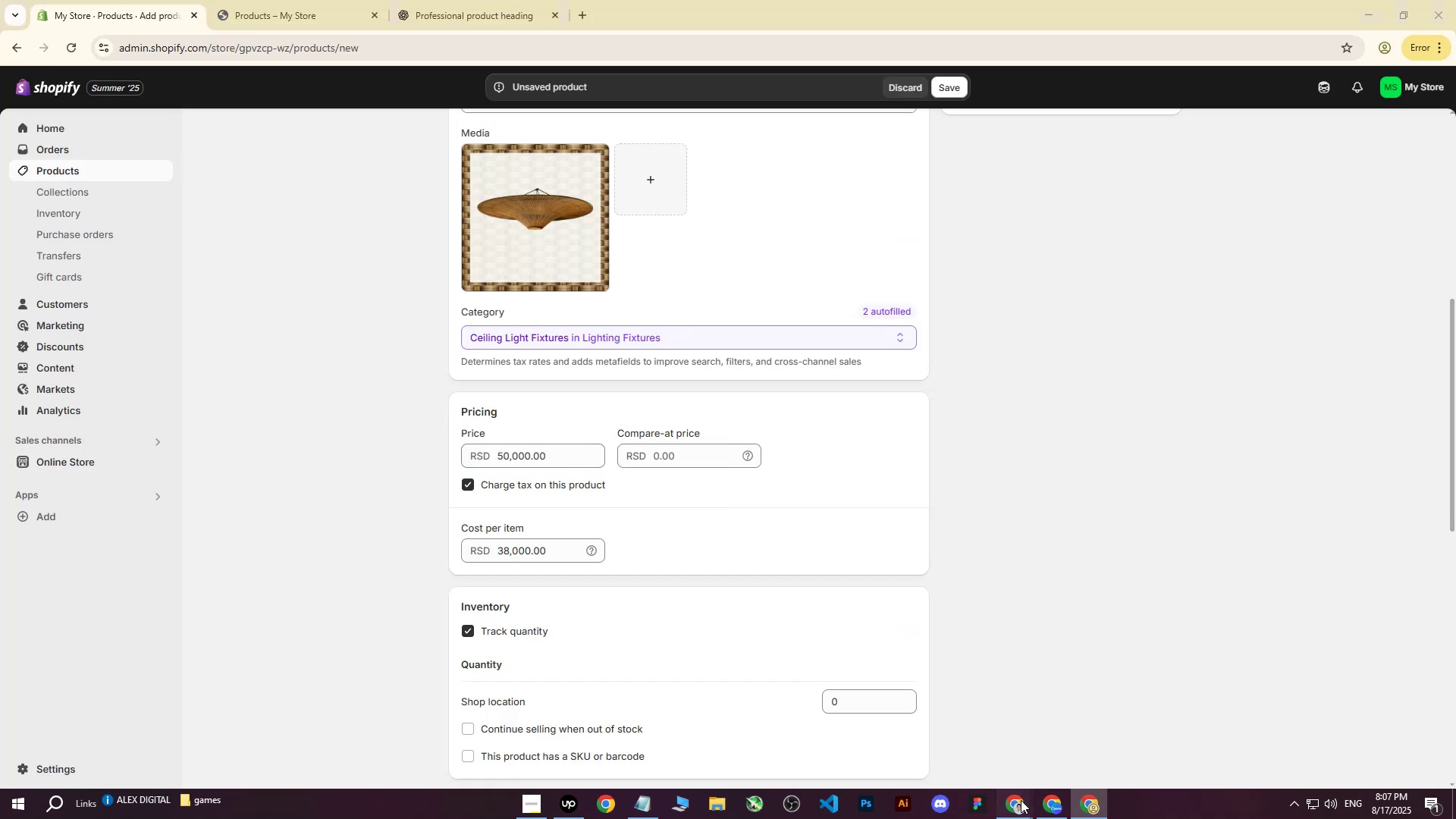 
double_click([965, 761])
 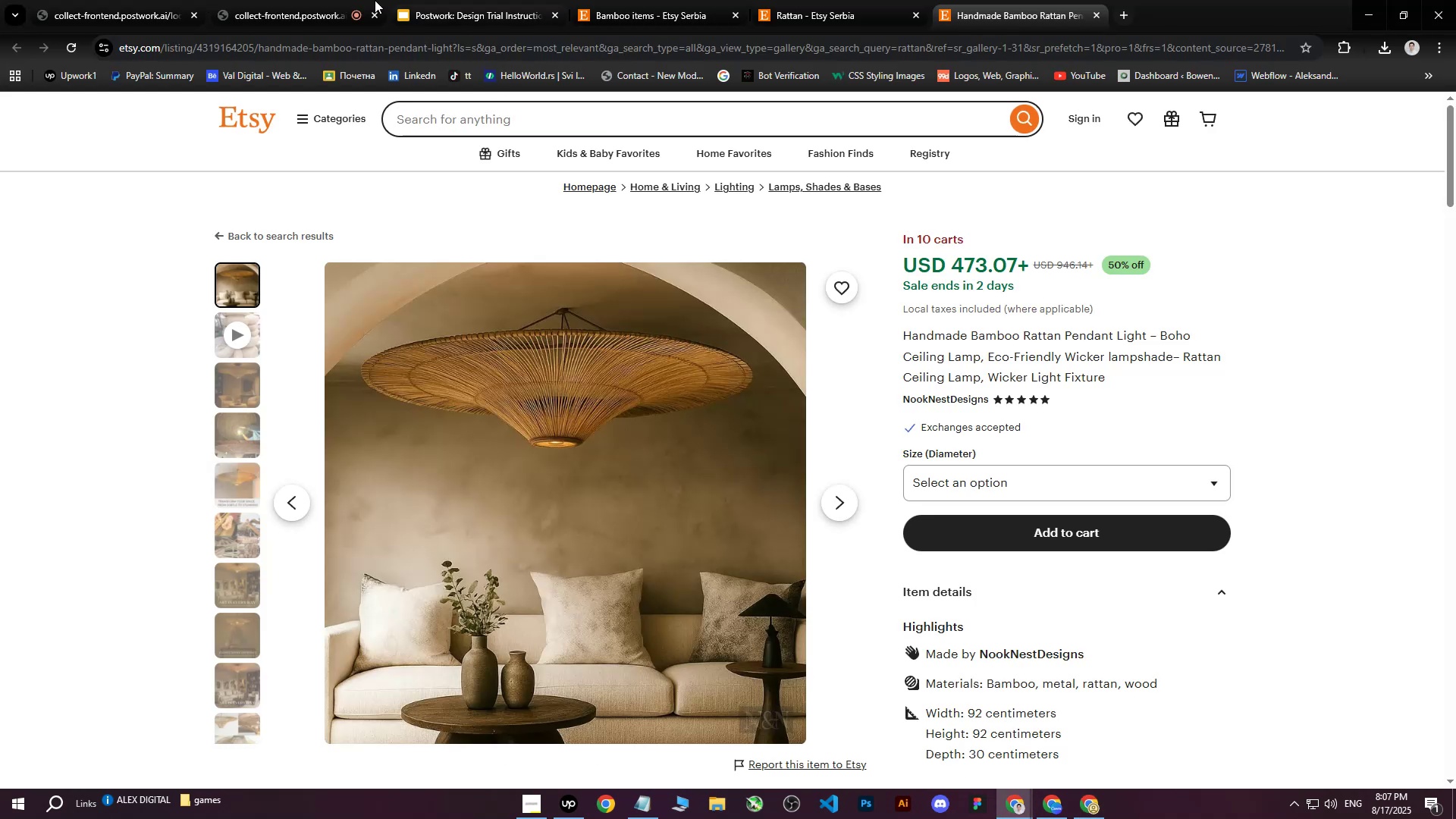 
left_click([347, 0])
 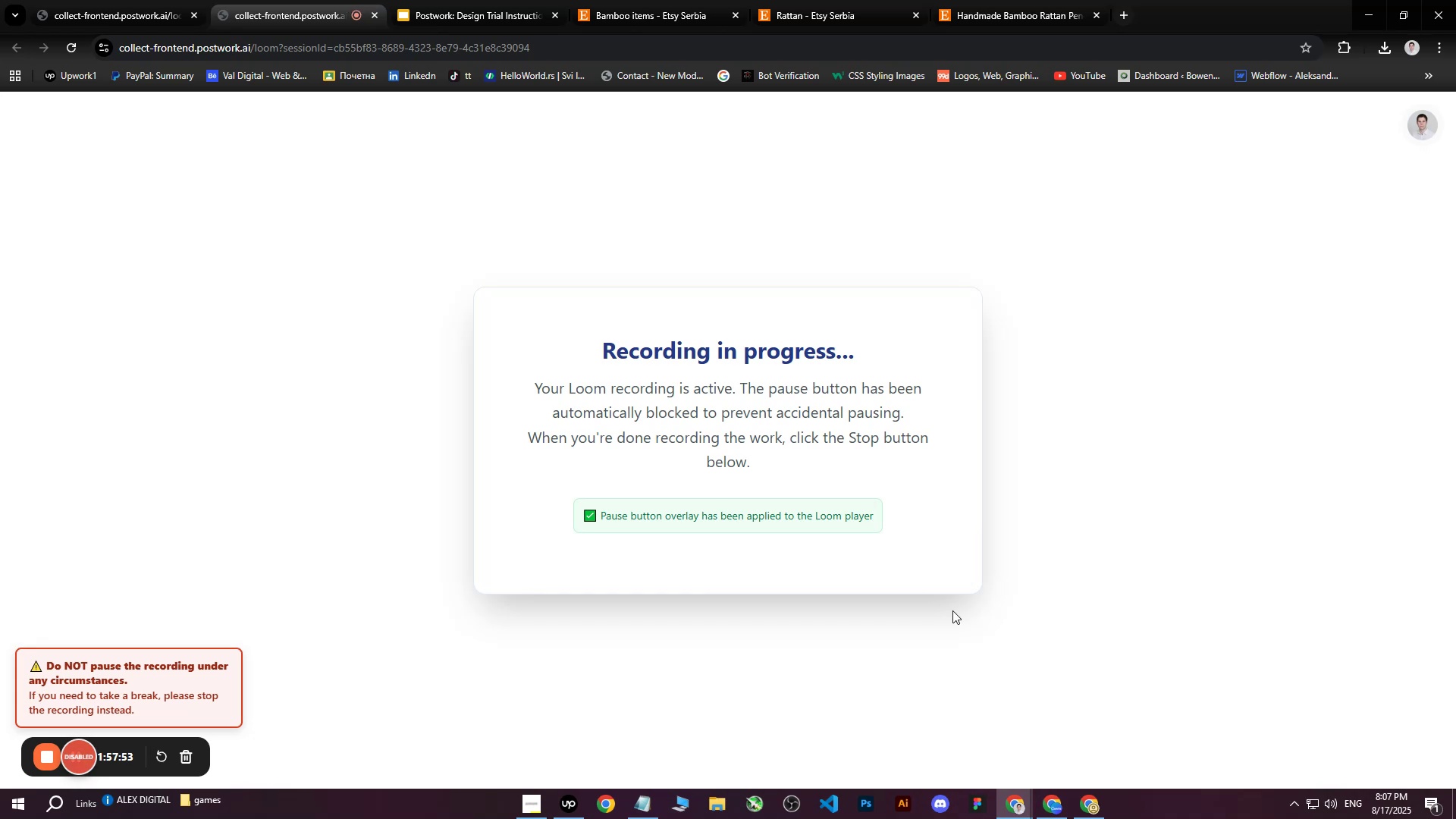 
wait(5.55)
 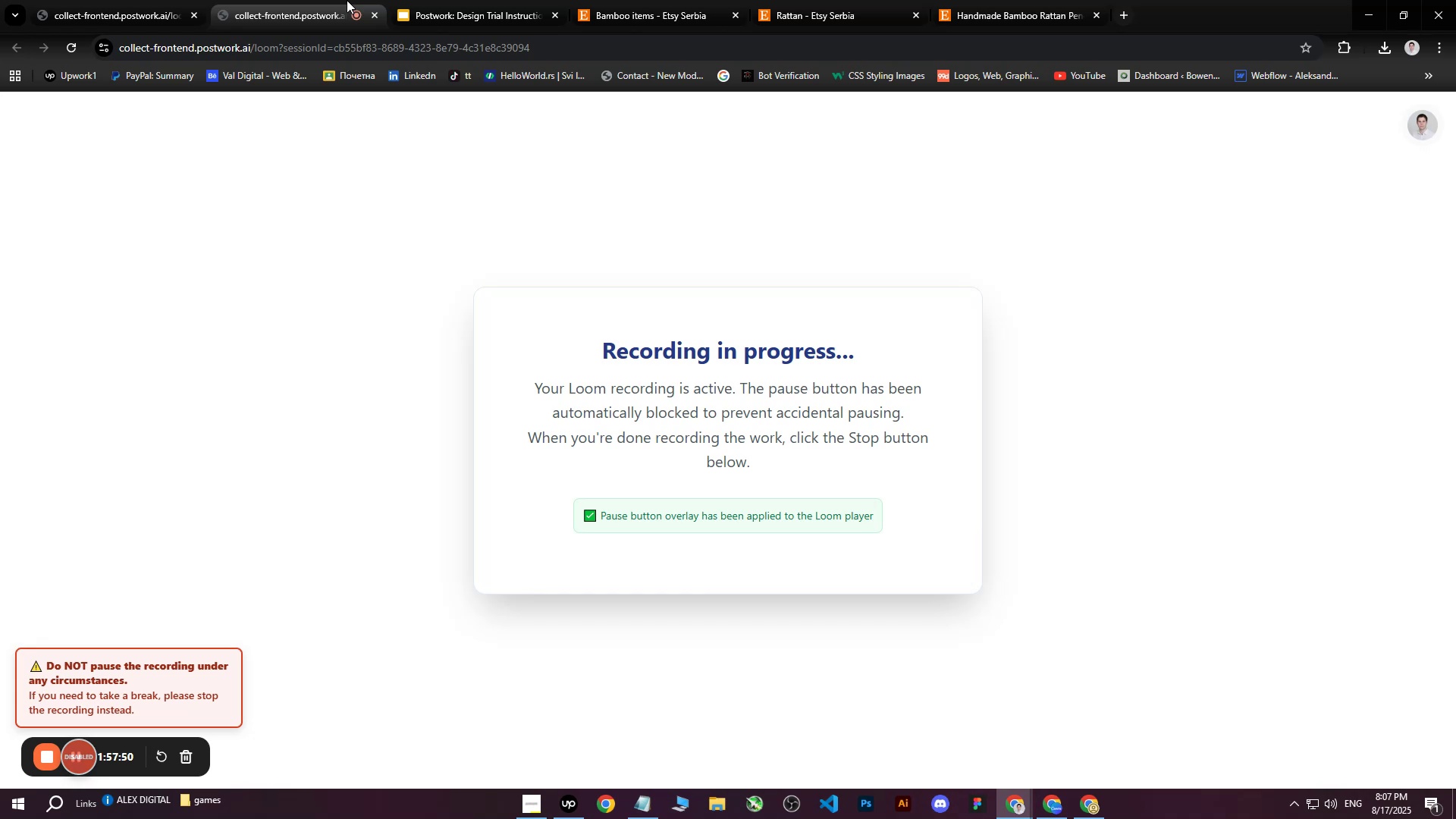 
left_click([1085, 805])
 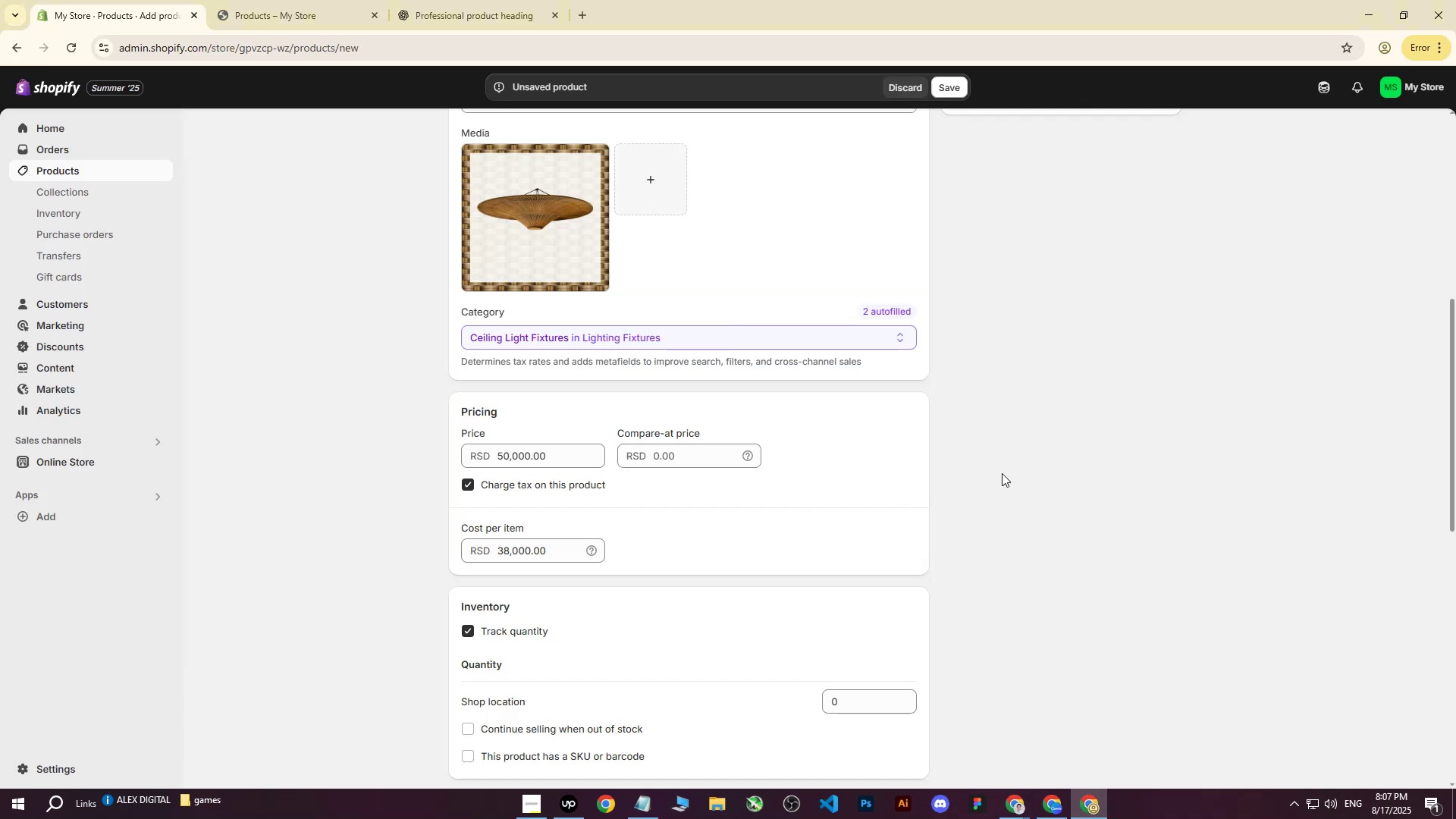 
left_click([1021, 388])
 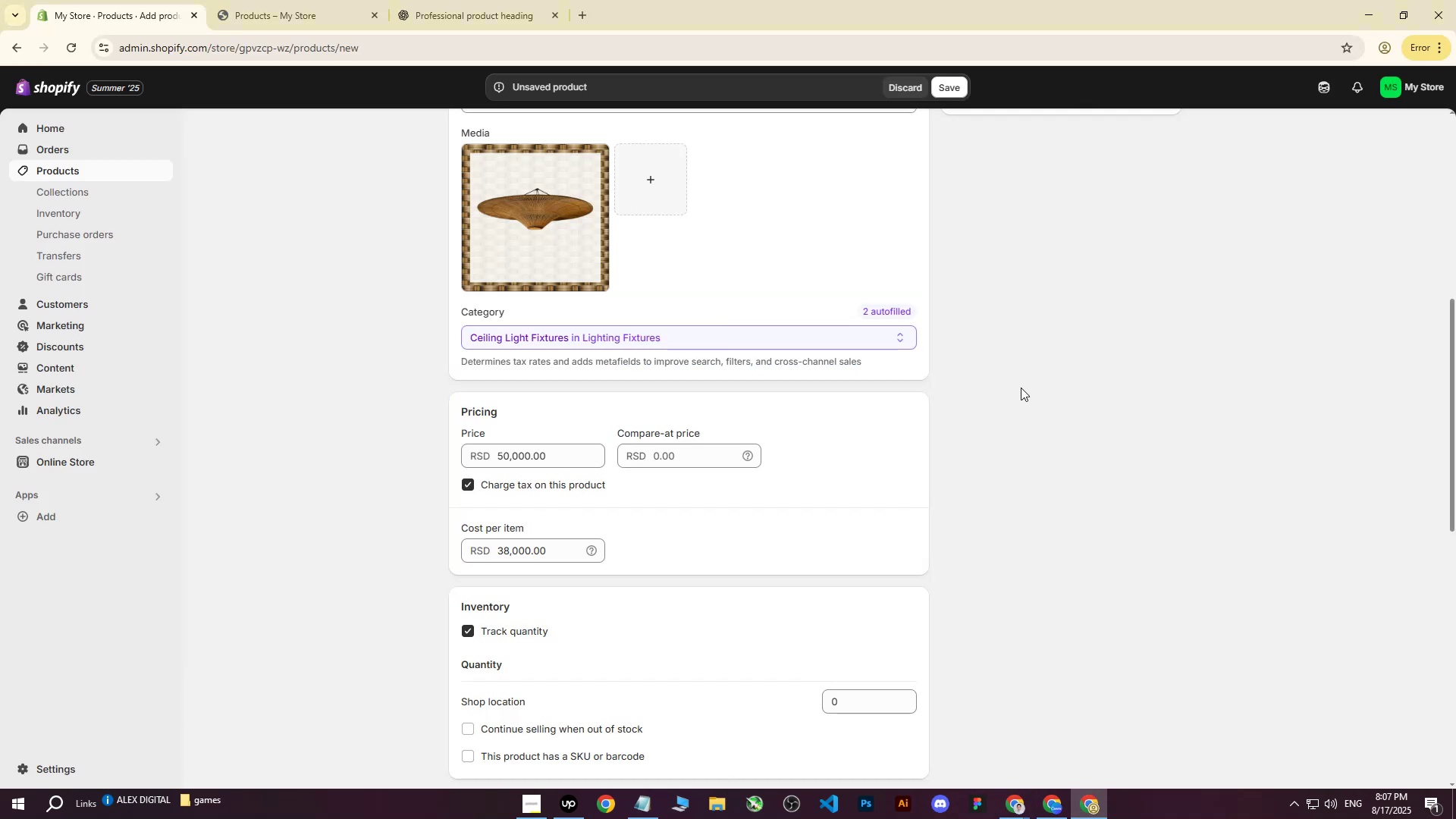 
scroll: coordinate [1021, 388], scroll_direction: down, amount: 4.0
 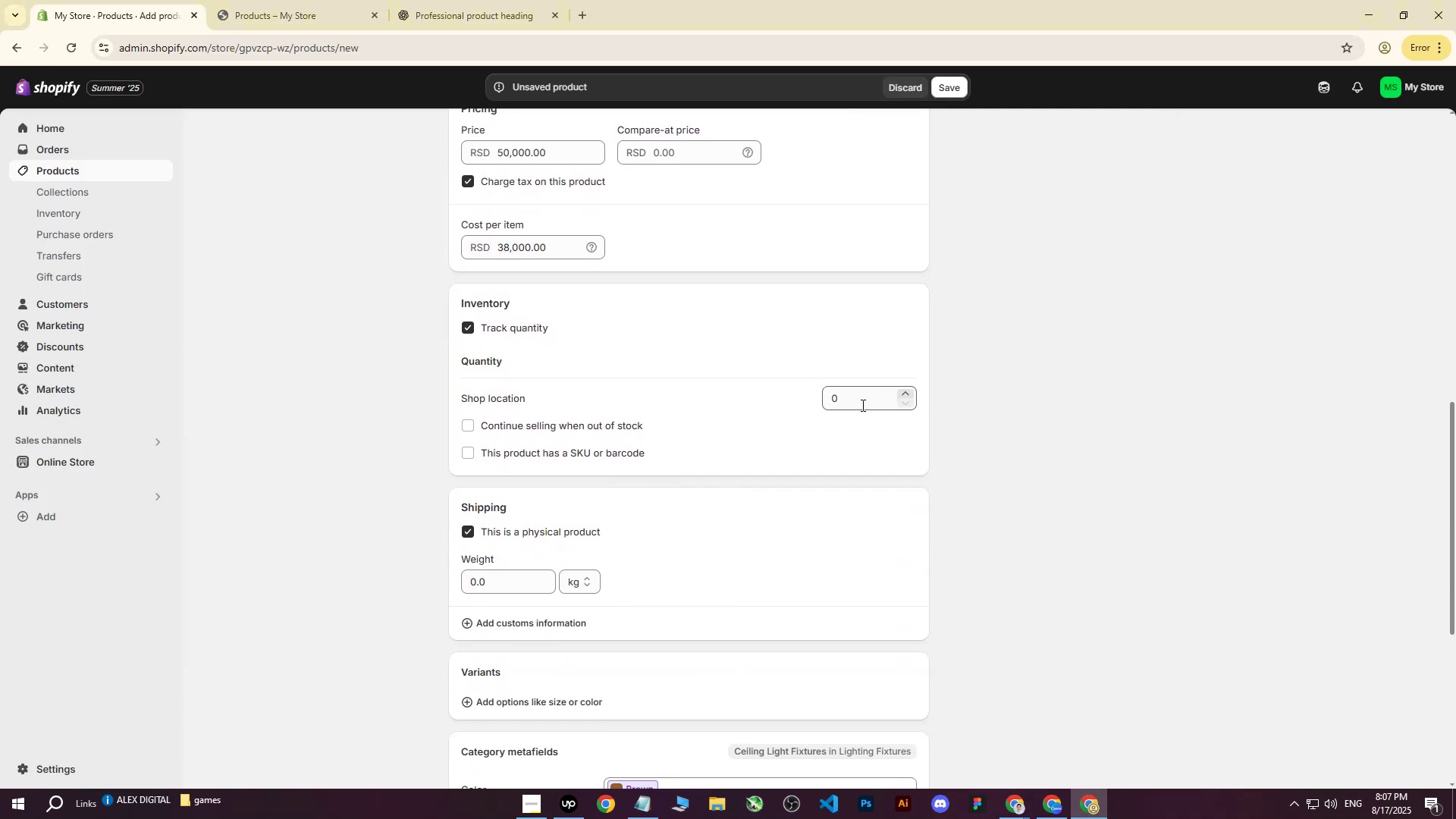 
left_click([854, 400])
 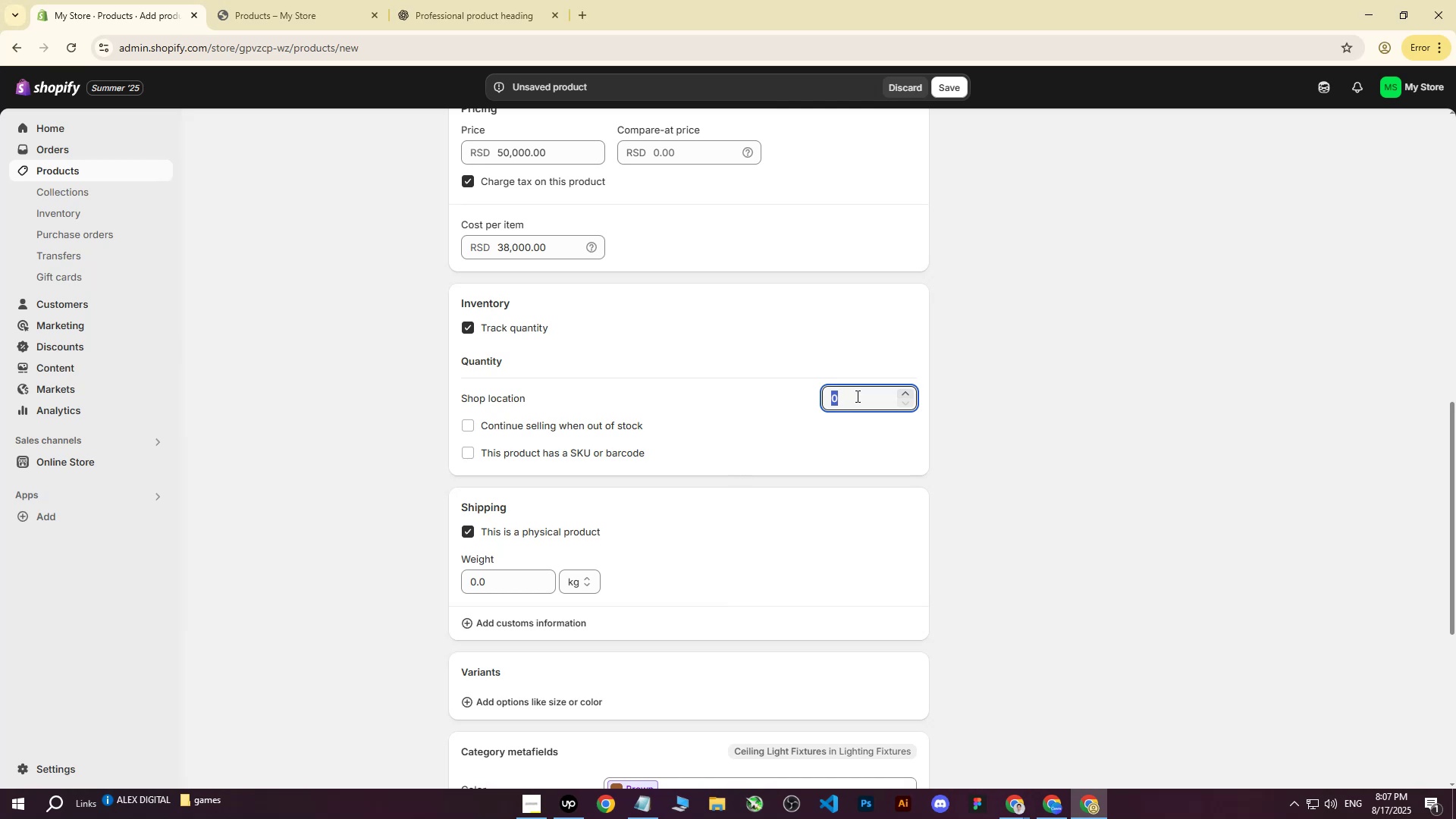 
type(33)
 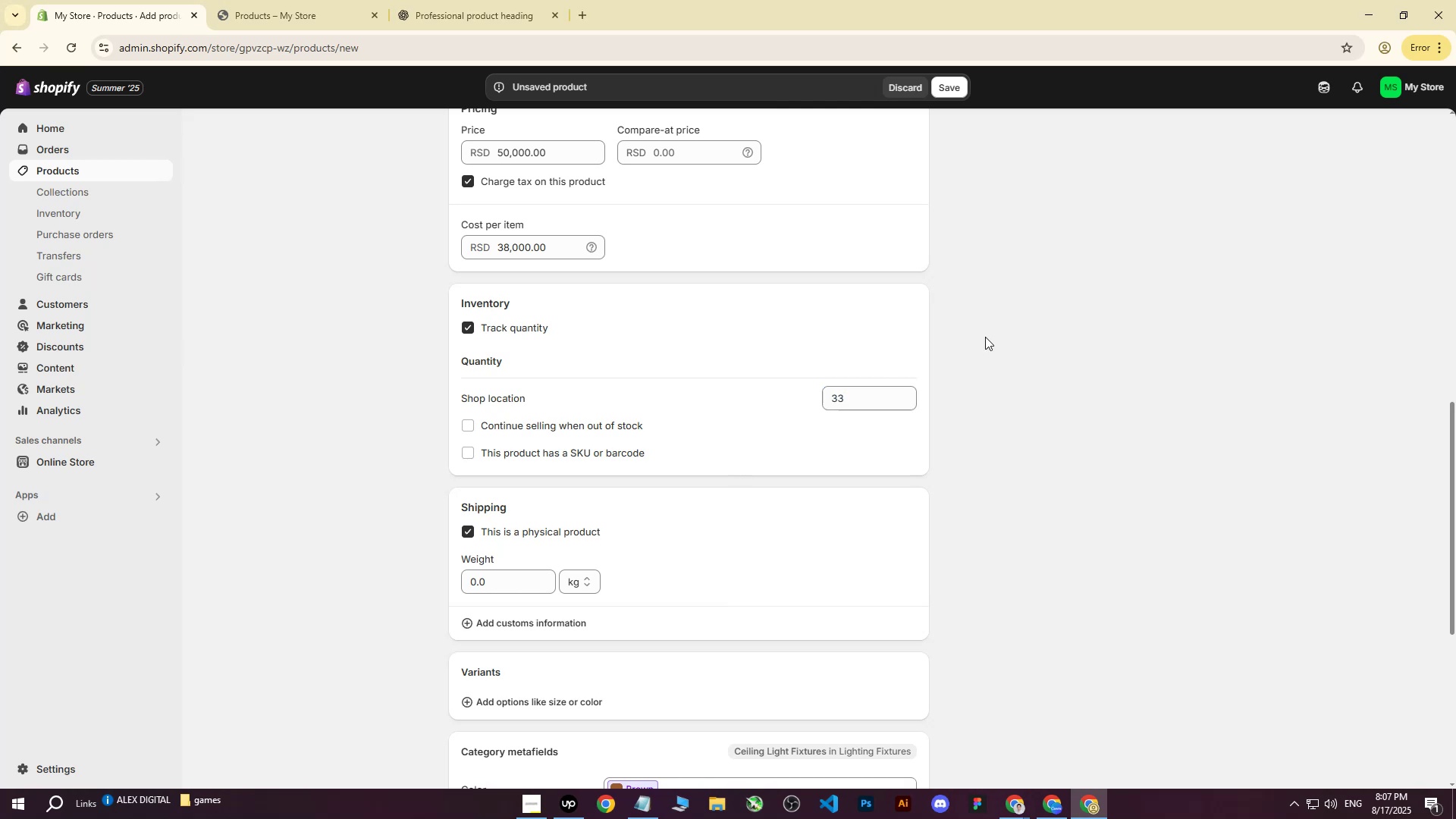 
left_click([985, 337])
 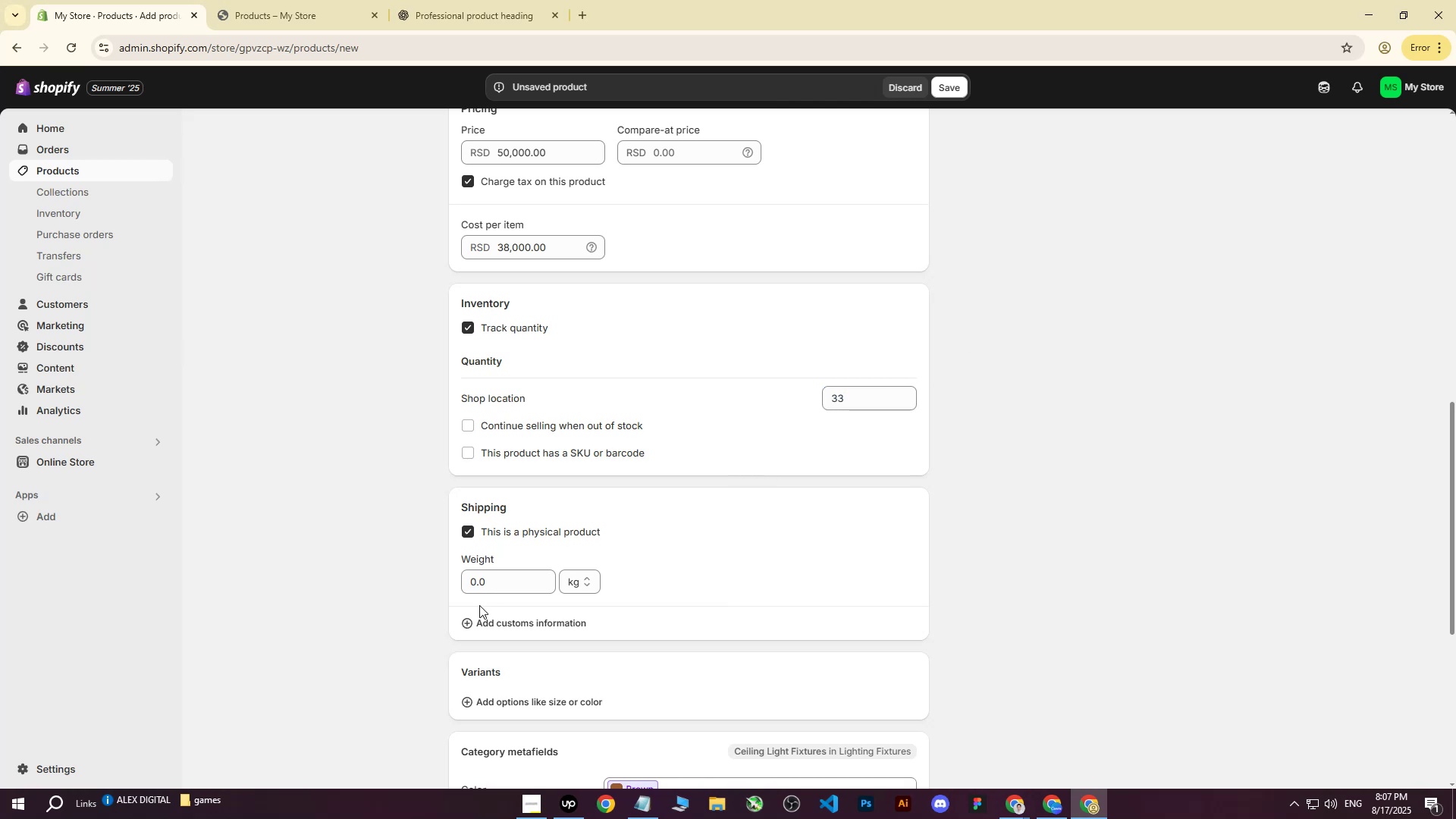 
left_click([486, 579])
 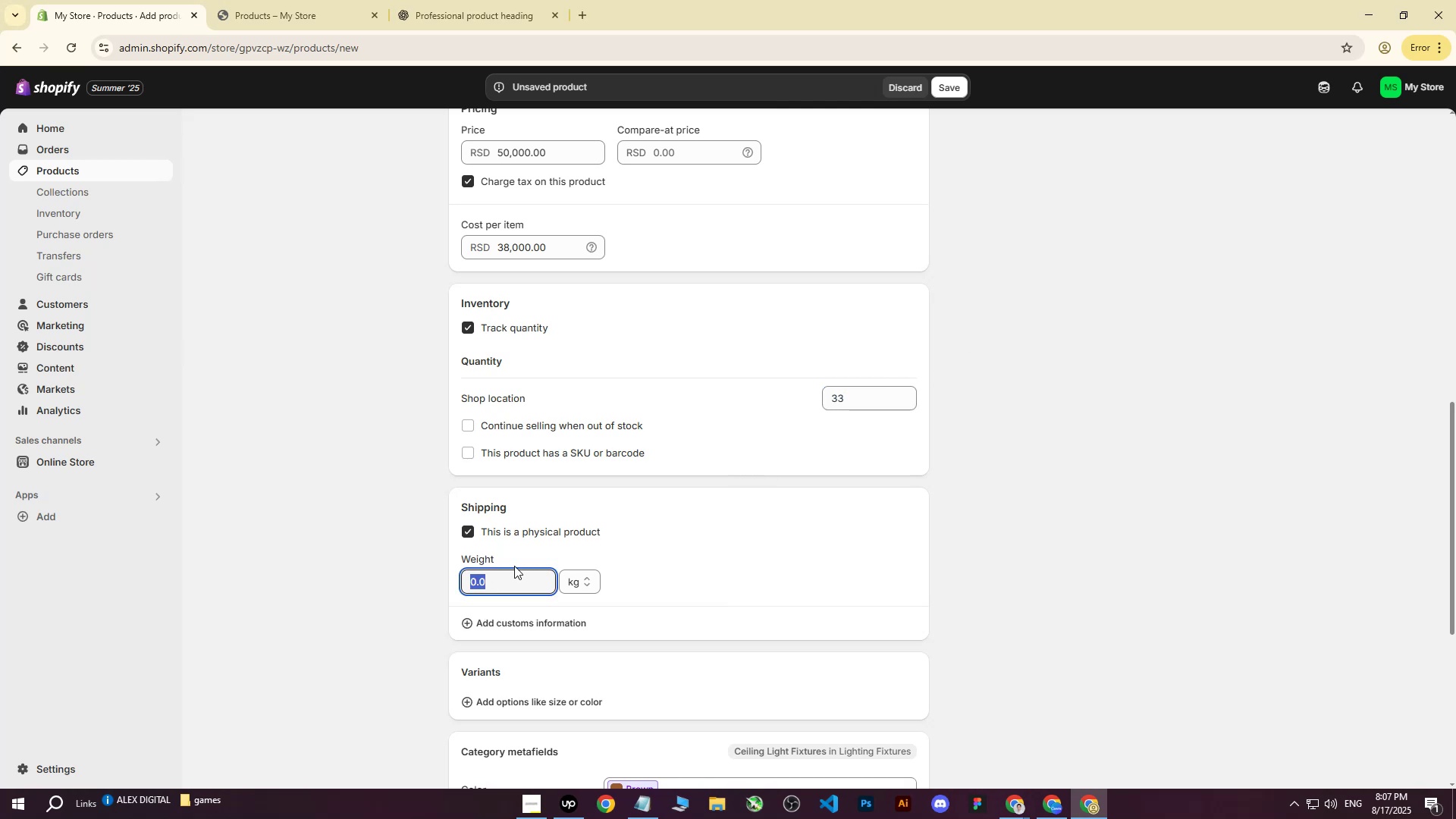 
type(15)
 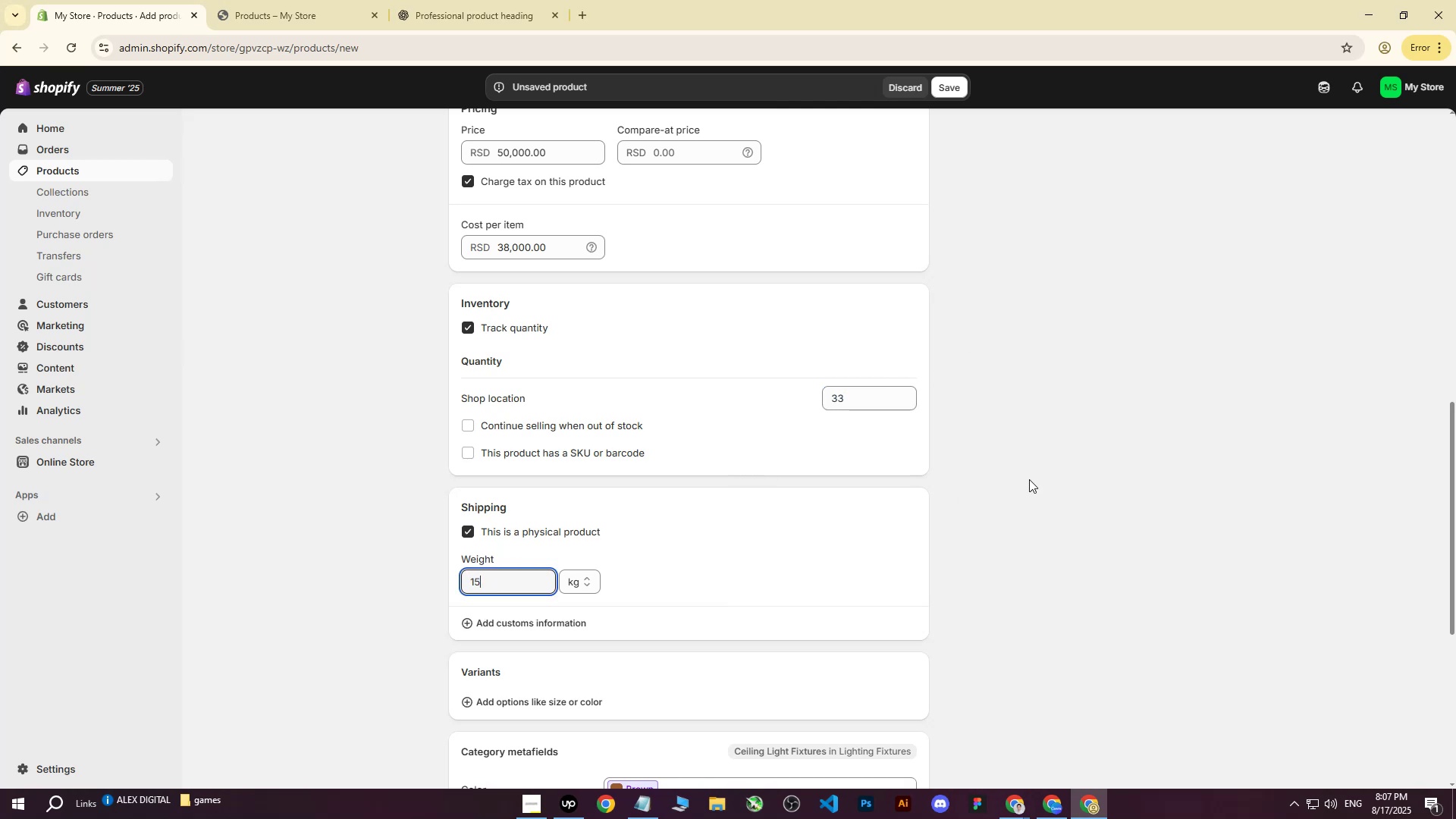 
left_click([1030, 479])
 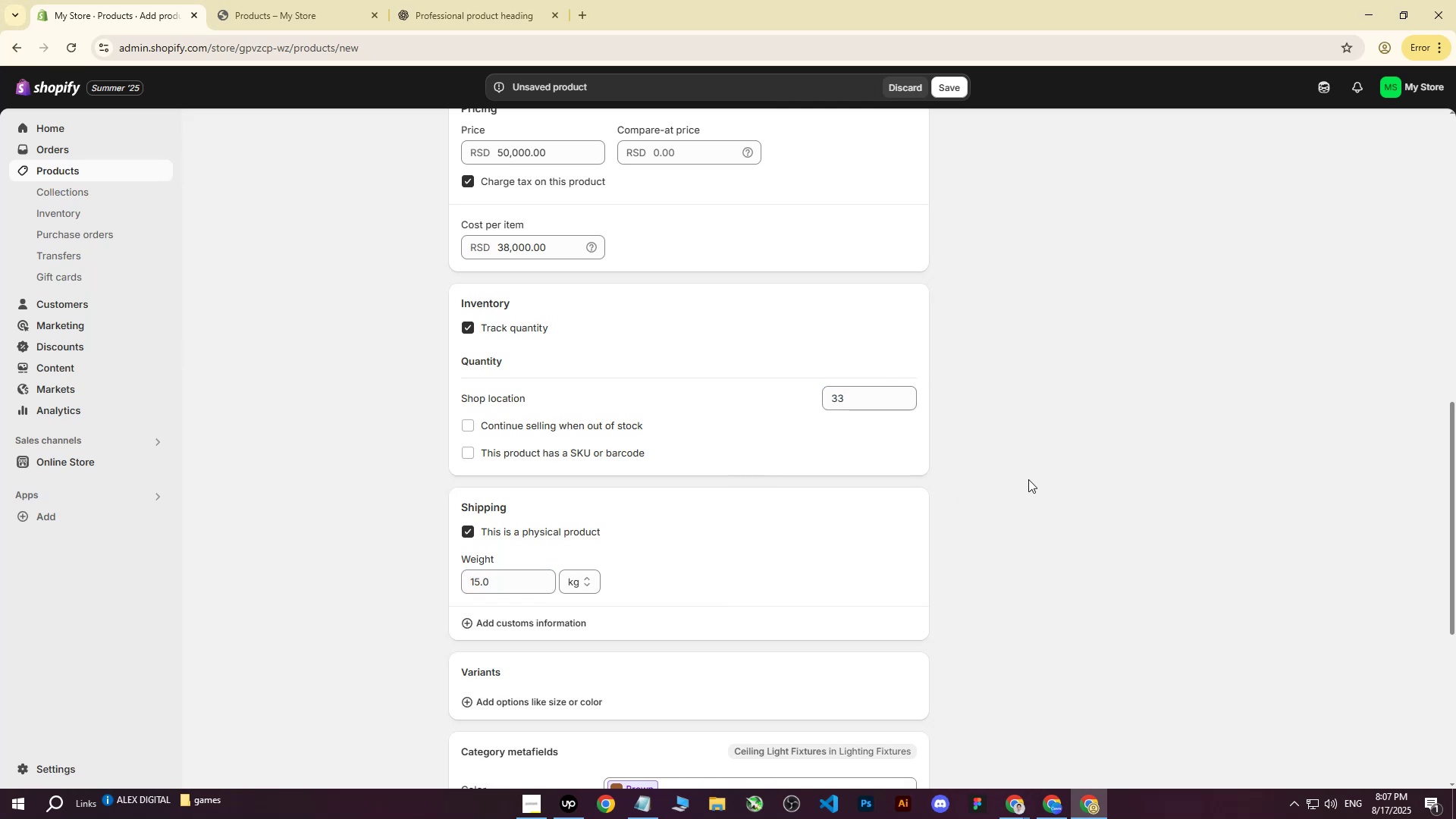 
scroll: coordinate [935, 484], scroll_direction: up, amount: 7.0
 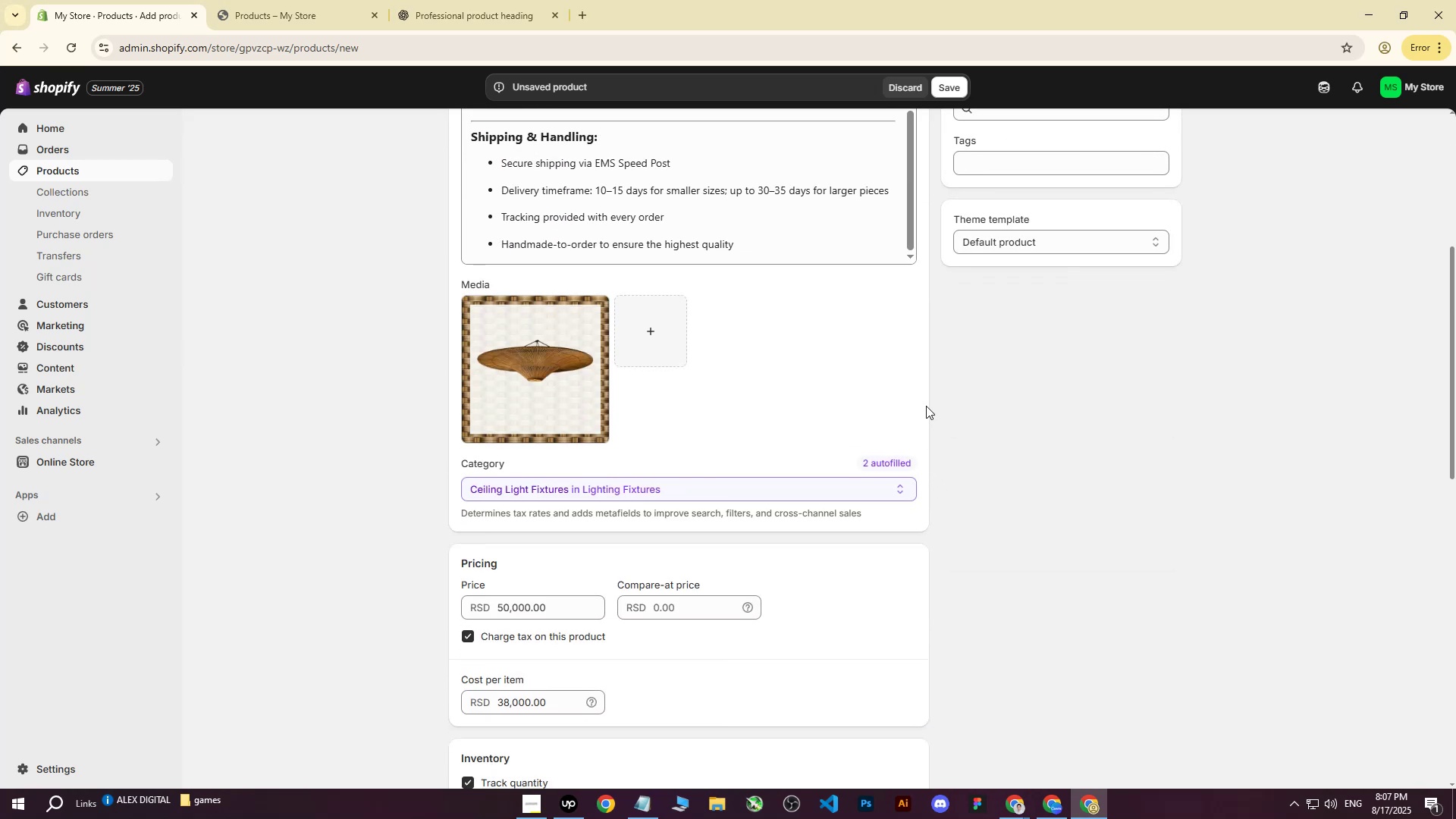 
scroll: coordinate [1001, 324], scroll_direction: down, amount: 10.0
 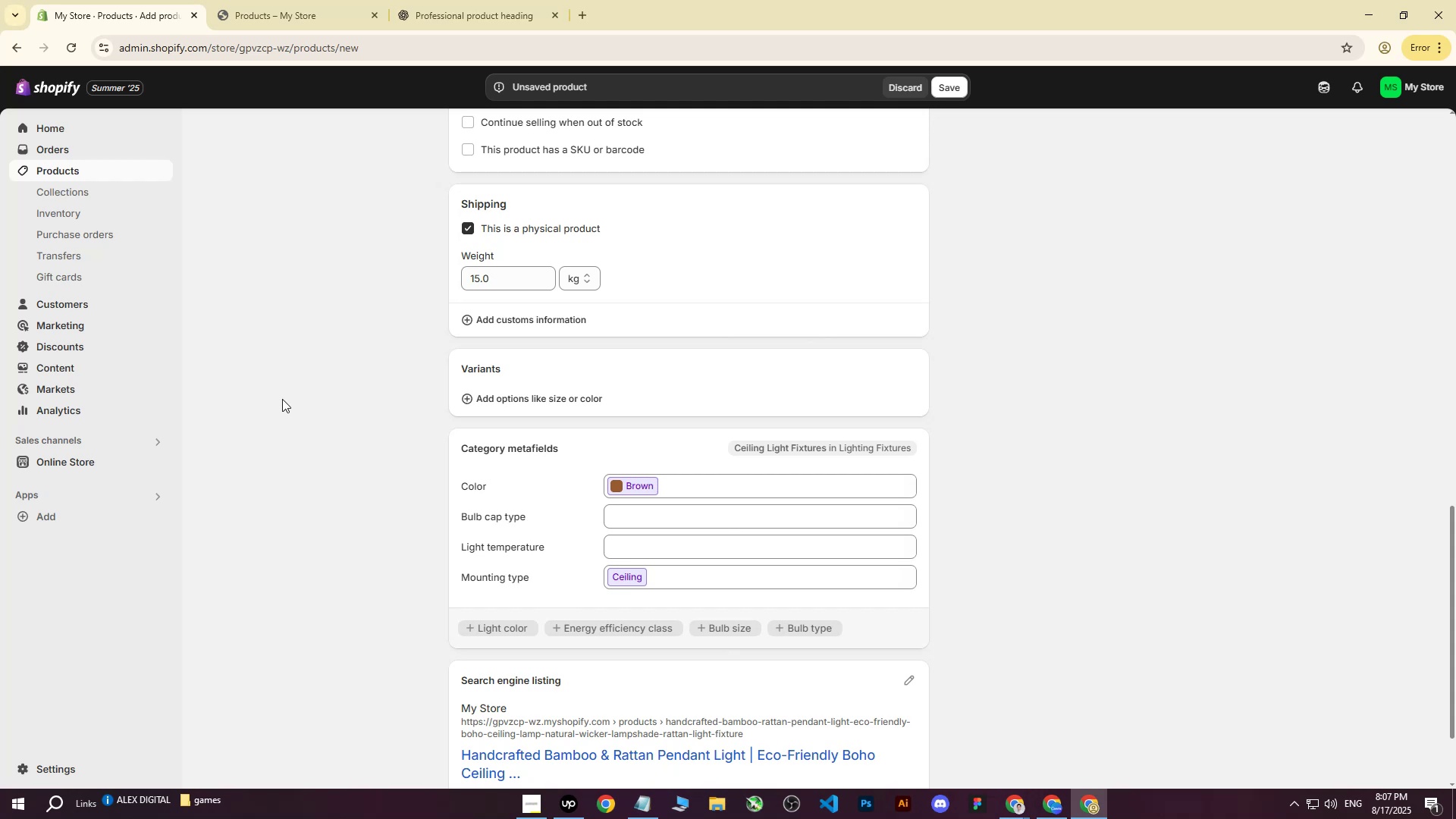 
left_click([378, 384])
 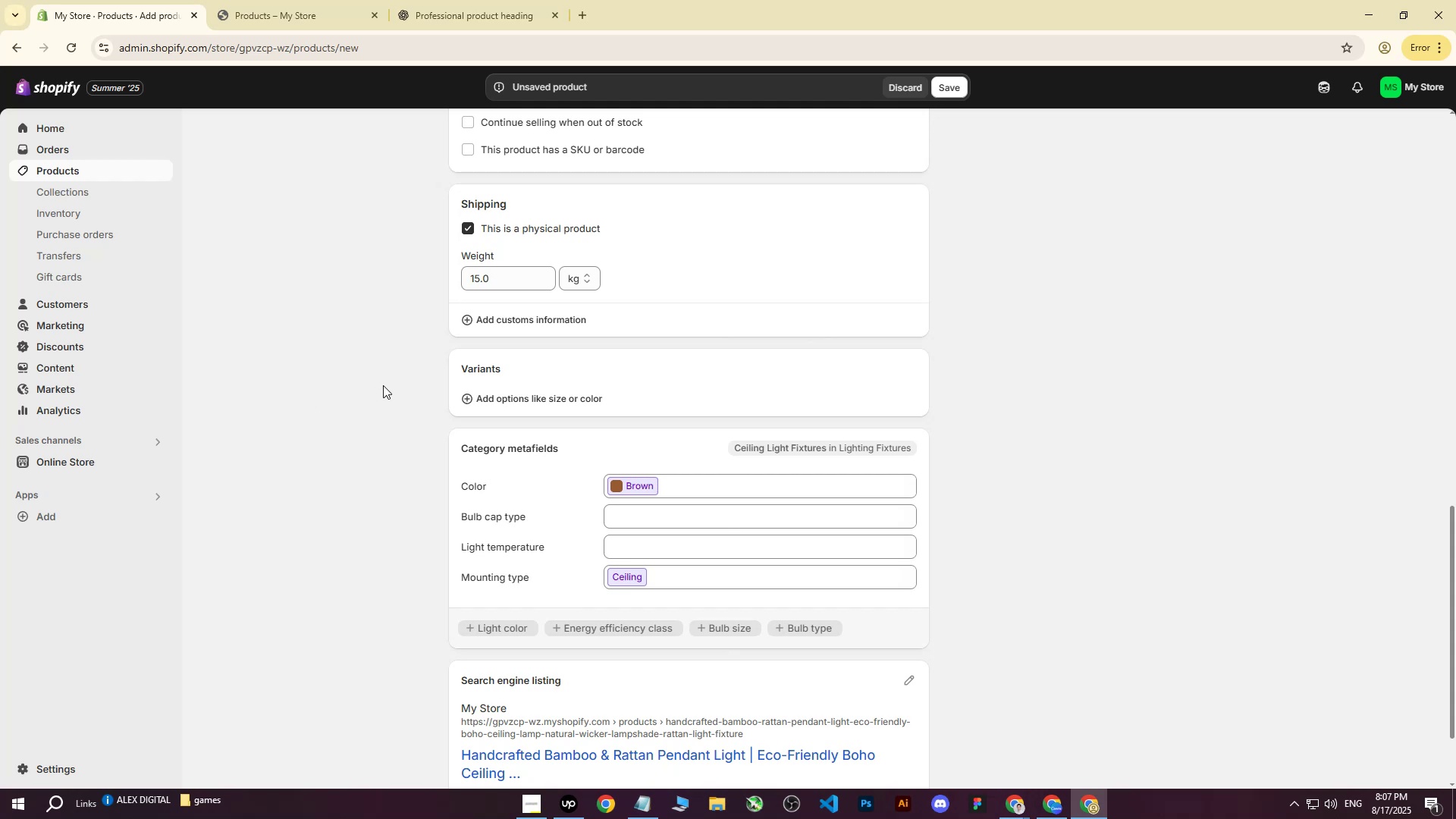 
scroll: coordinate [414, 385], scroll_direction: down, amount: 5.0
 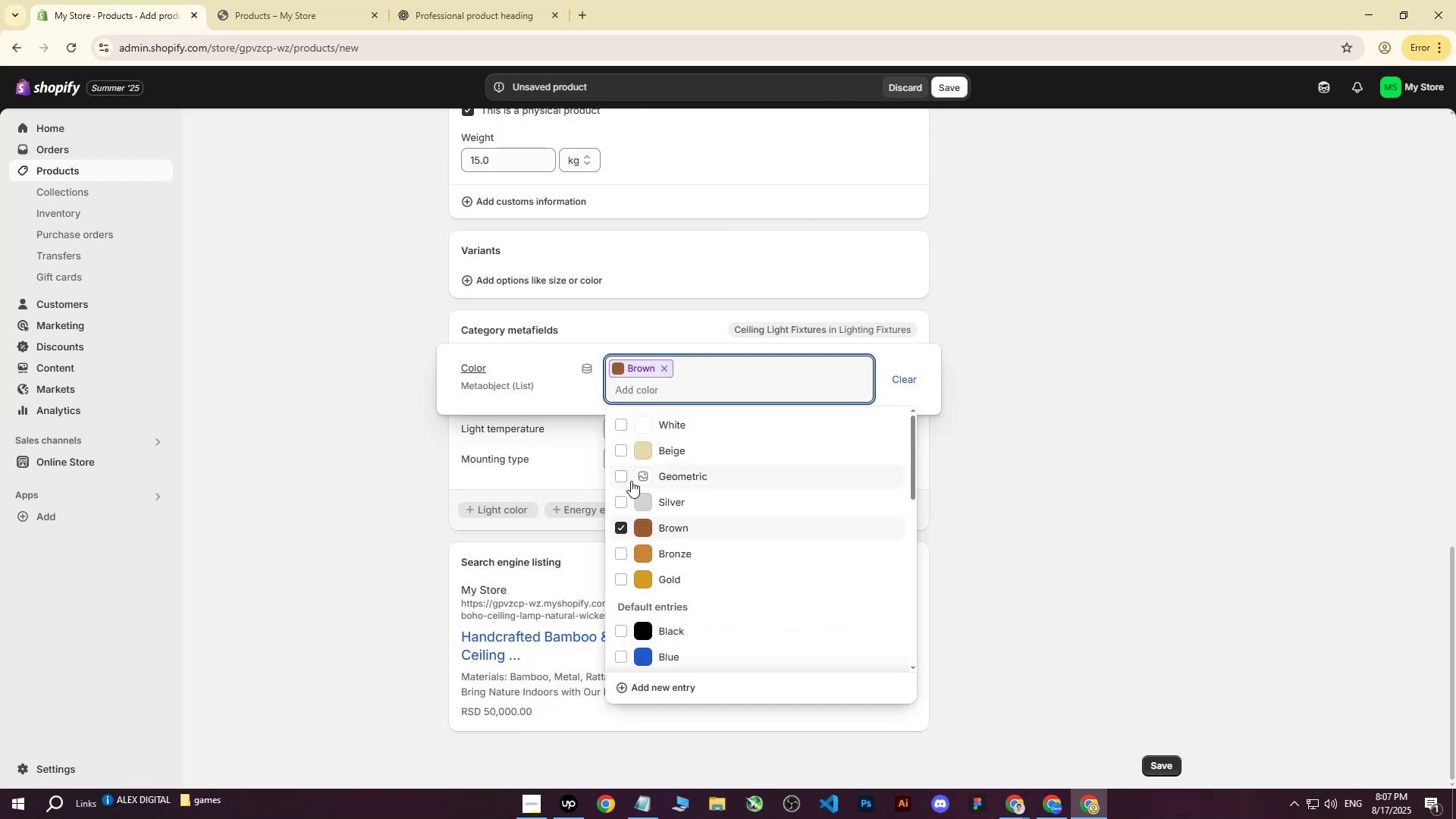 
left_click([624, 553])
 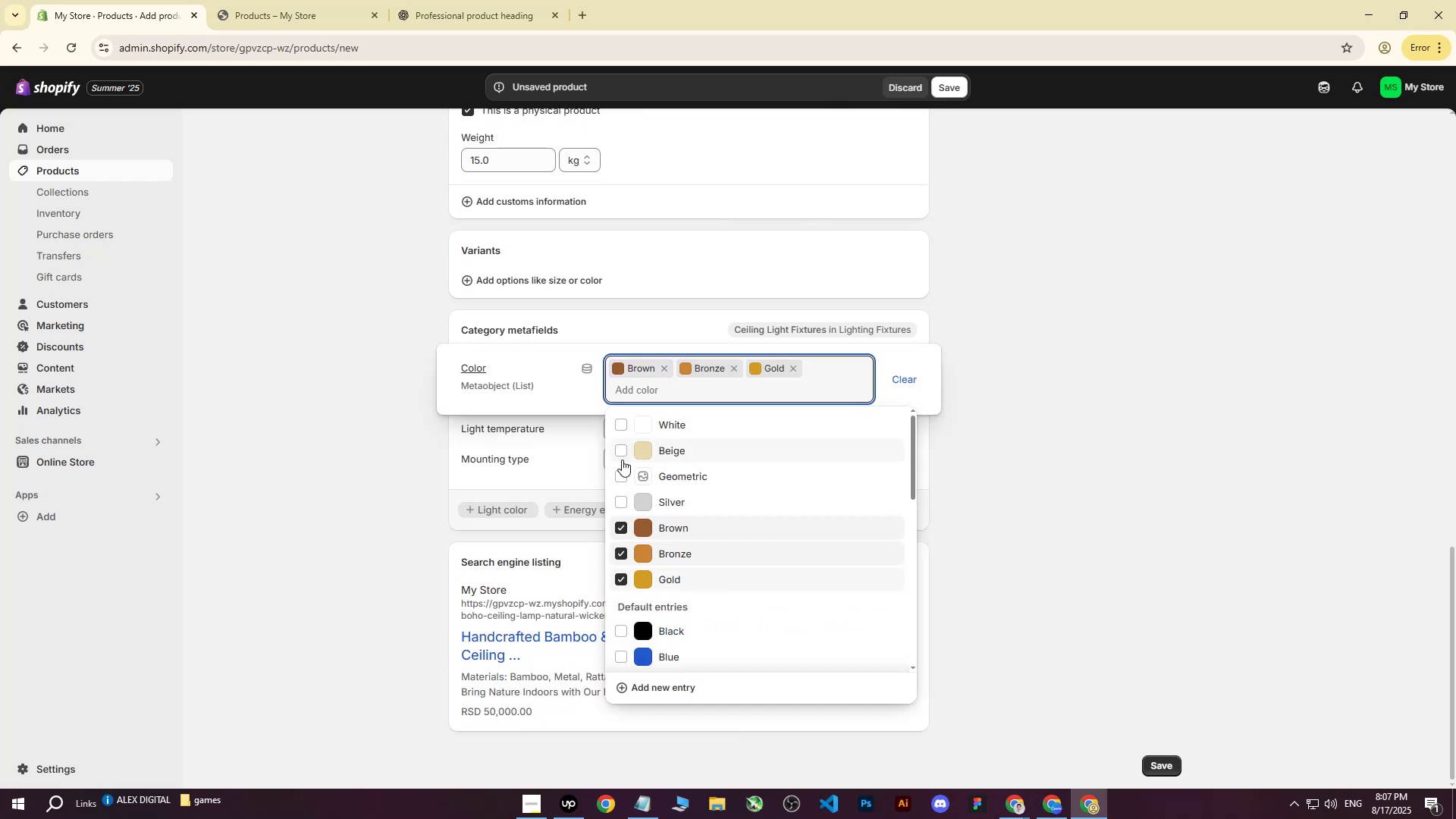 
triple_click([623, 450])
 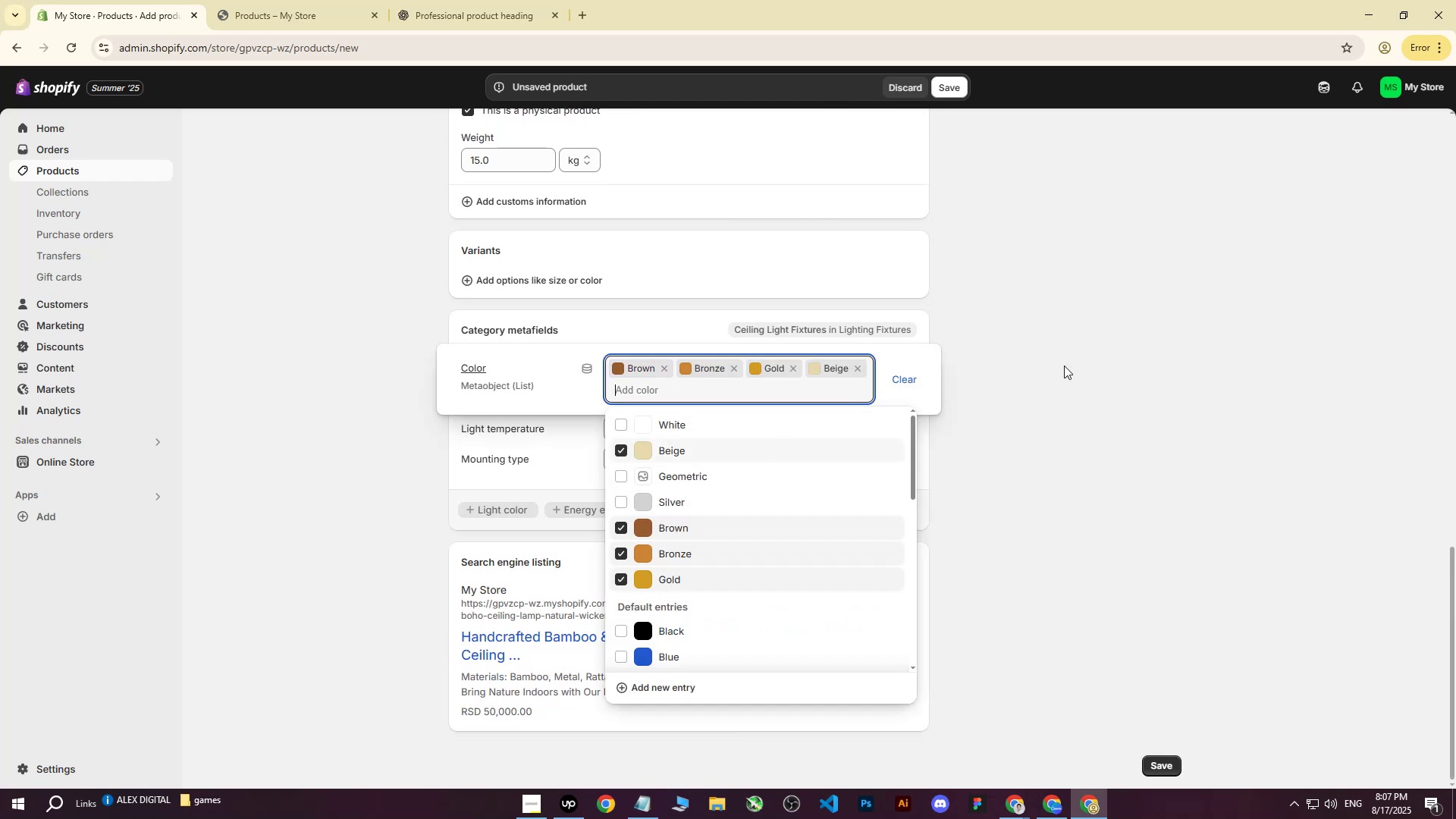 
triple_click([1064, 365])
 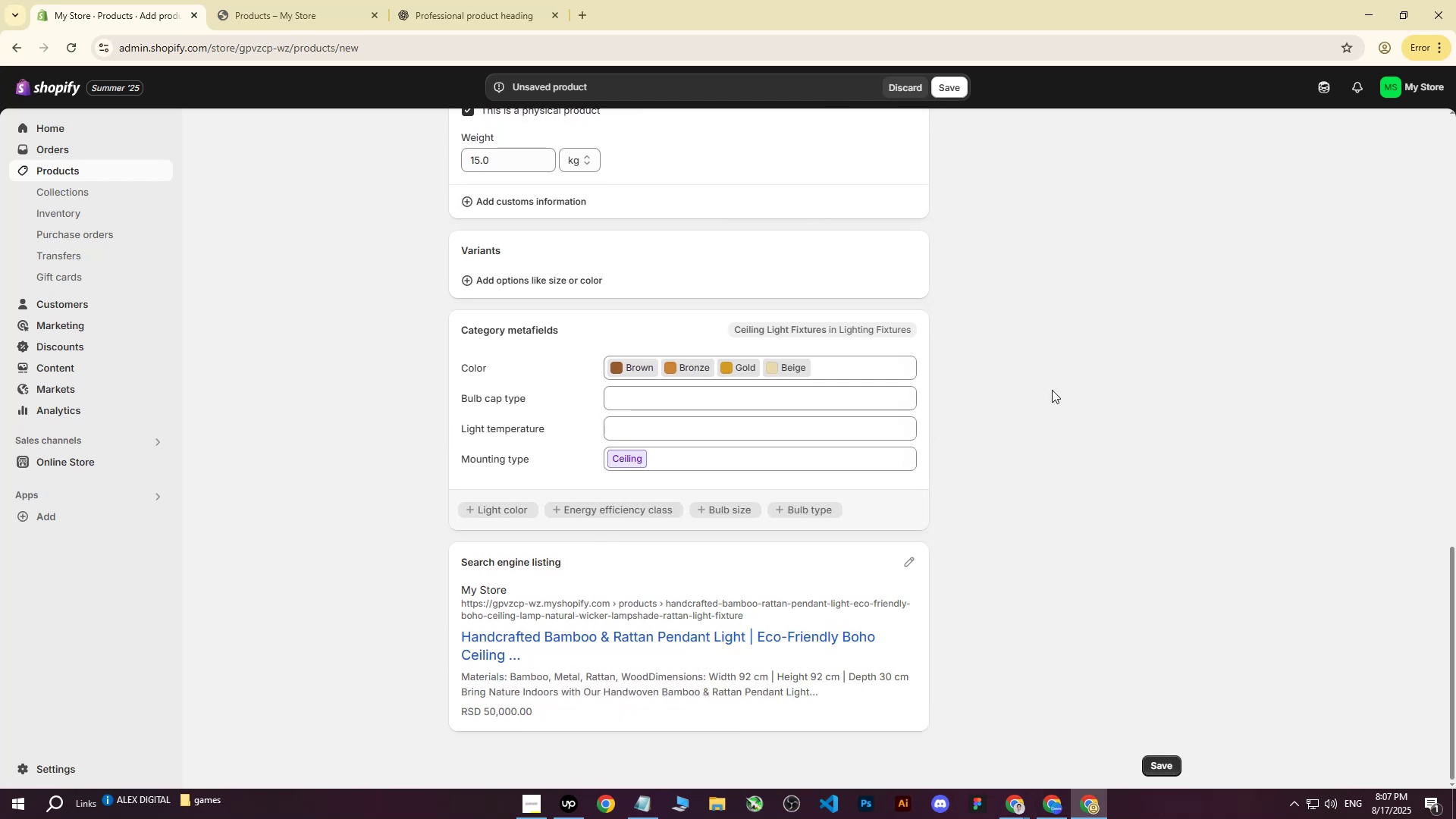 
scroll: coordinate [1045, 403], scroll_direction: up, amount: 23.0
 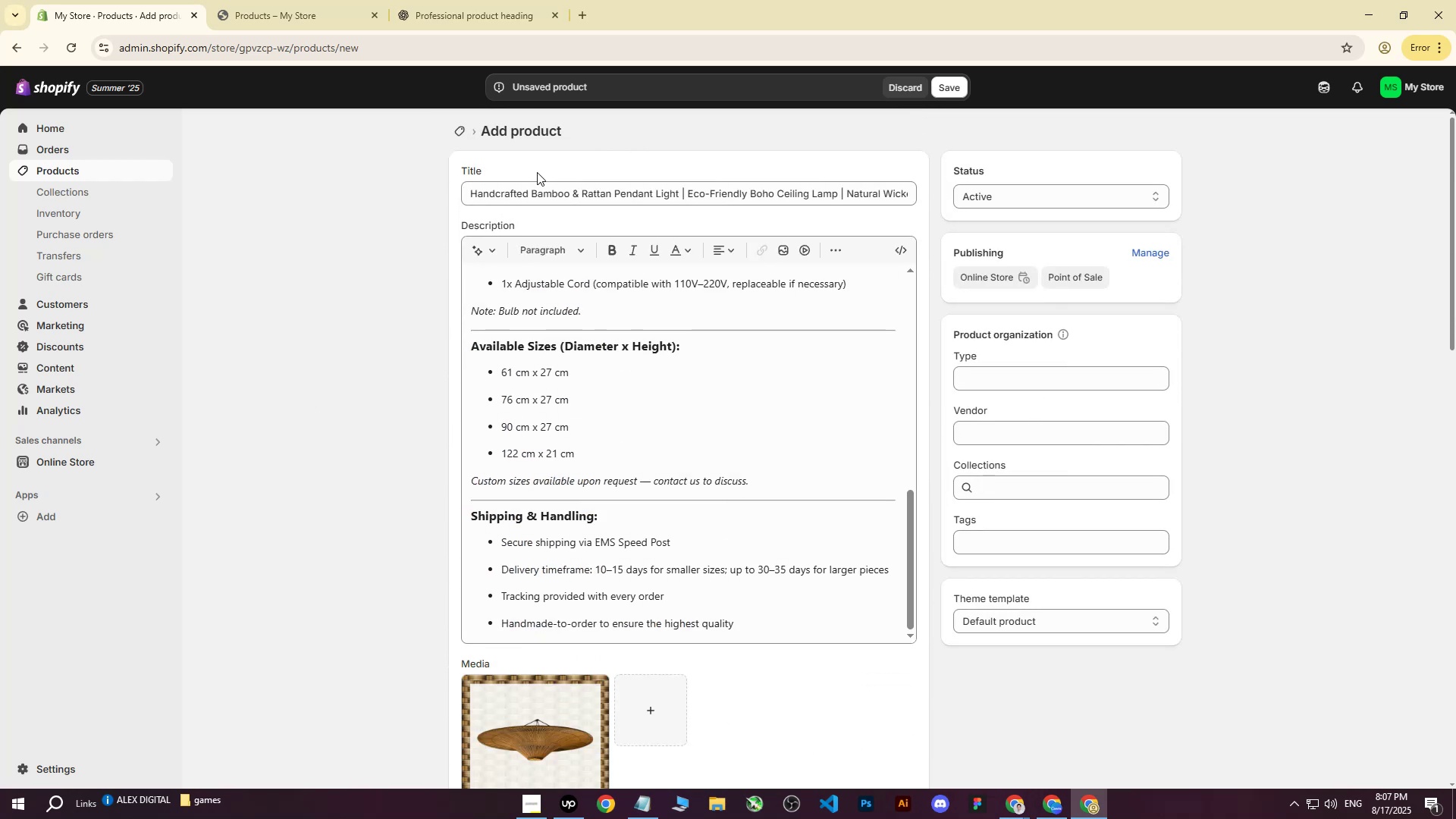 
left_click_drag(start_coordinate=[470, 193], to_coordinate=[1035, 209])
 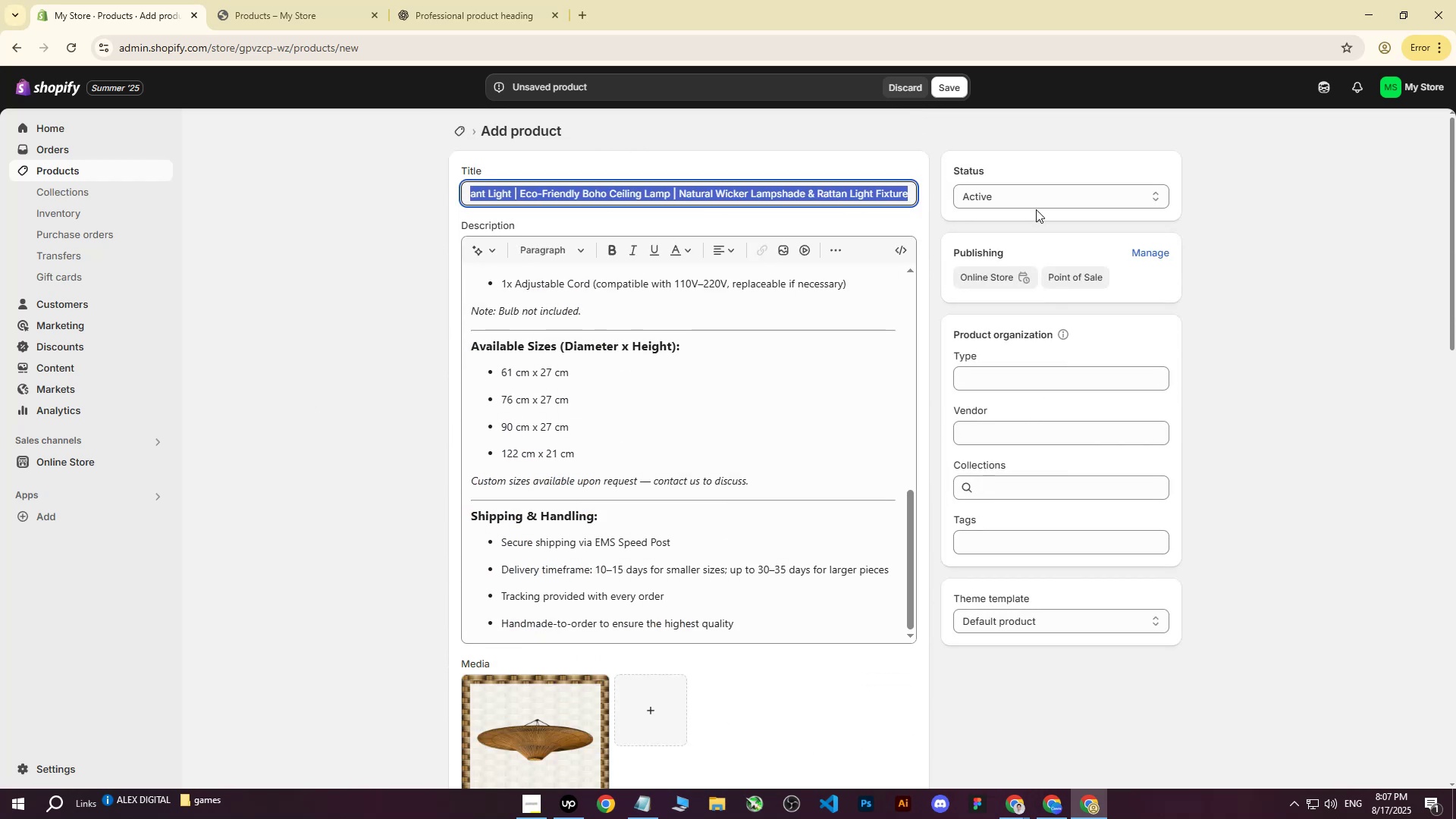 
key(Control+ControlLeft)
 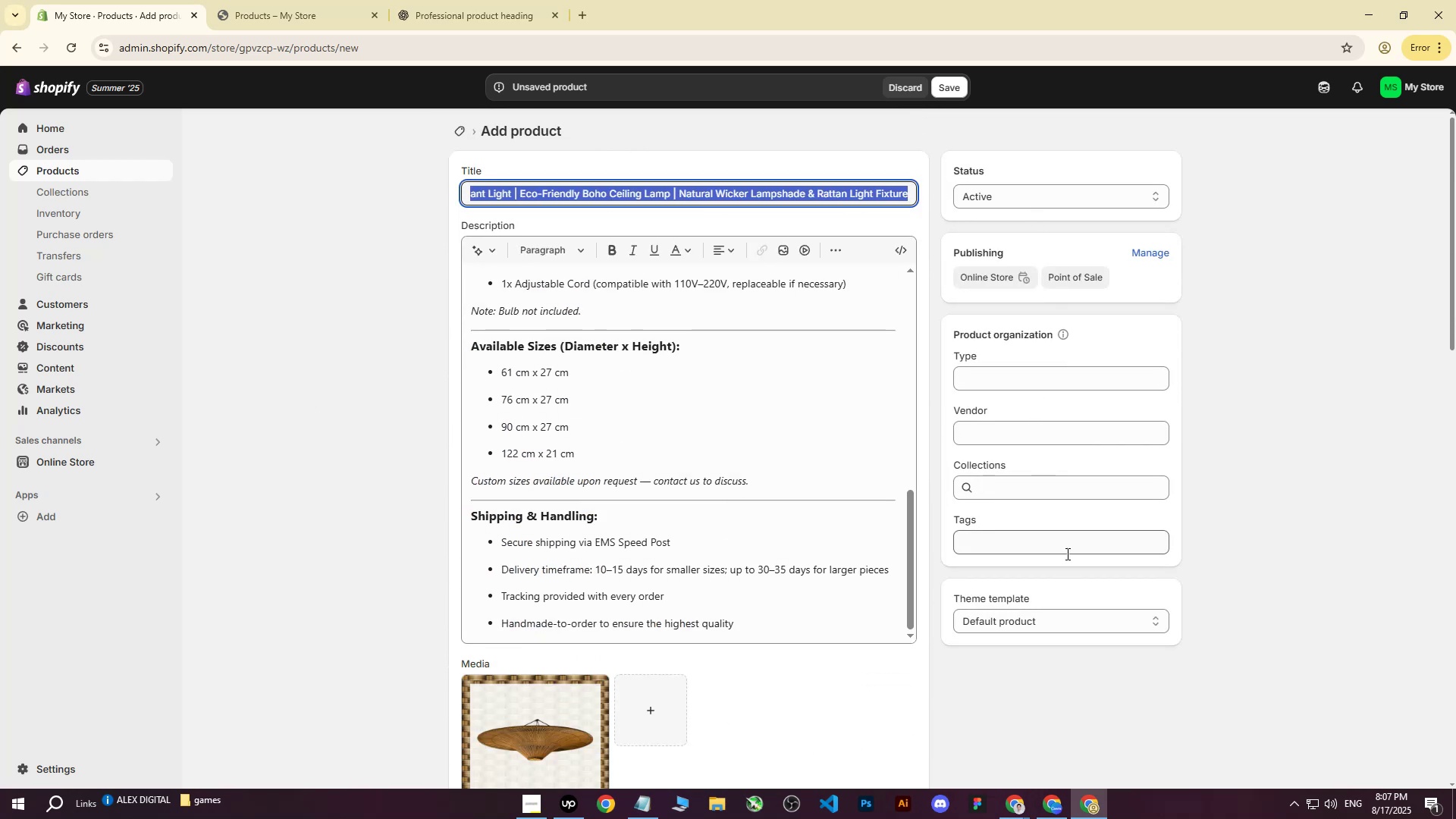 
key(Control+C)
 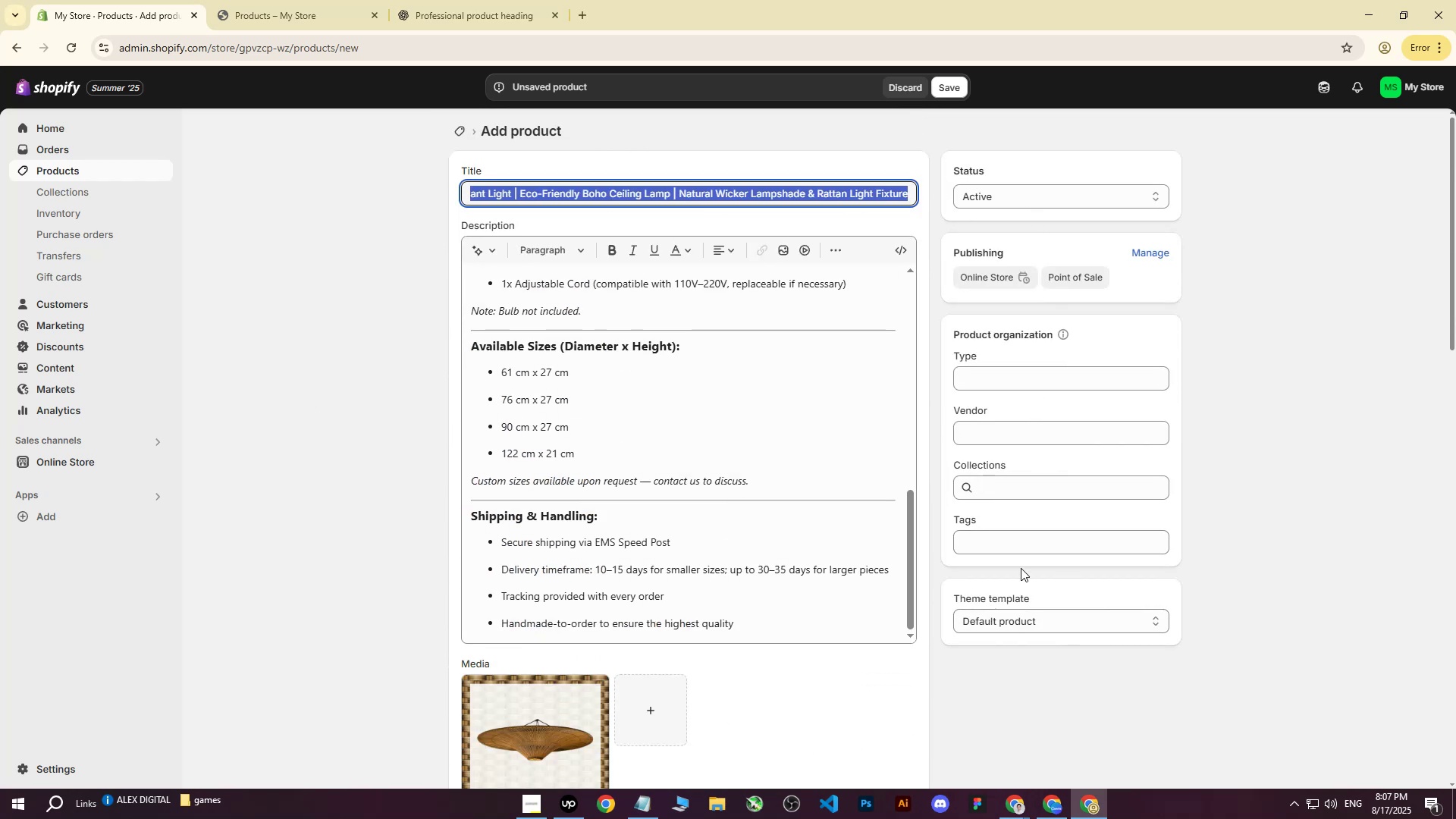 
left_click([1019, 542])
 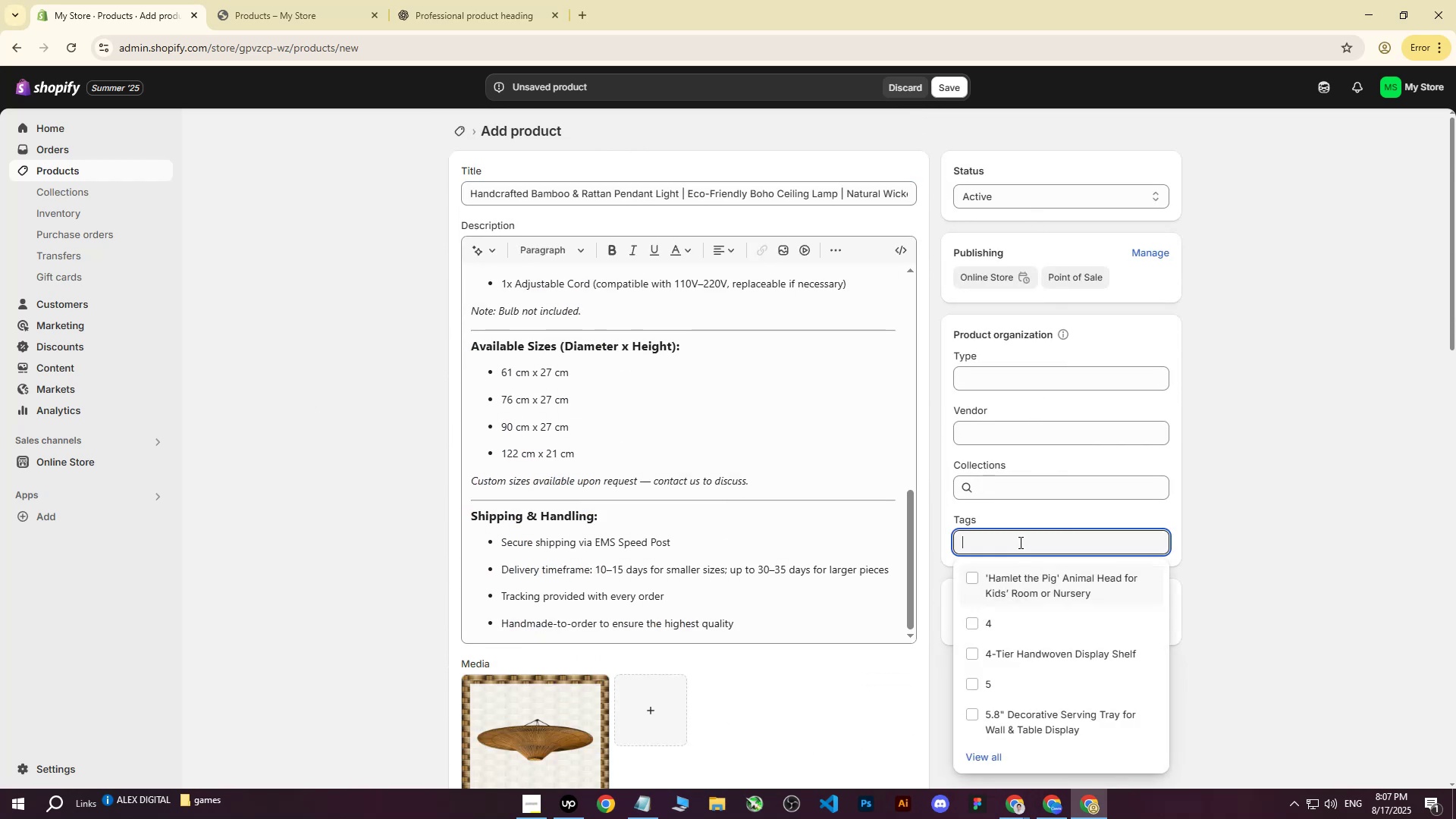 
key(Control+ControlLeft)
 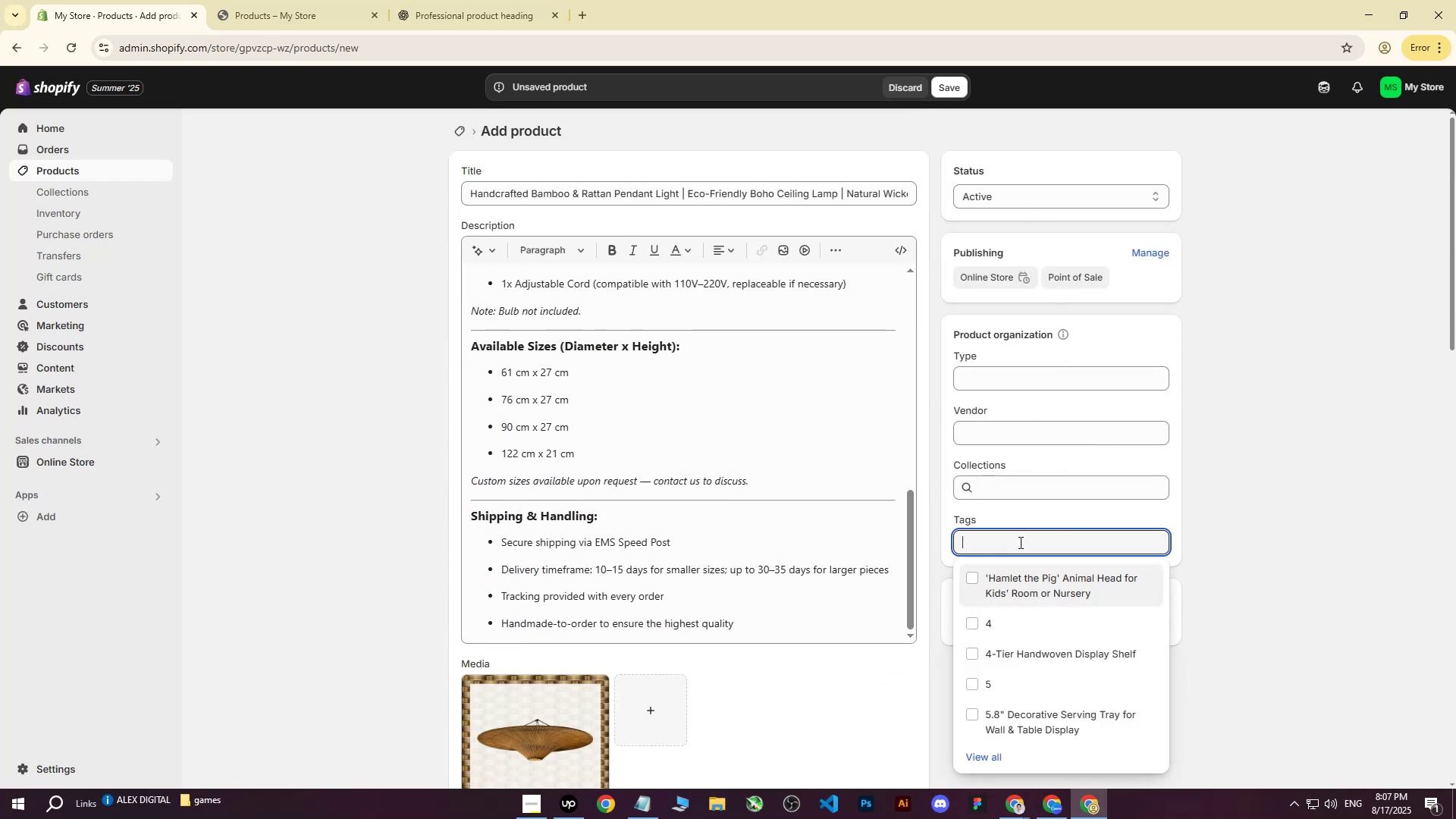 
key(Control+V)
 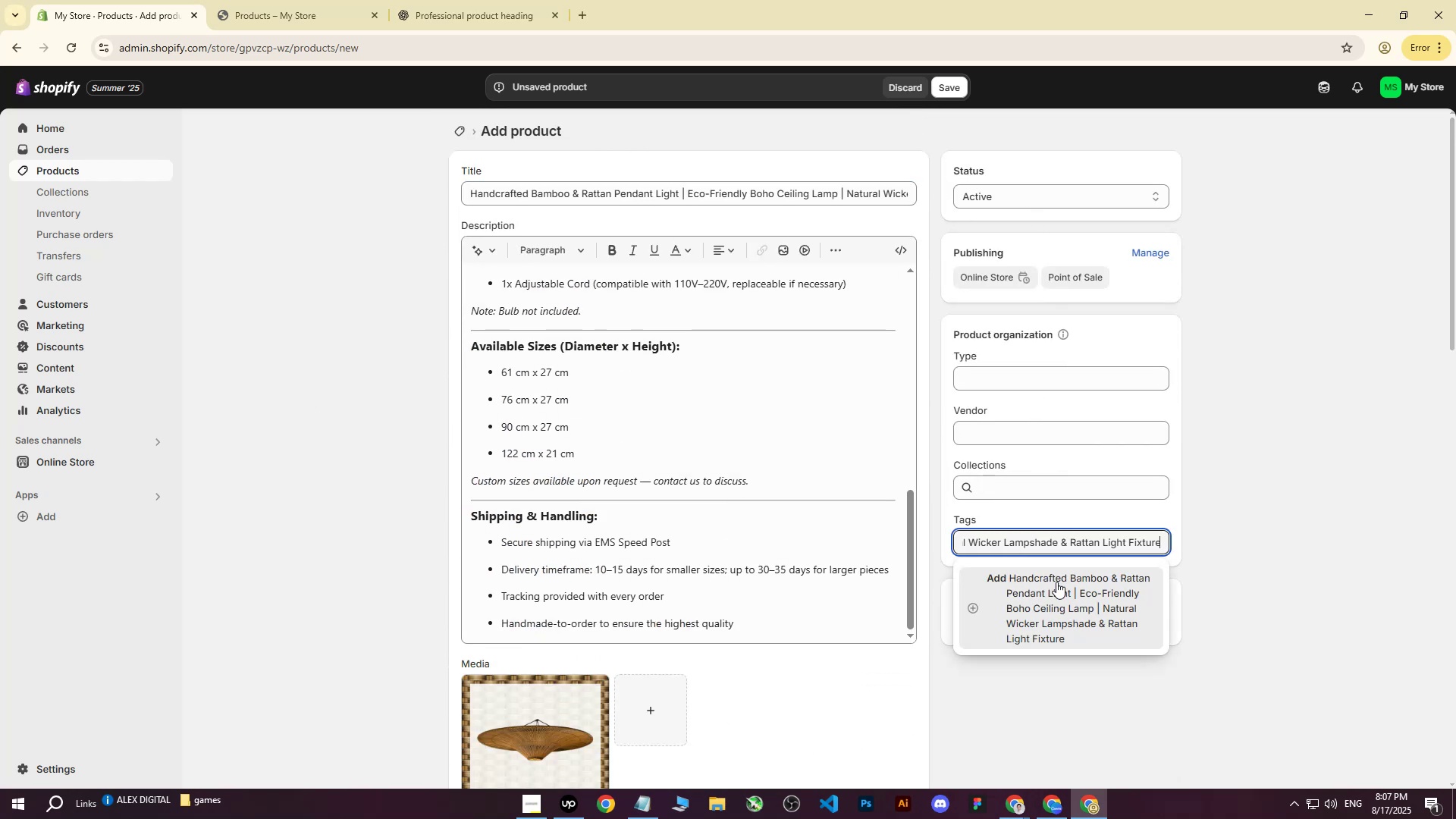 
left_click([1056, 580])
 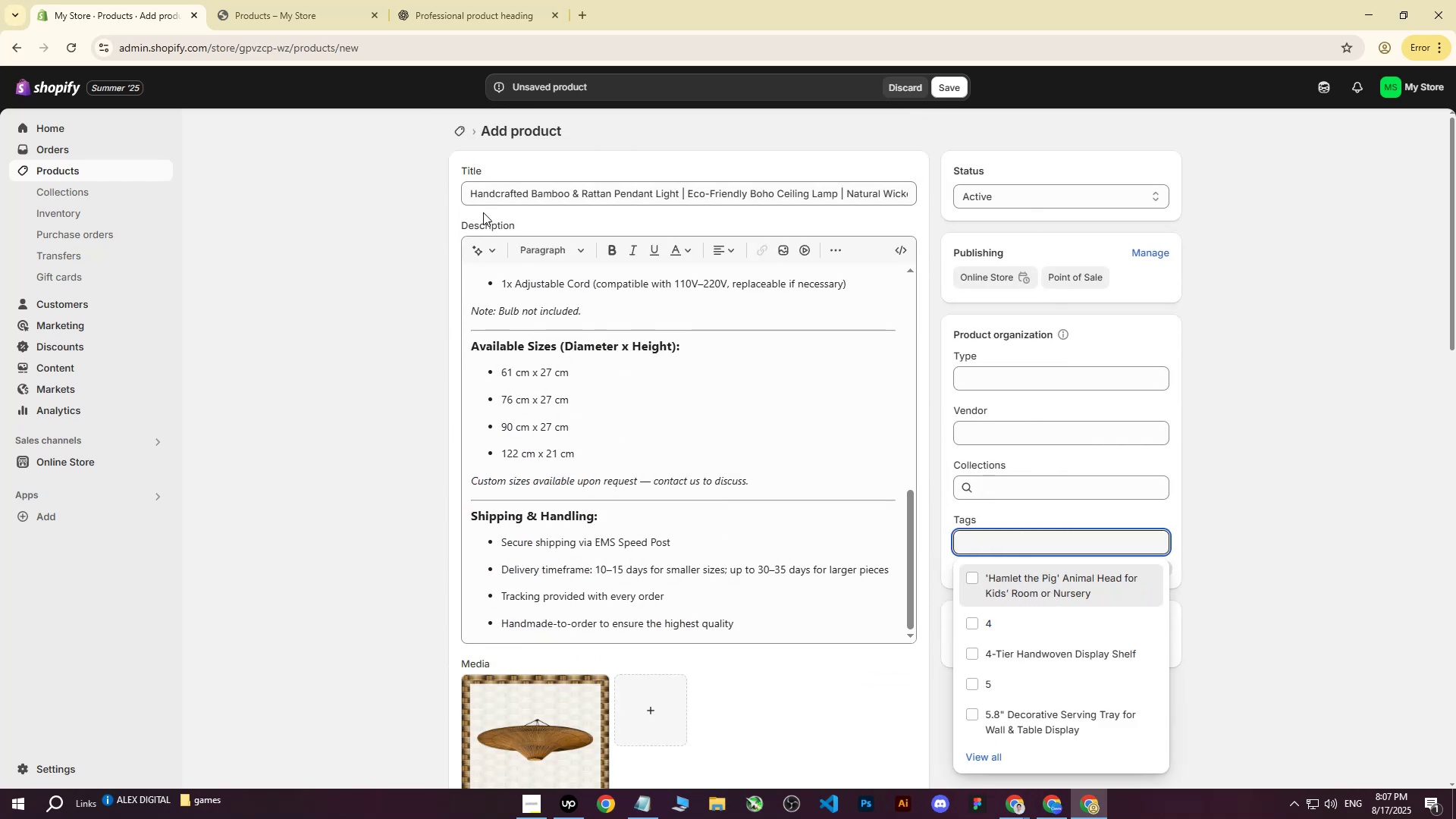 
left_click_drag(start_coordinate=[471, 192], to_coordinate=[676, 193])
 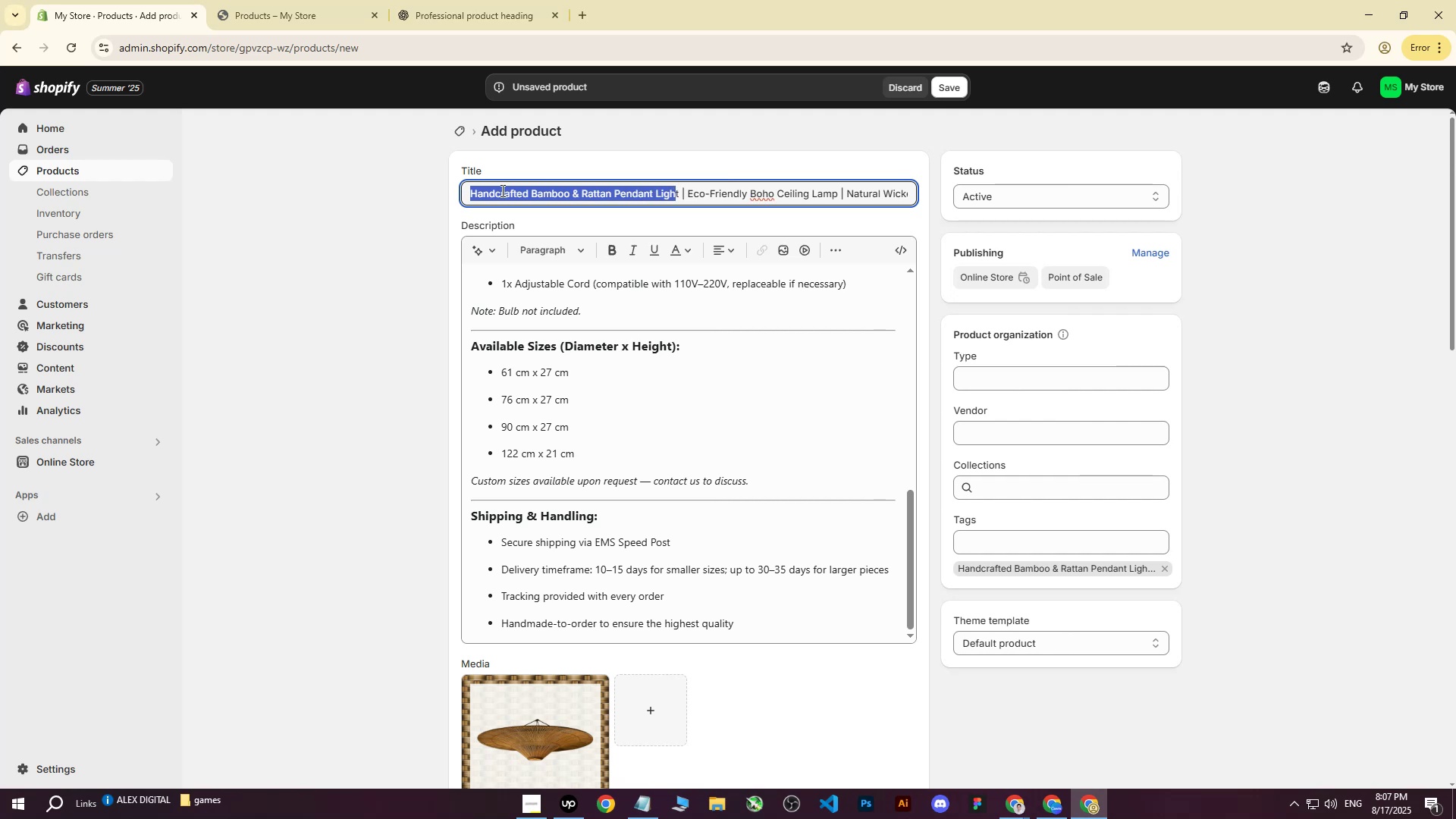 
triple_click([475, 190])
 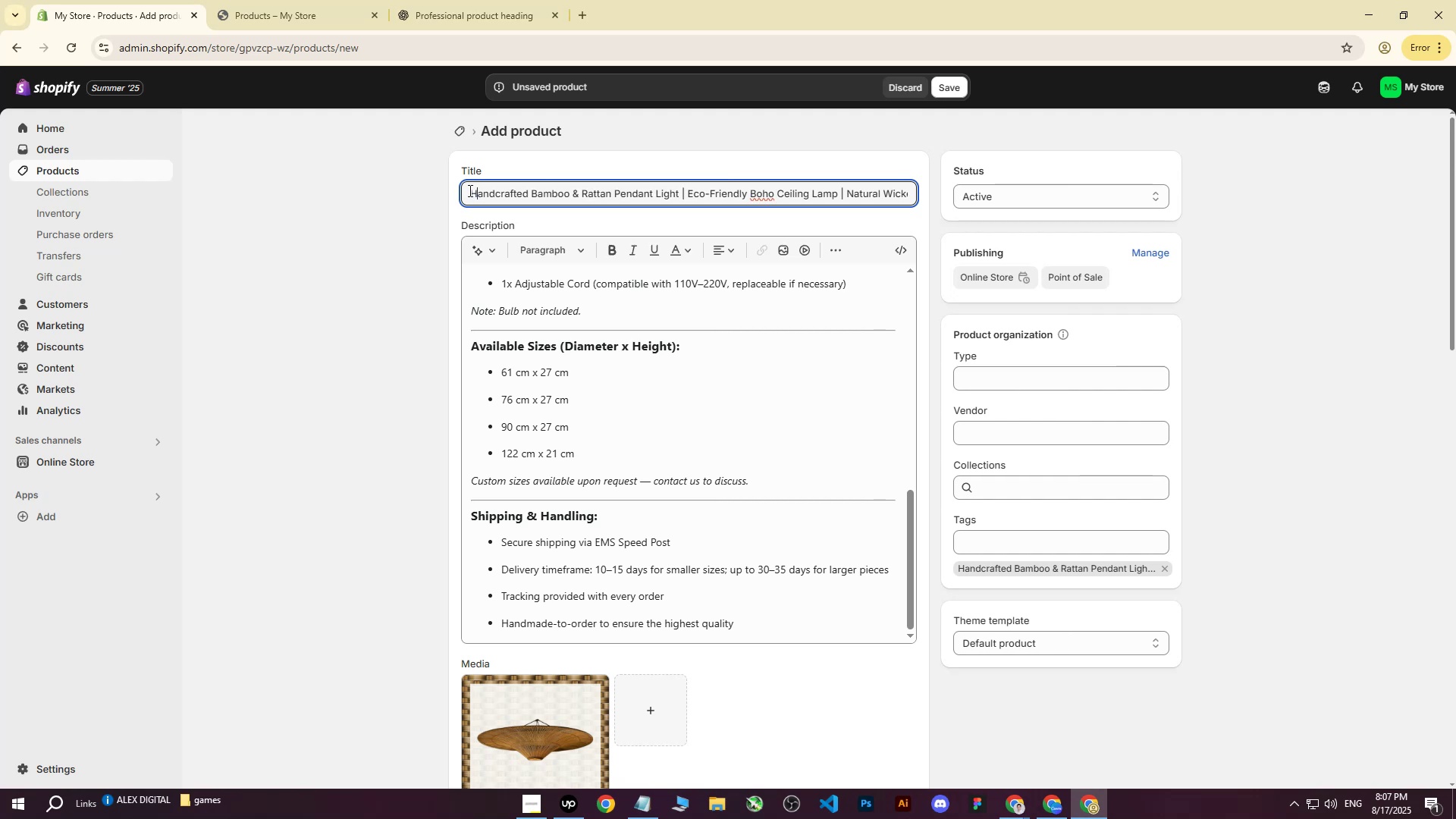 
left_click_drag(start_coordinate=[473, 189], to_coordinate=[680, 190])
 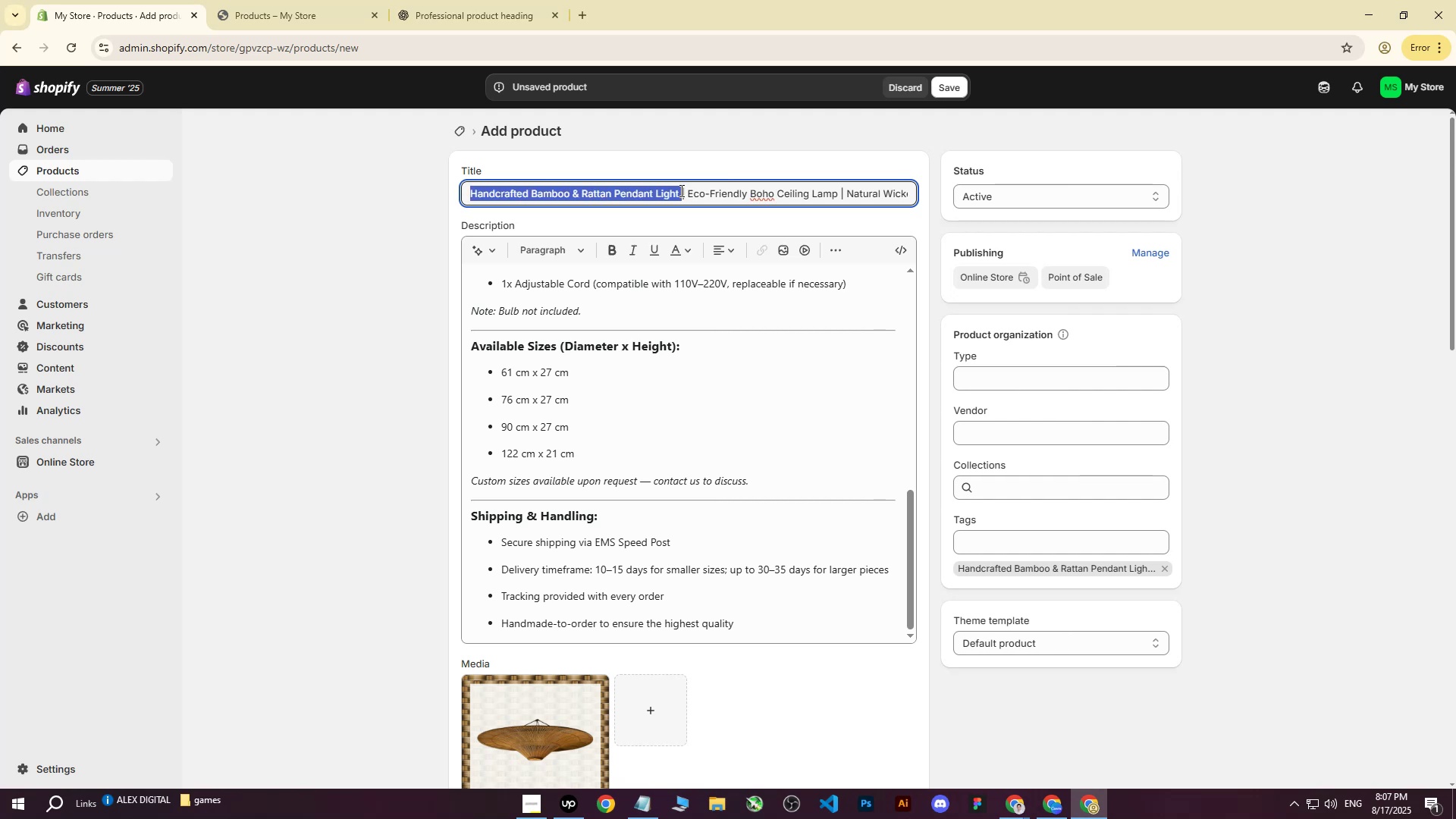 
left_click([680, 190])
 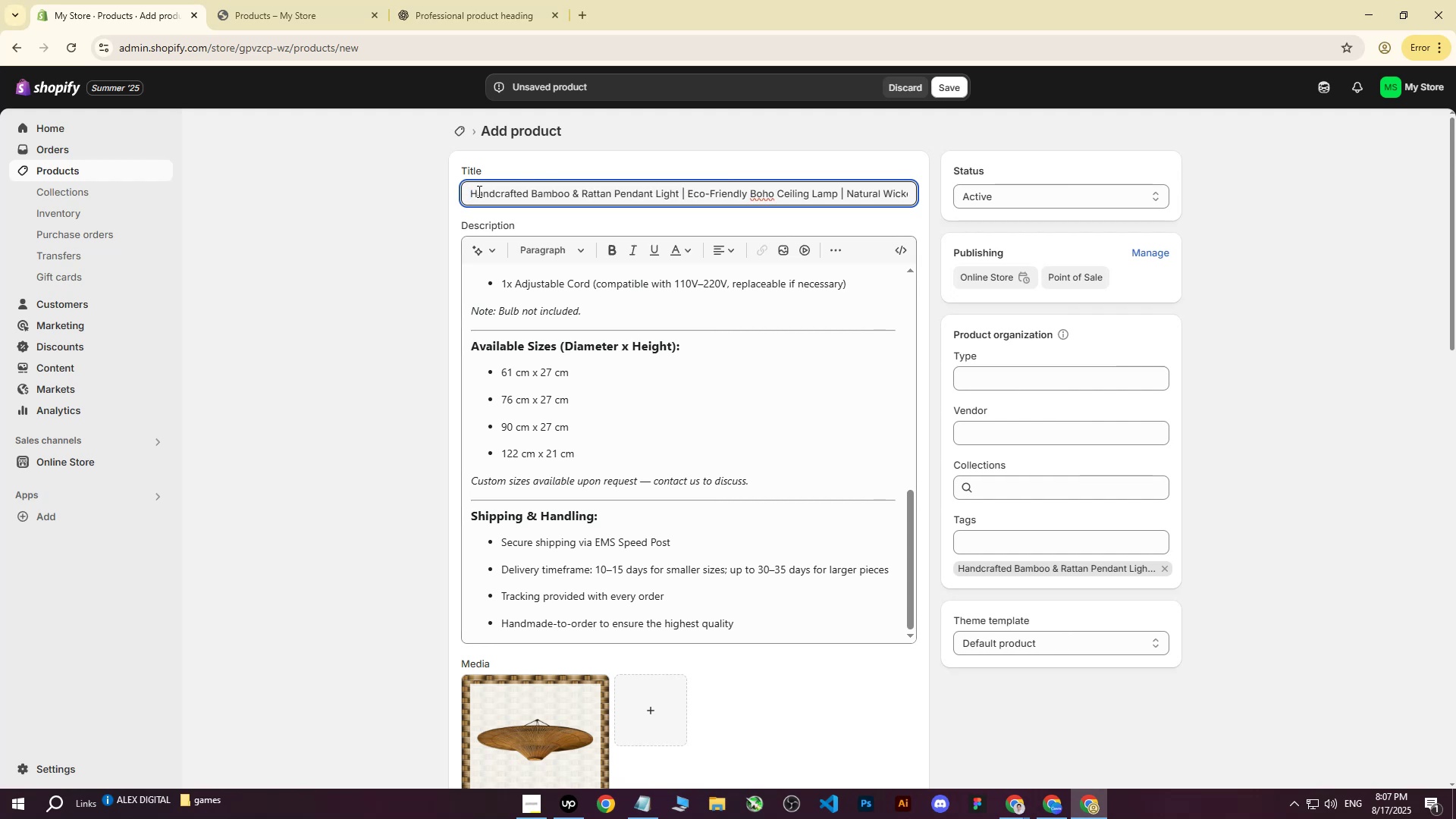 
left_click_drag(start_coordinate=[472, 191], to_coordinate=[678, 193])
 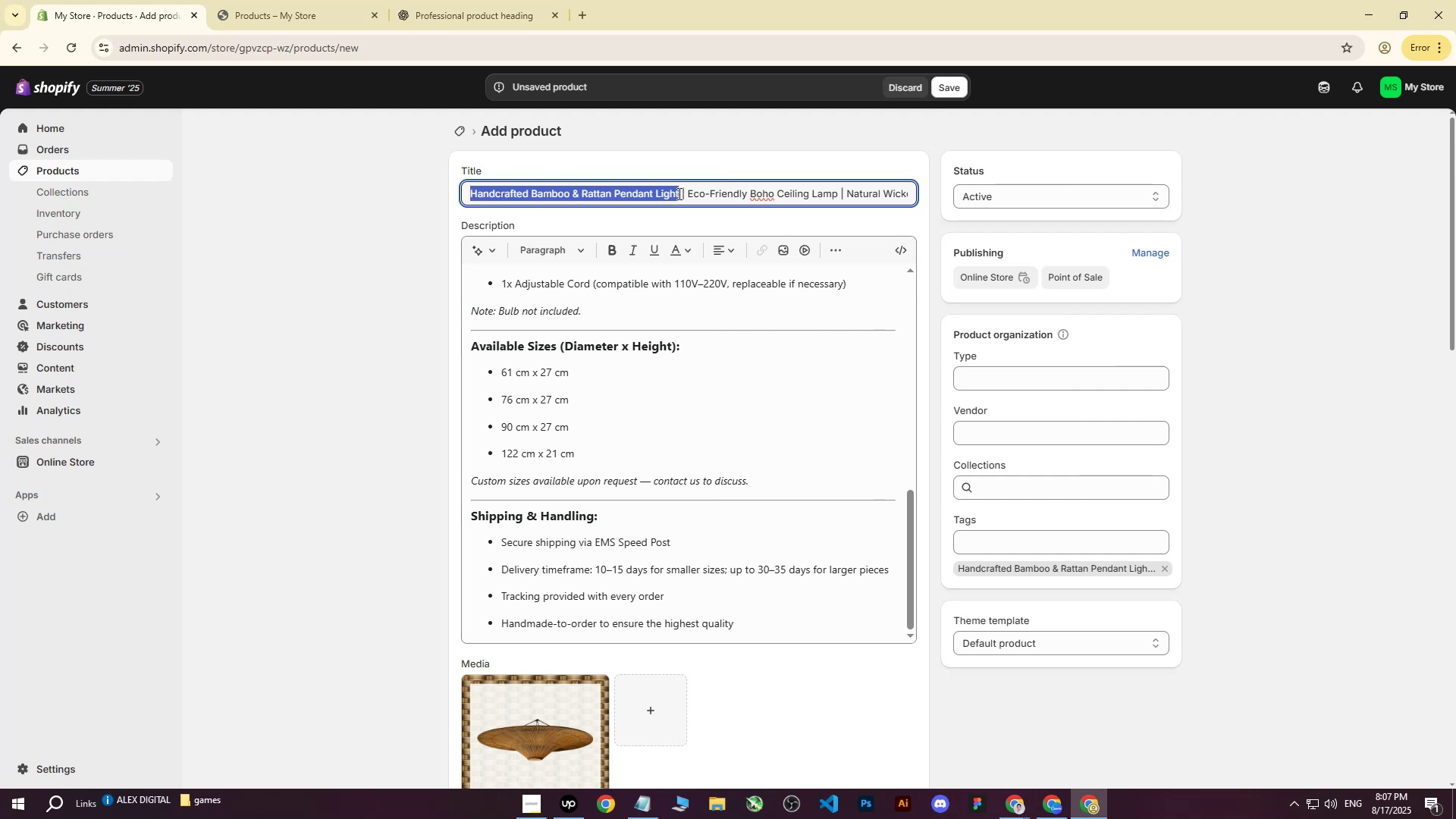 
key(Control+ControlLeft)
 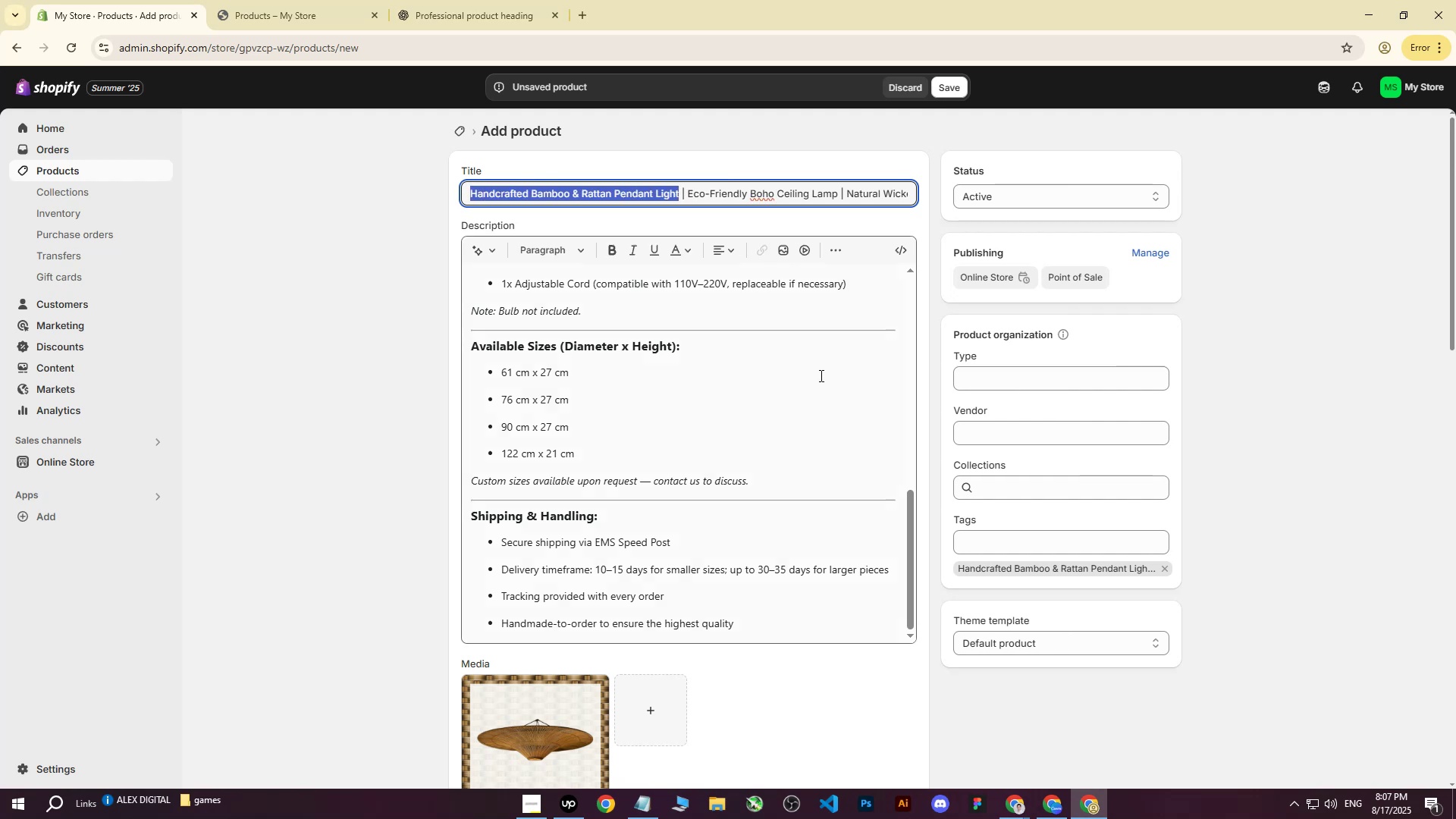 
key(Control+C)
 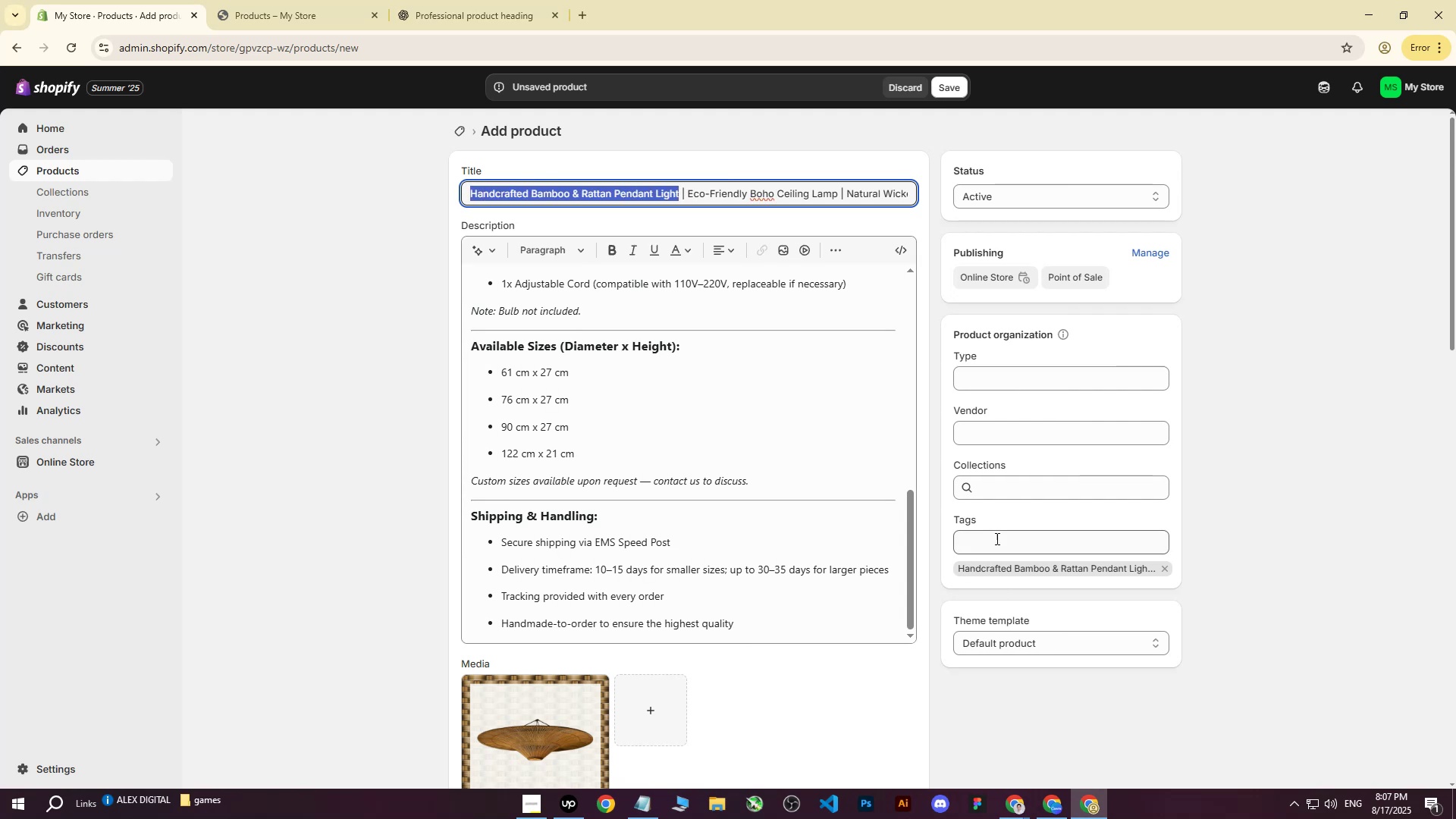 
left_click([996, 532])
 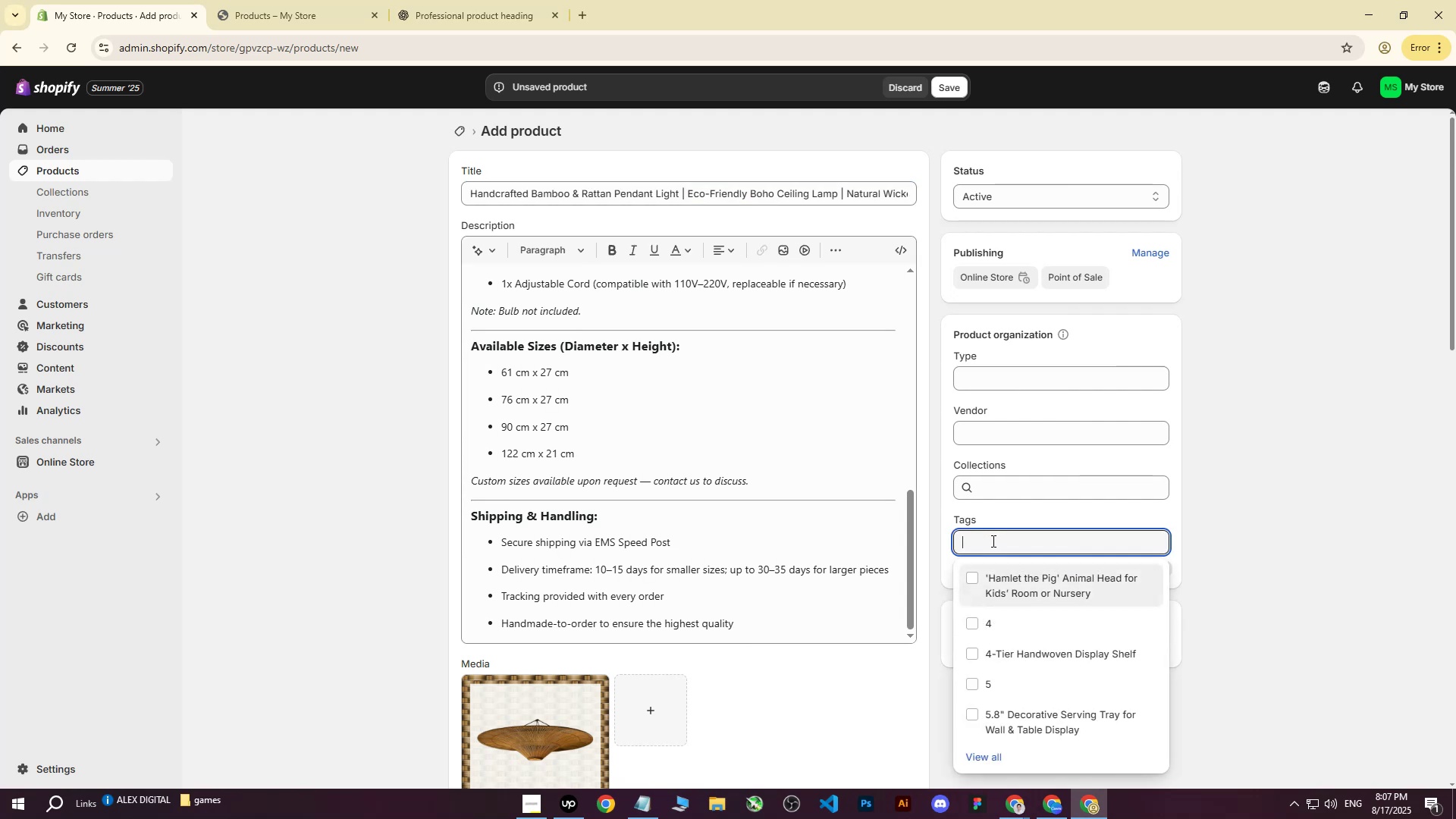 
key(Control+ControlLeft)
 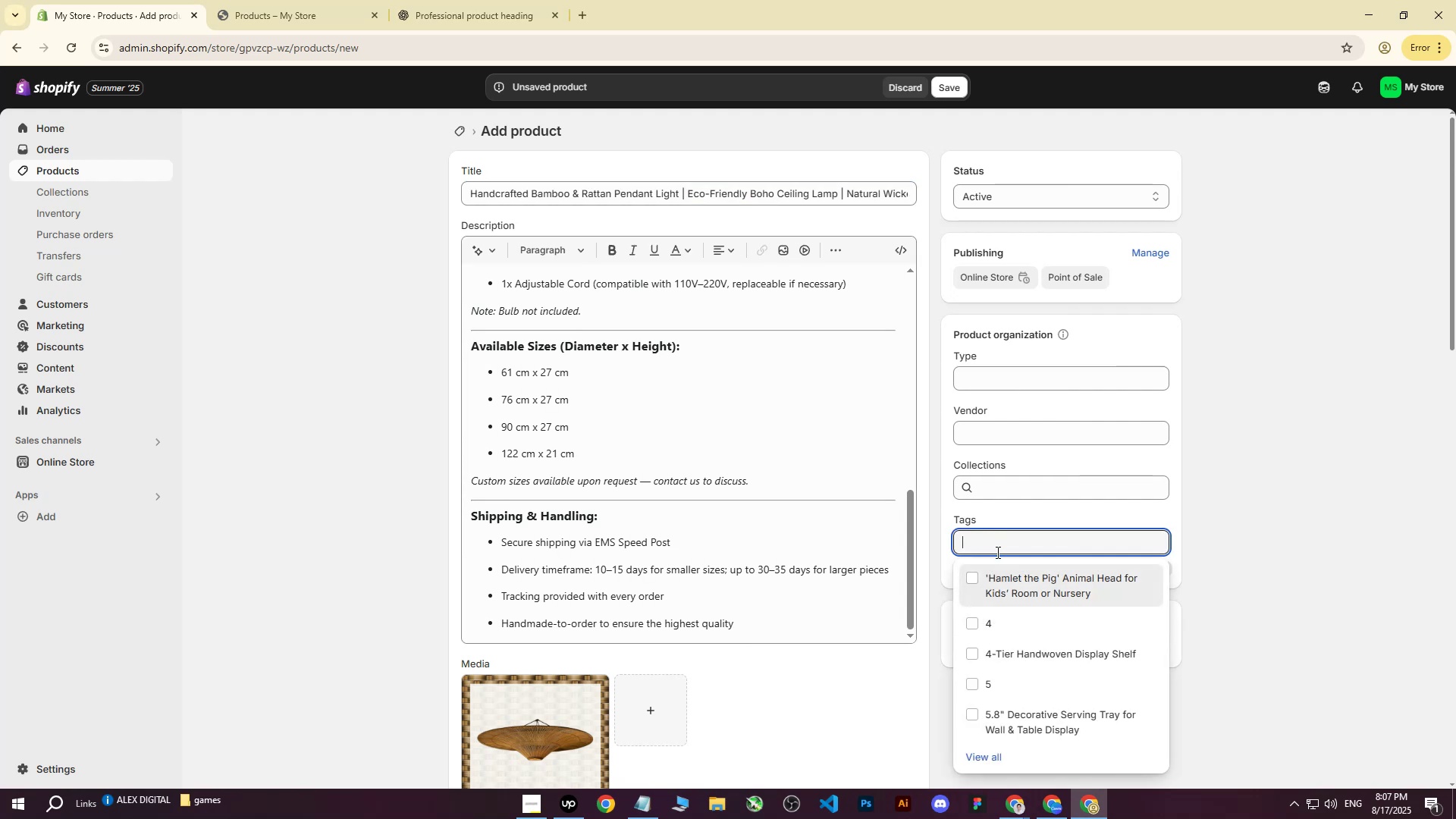 
key(Control+V)
 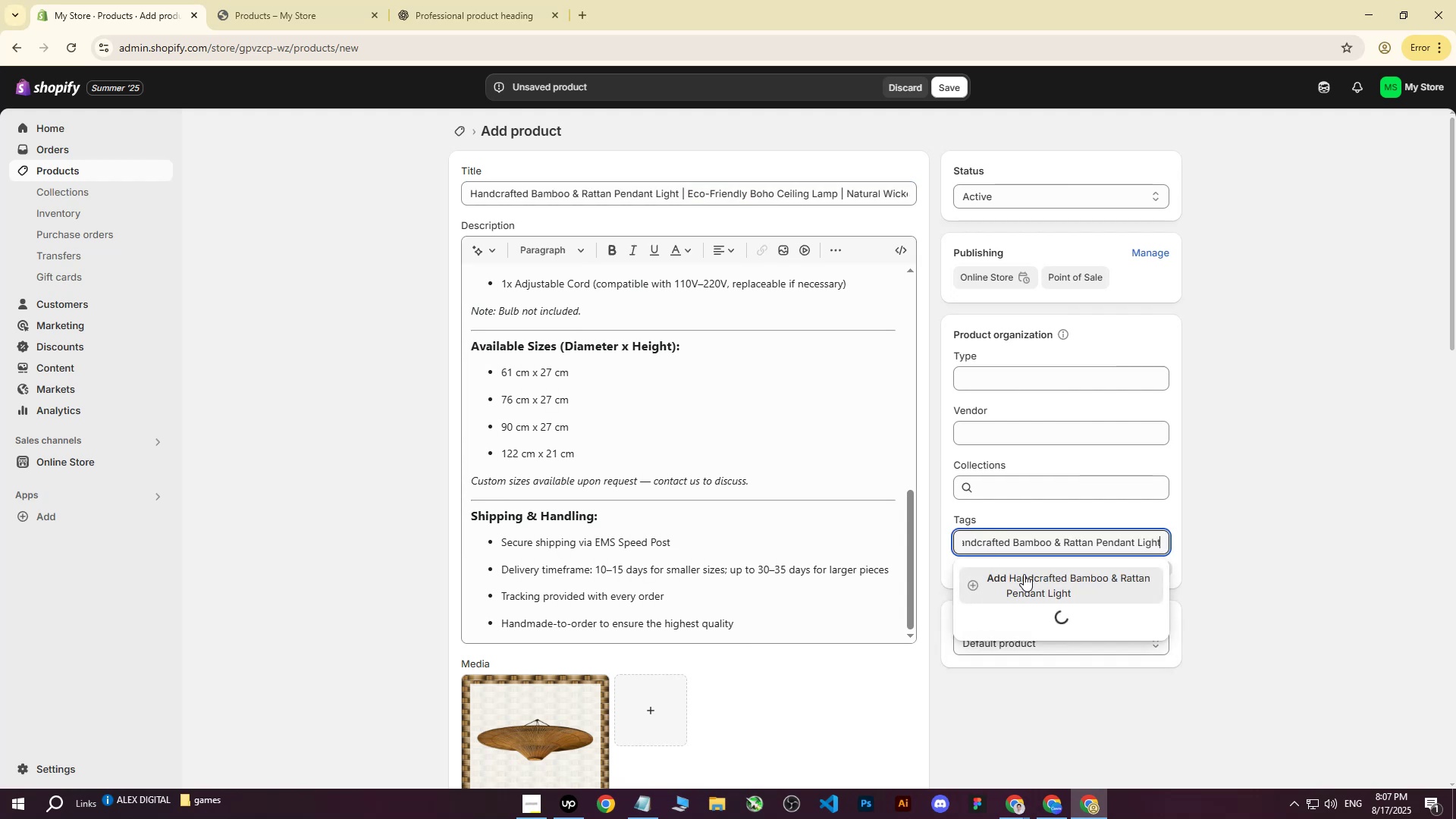 
left_click([1024, 574])
 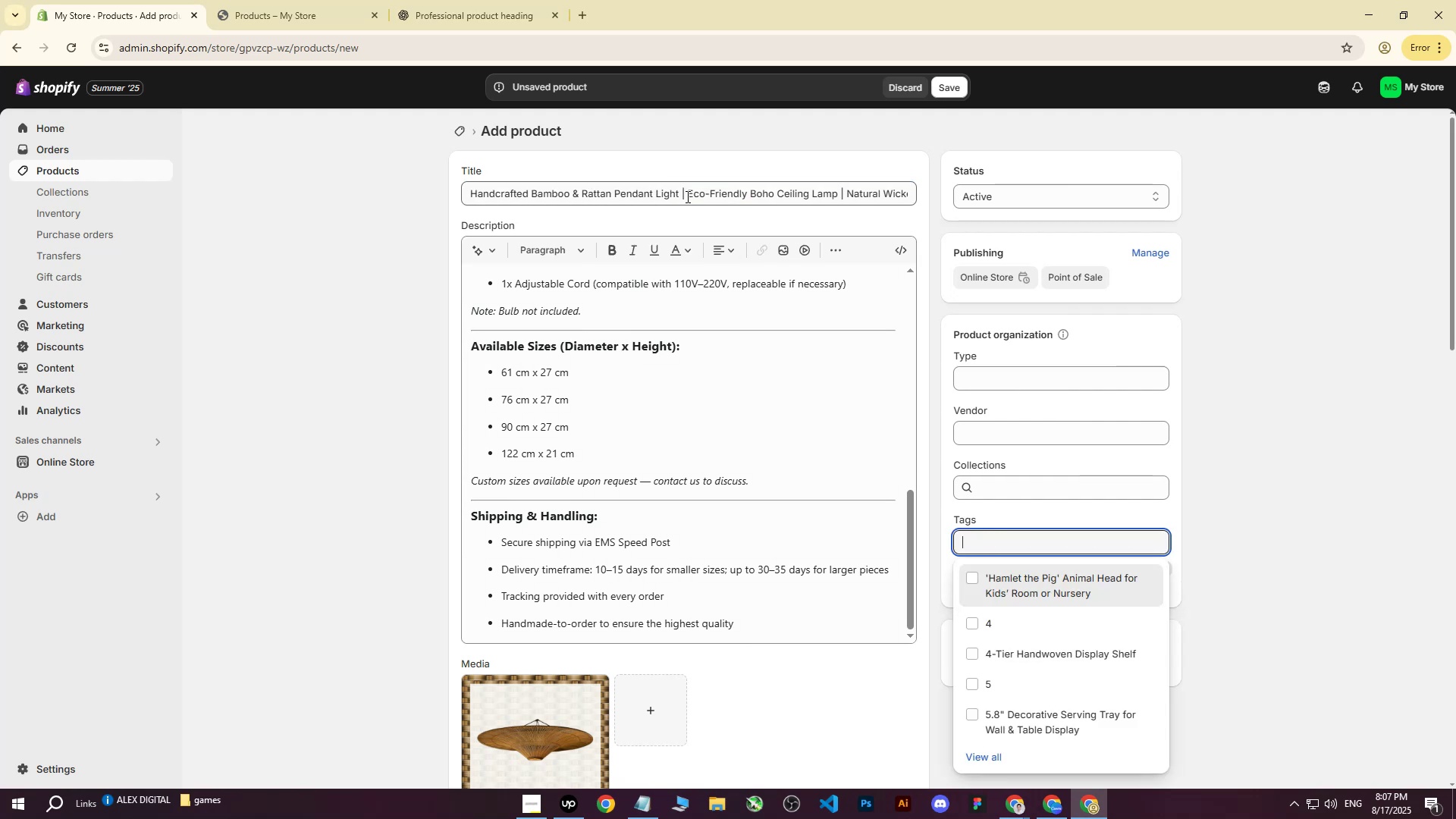 
left_click_drag(start_coordinate=[687, 194], to_coordinate=[837, 193])
 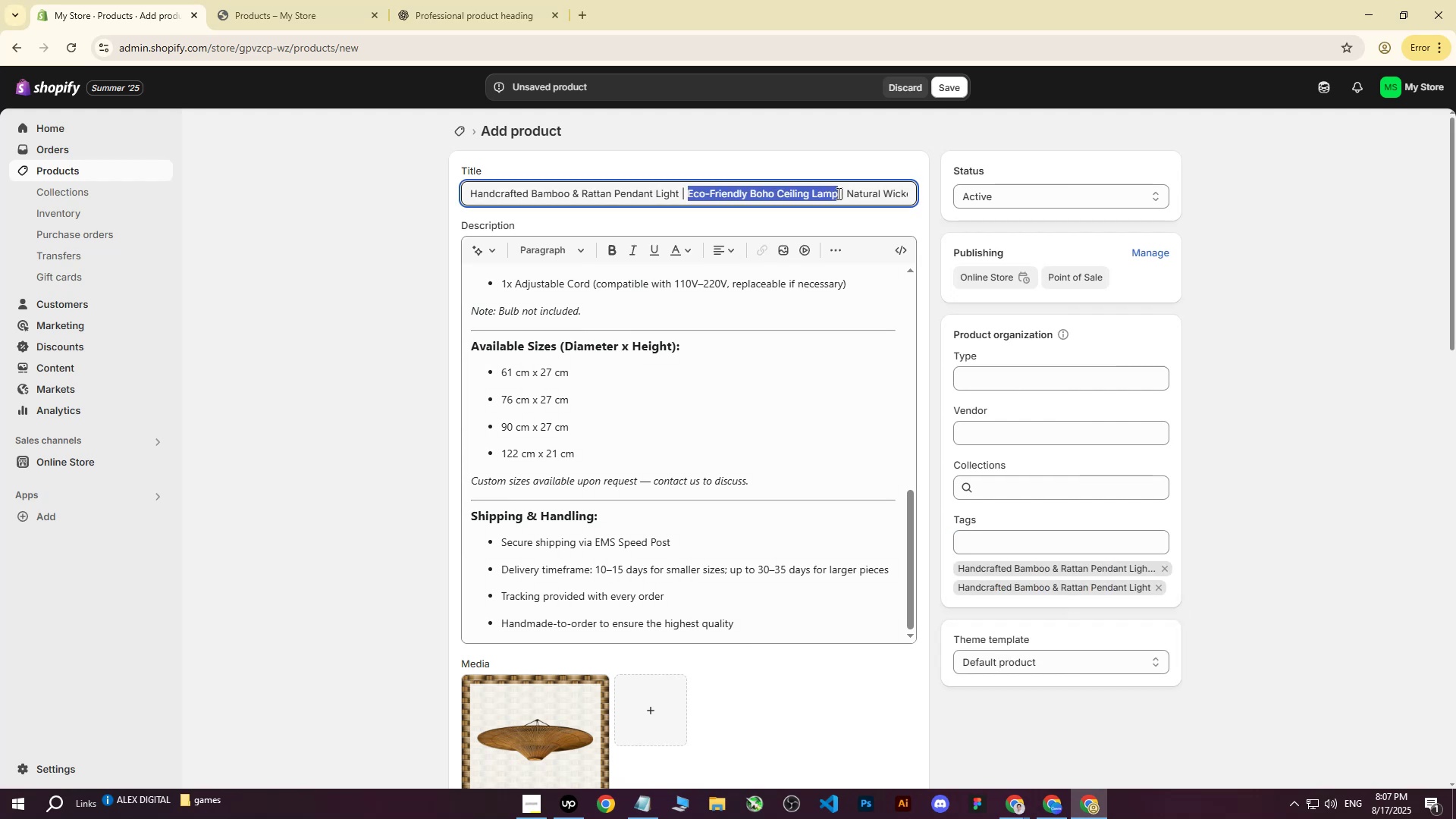 
key(Control+ControlLeft)
 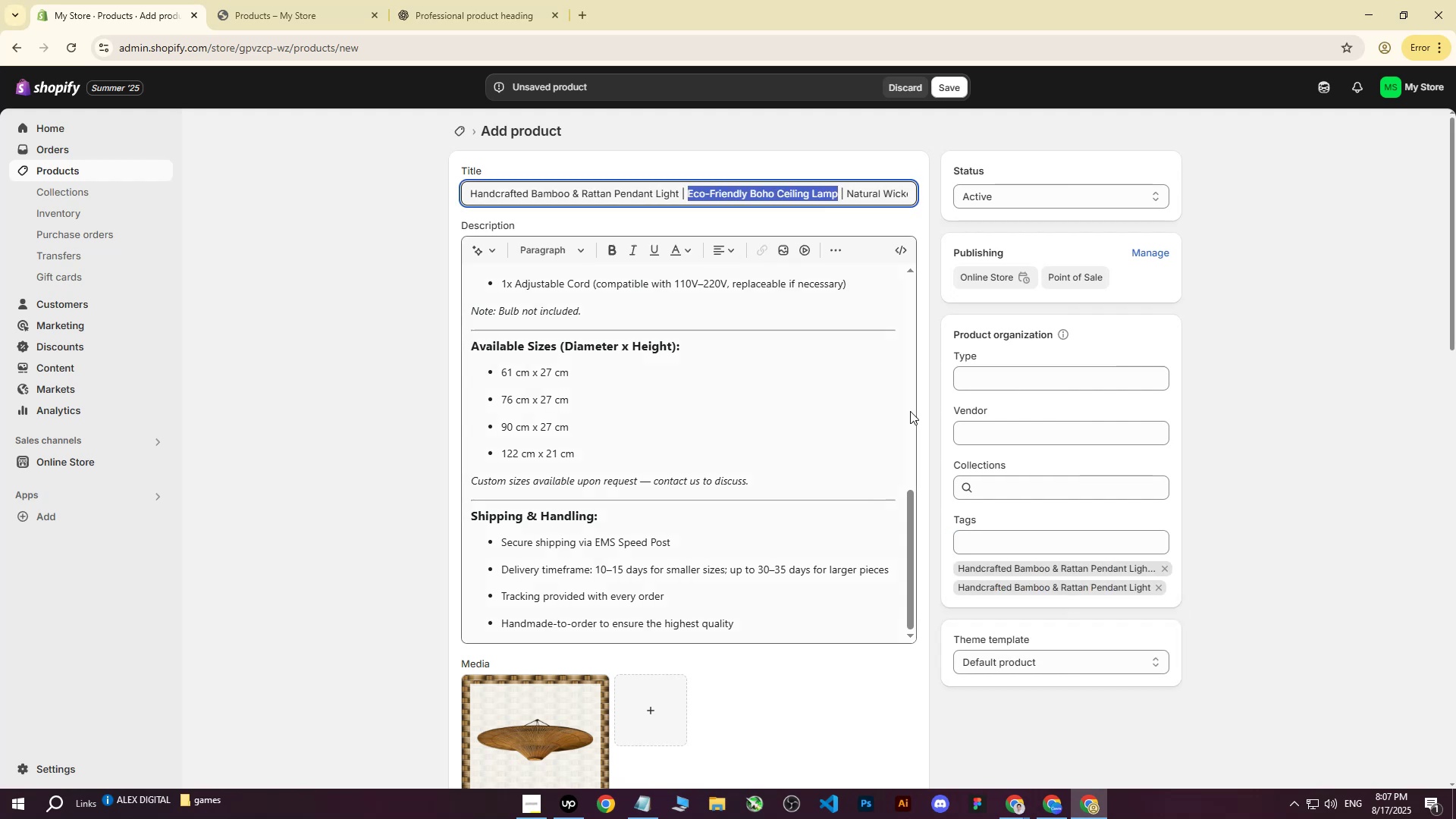 
key(Control+C)
 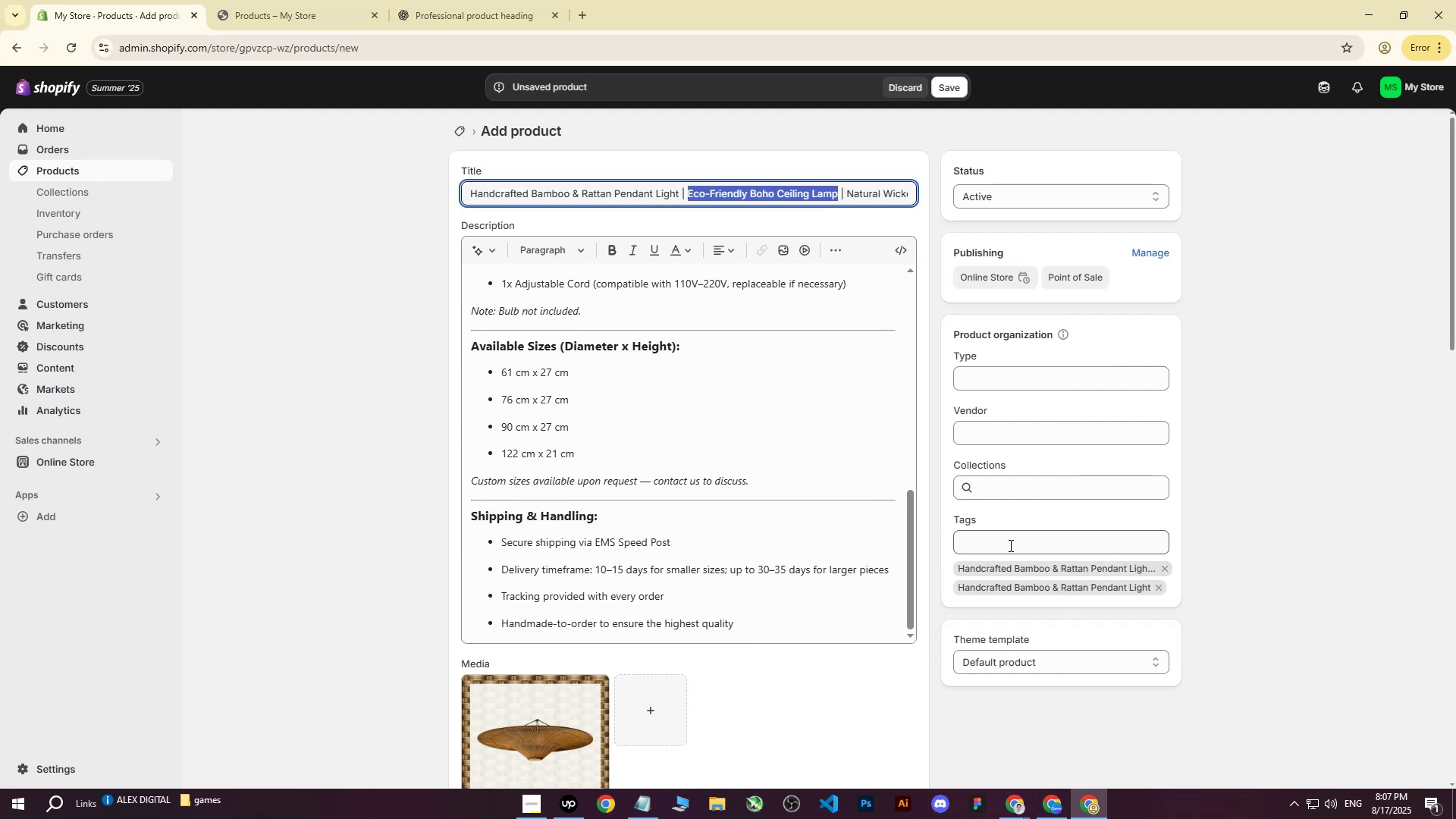 
left_click([1009, 546])
 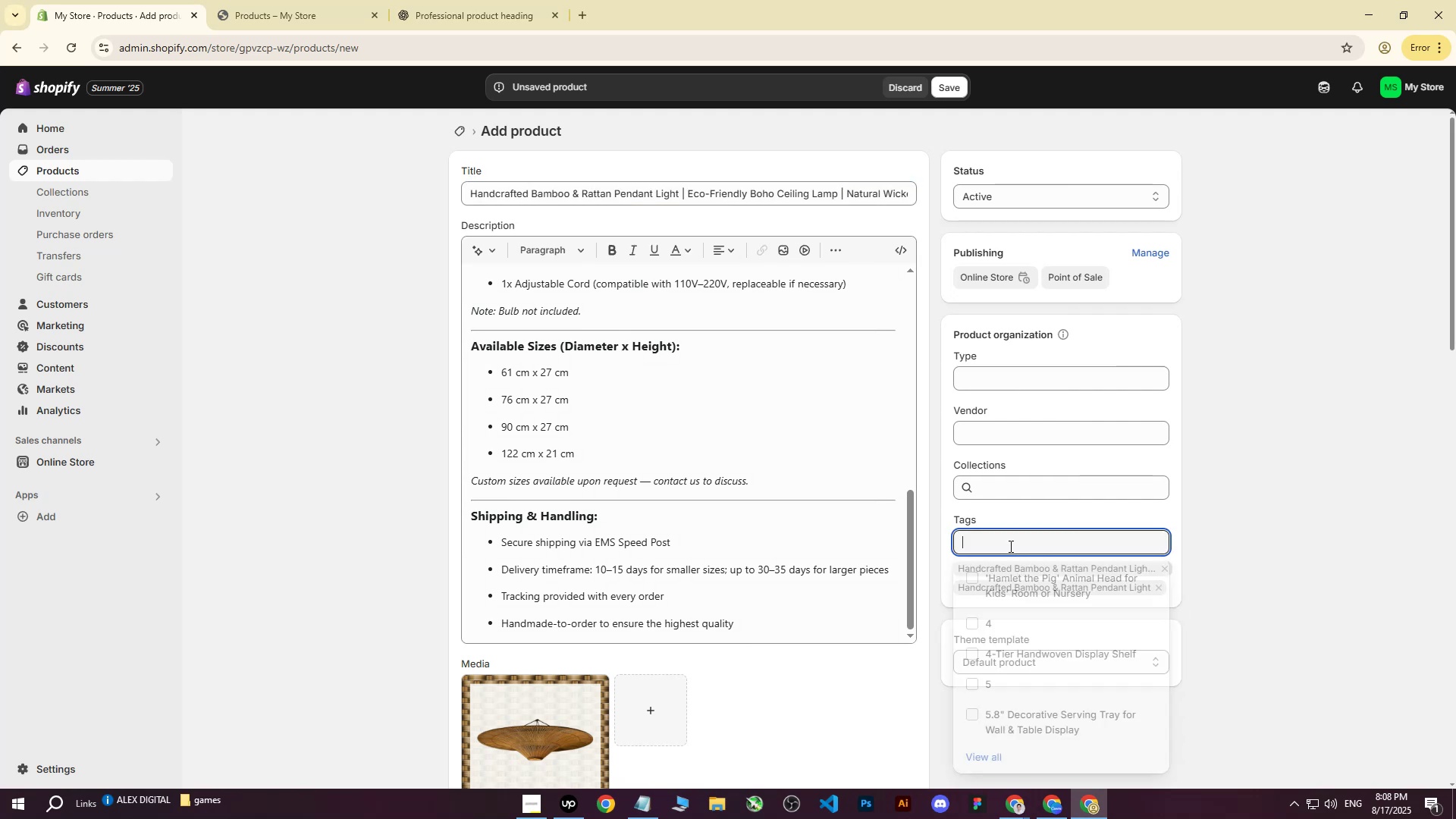 
key(Control+ControlLeft)
 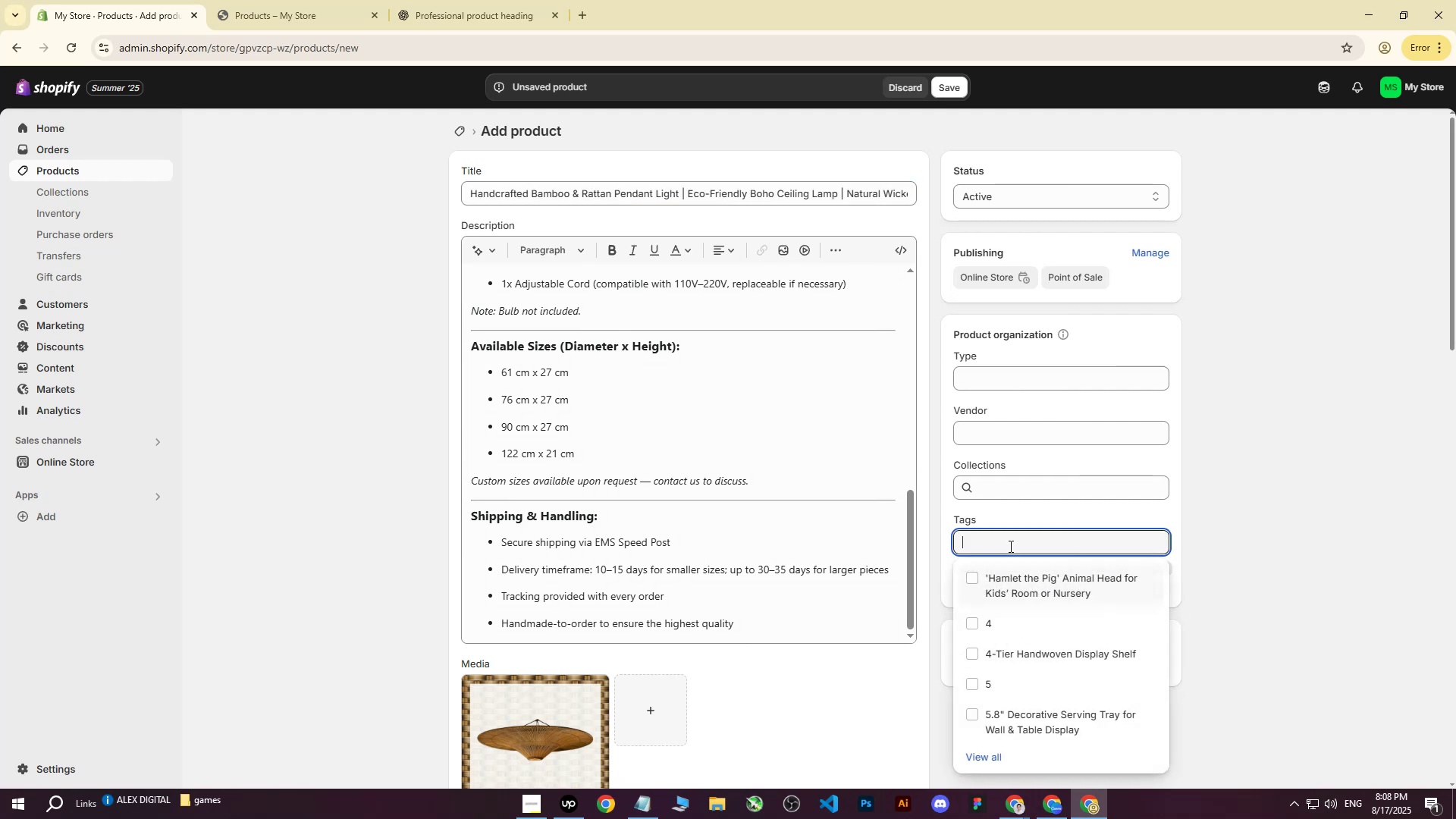 
key(Control+V)
 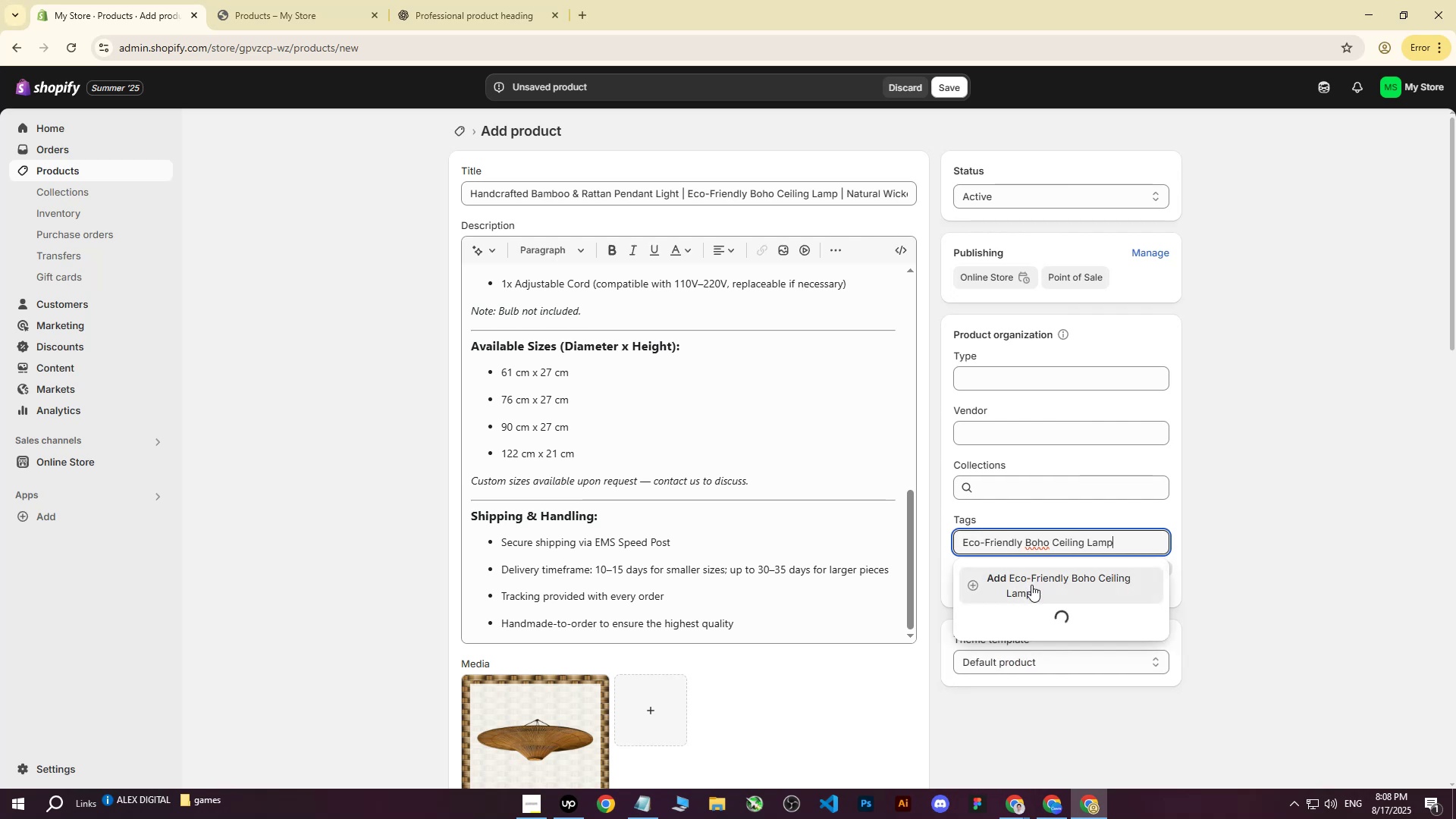 
left_click([1031, 582])
 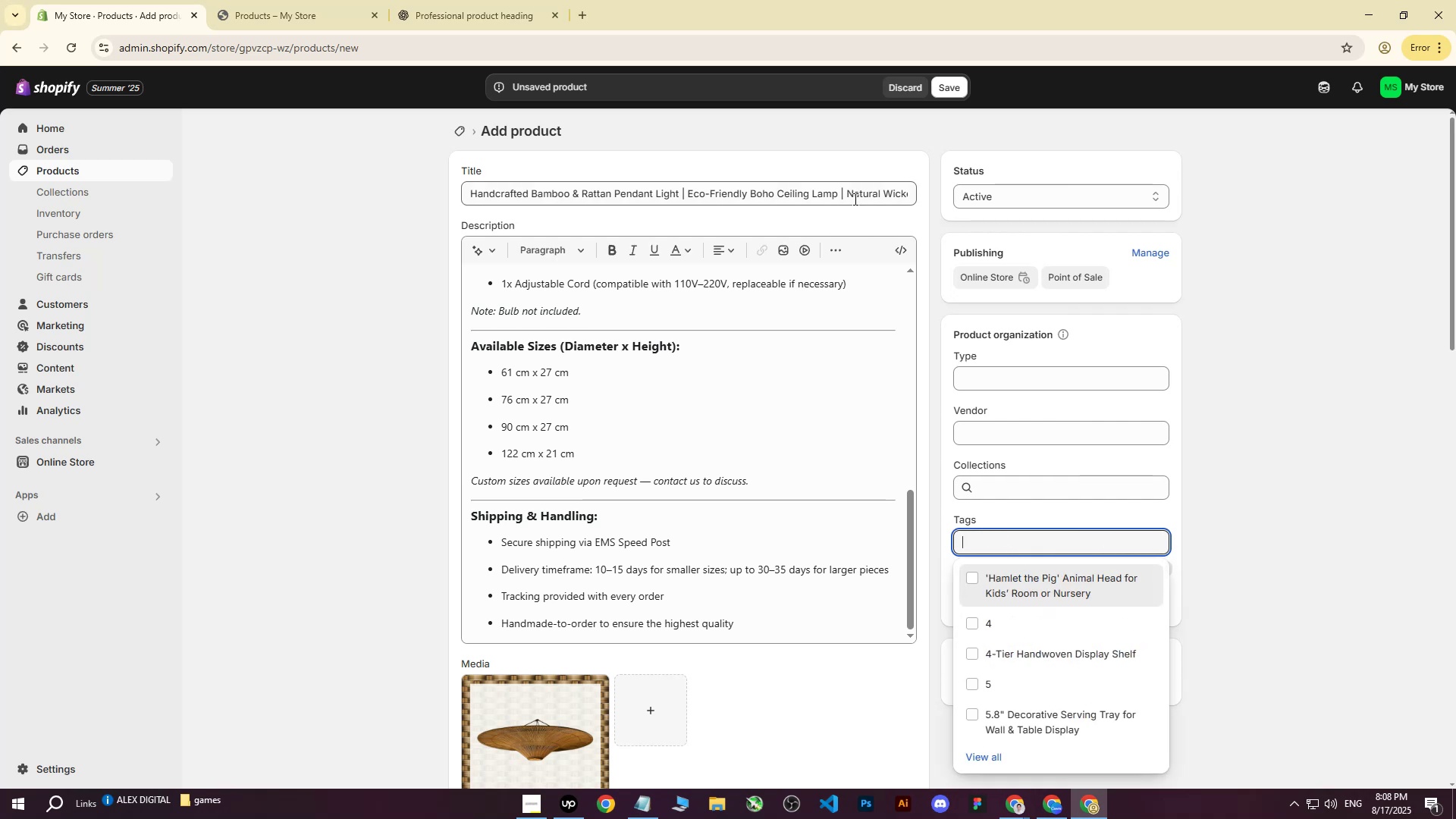 
left_click_drag(start_coordinate=[847, 191], to_coordinate=[978, 203])
 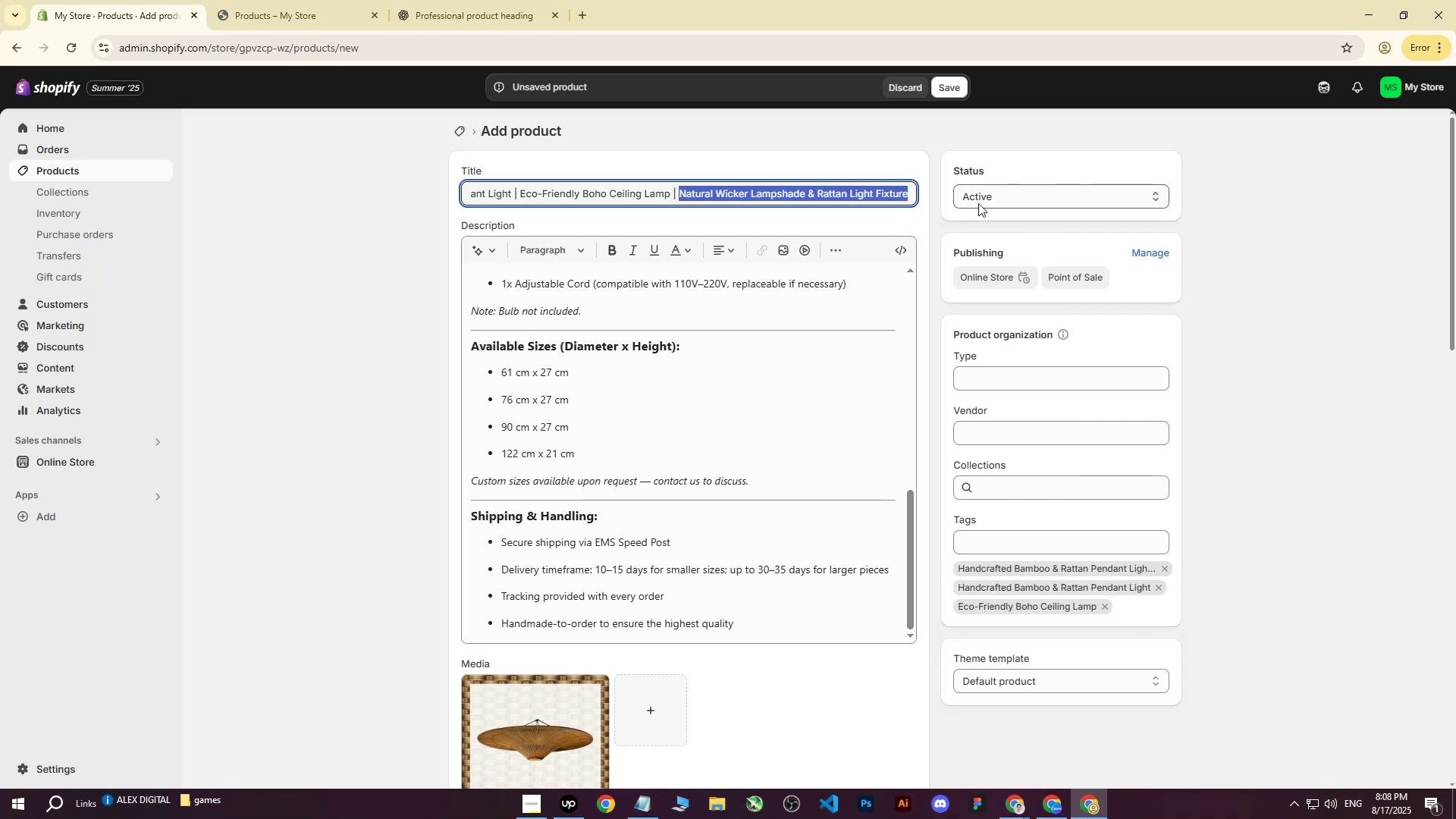 
key(Control+ControlLeft)
 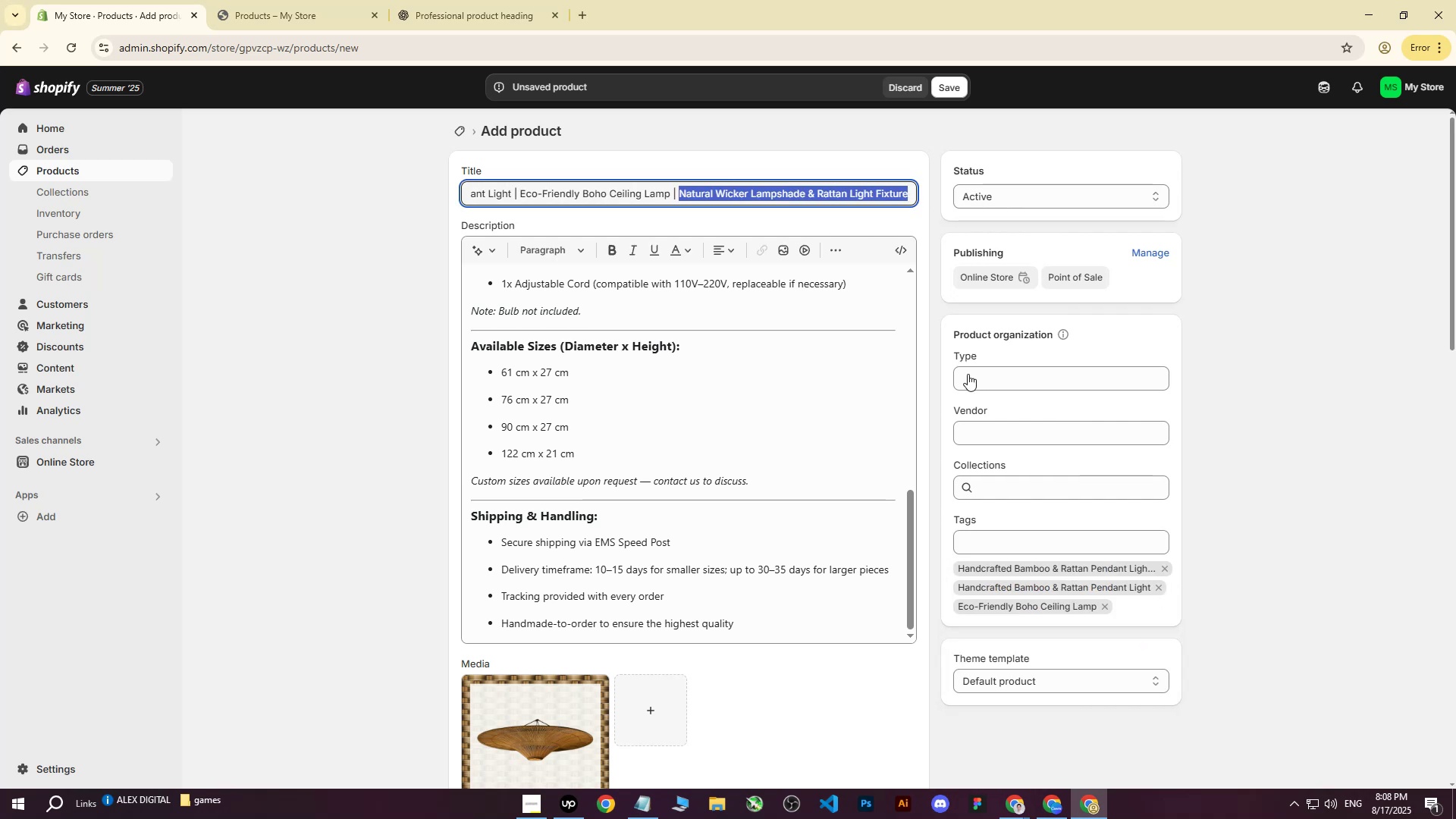 
key(Control+C)
 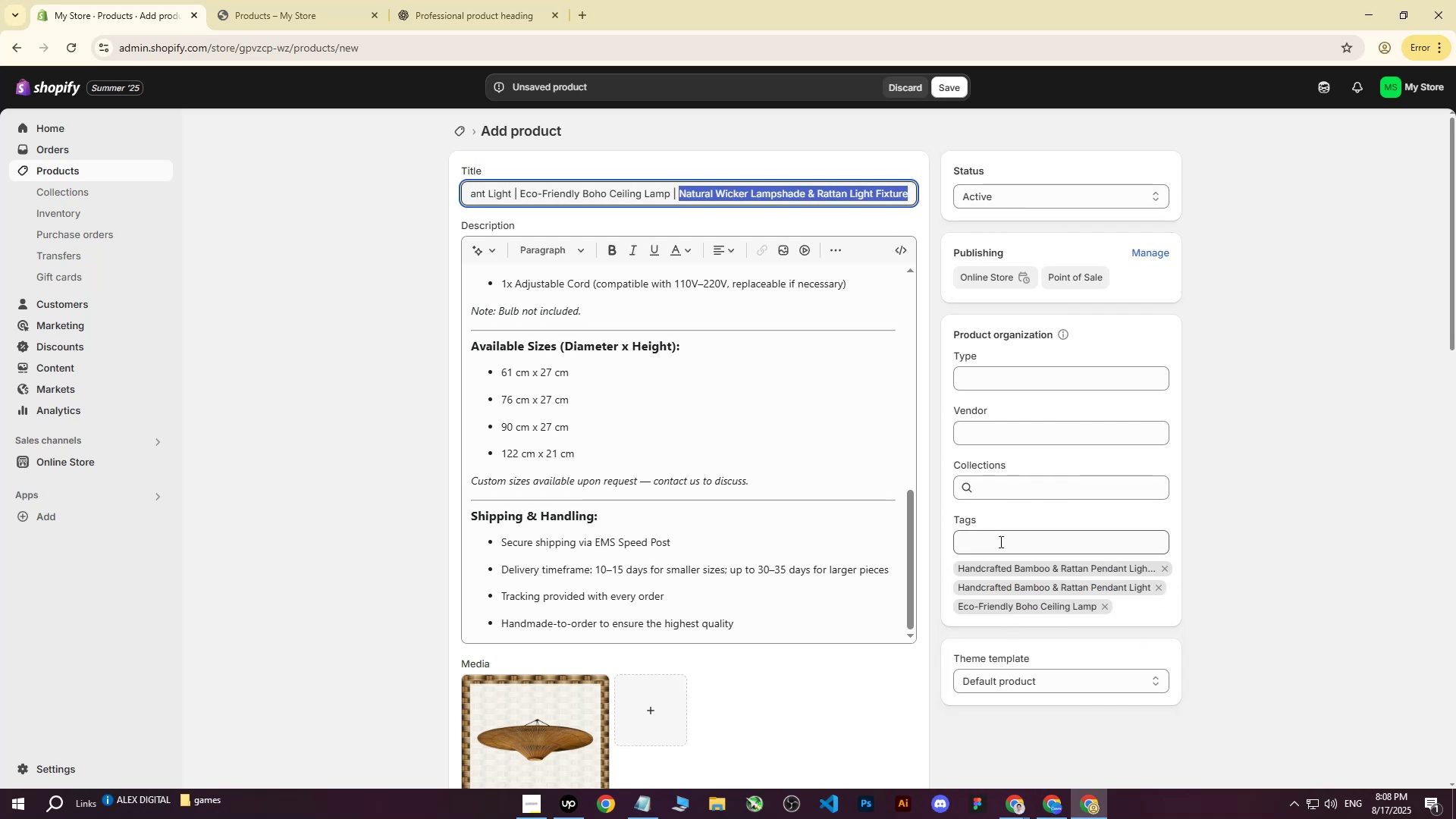 
left_click([999, 533])
 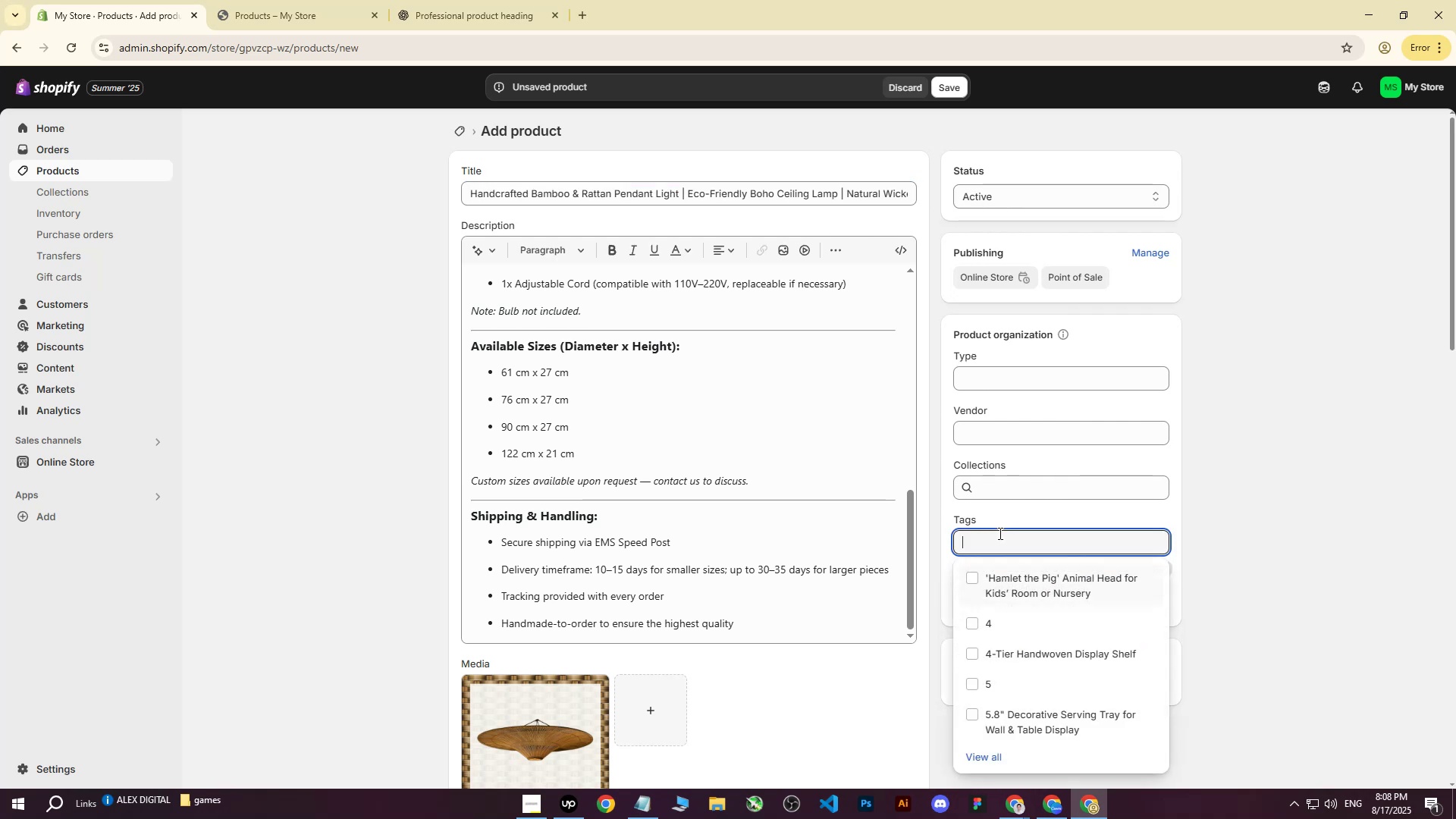 
key(Control+ControlLeft)
 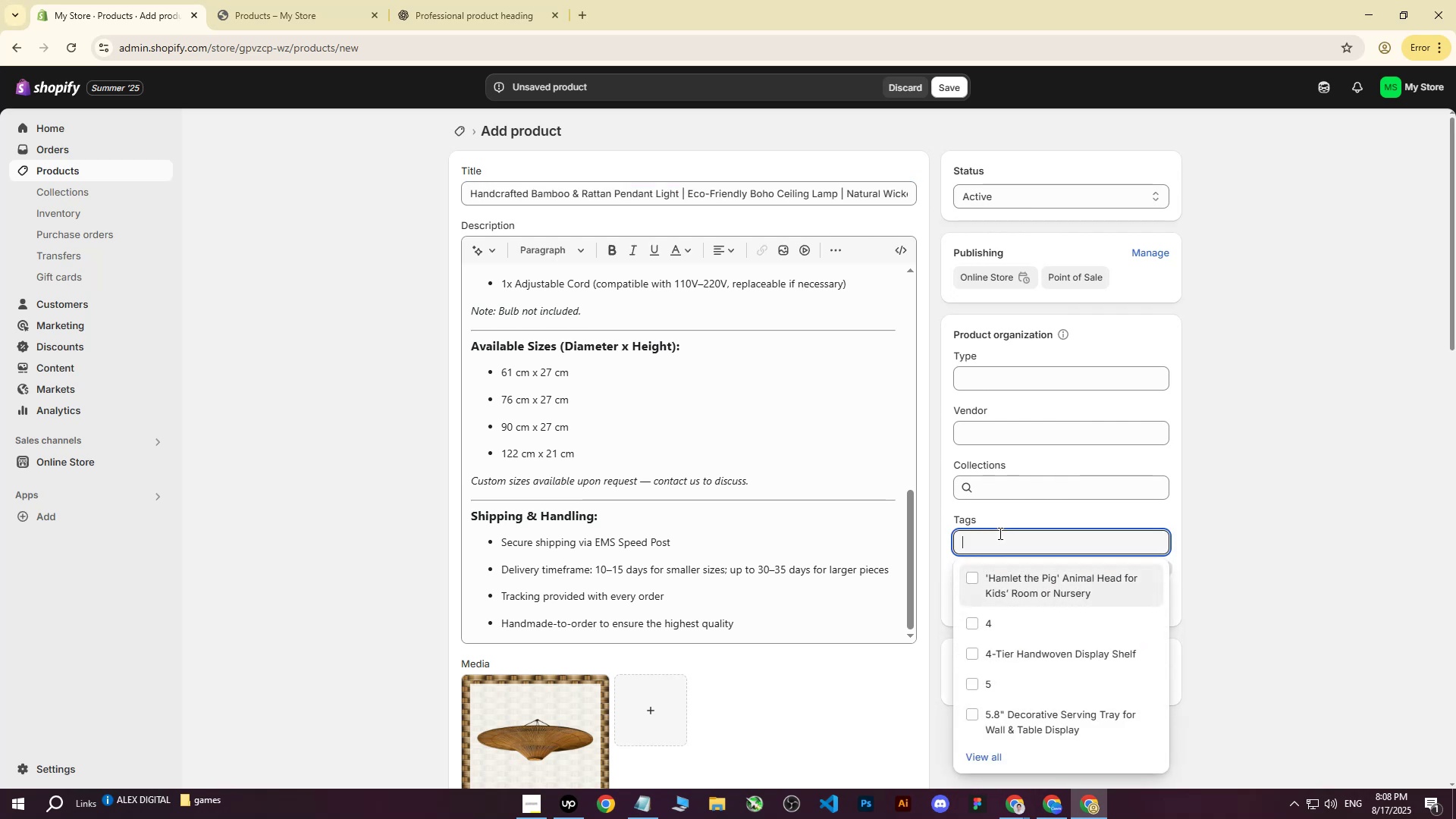 
key(Control+V)
 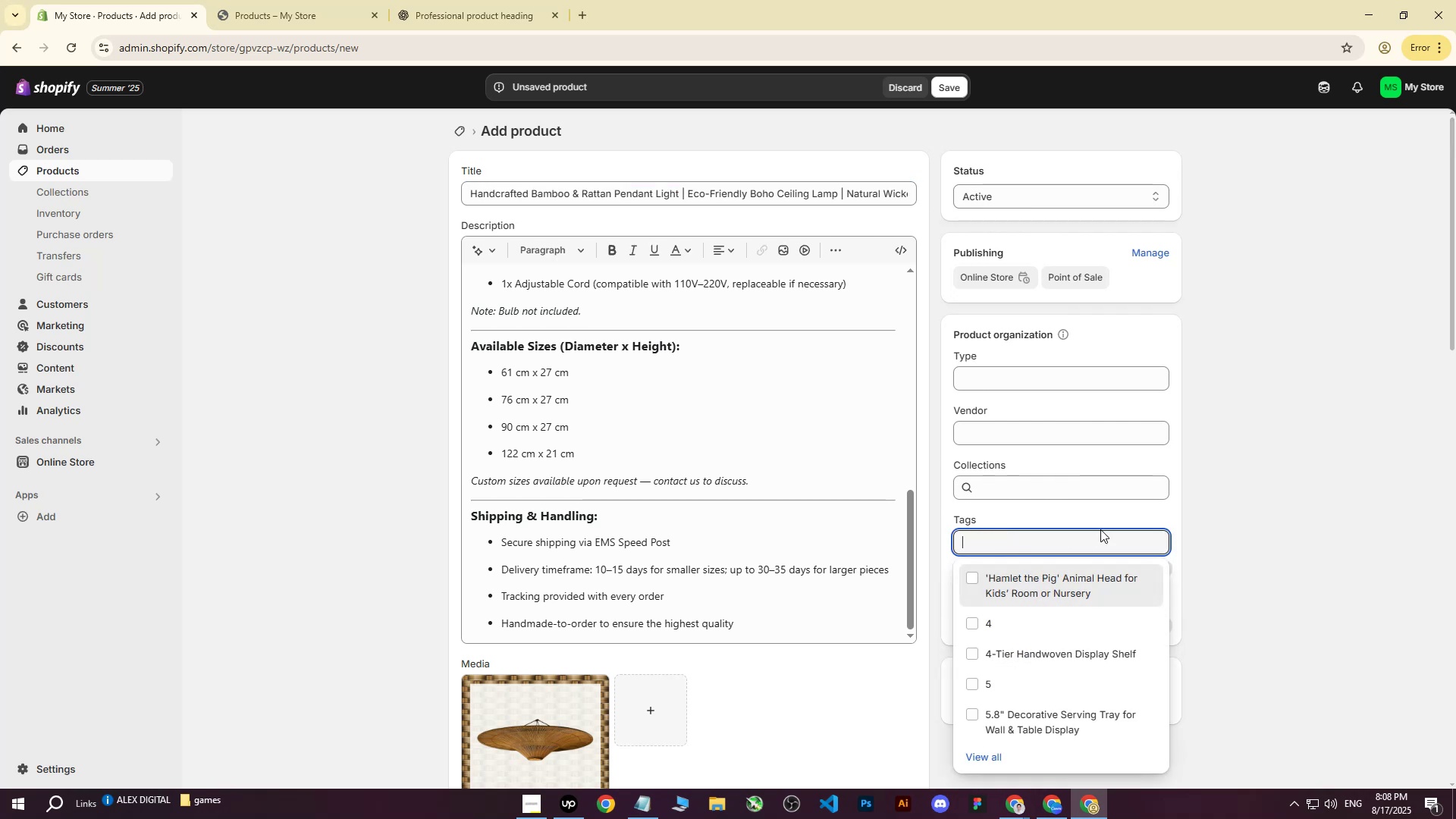 
double_click([1307, 320])
 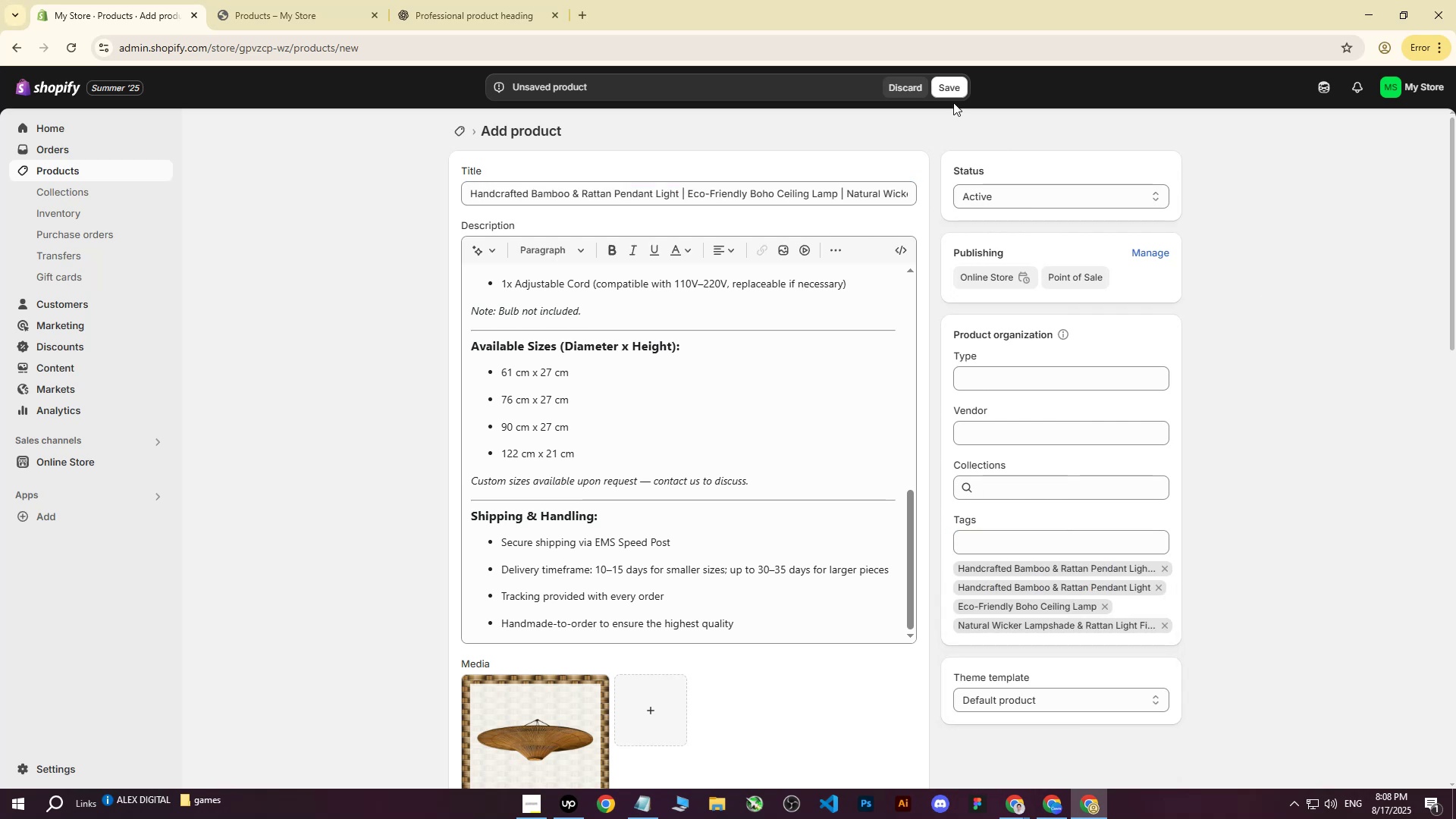 
double_click([959, 89])
 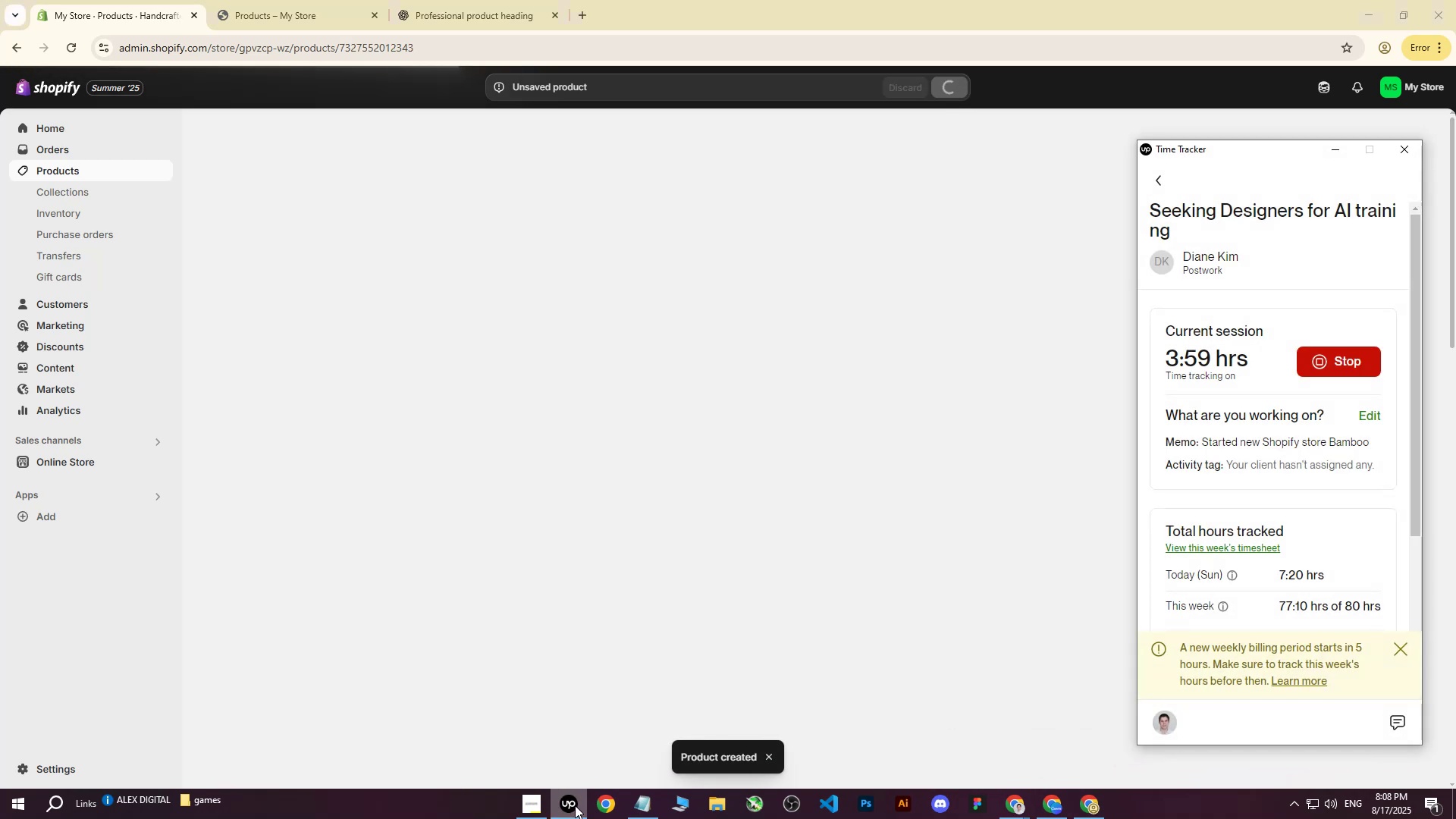 
left_click([575, 805])
 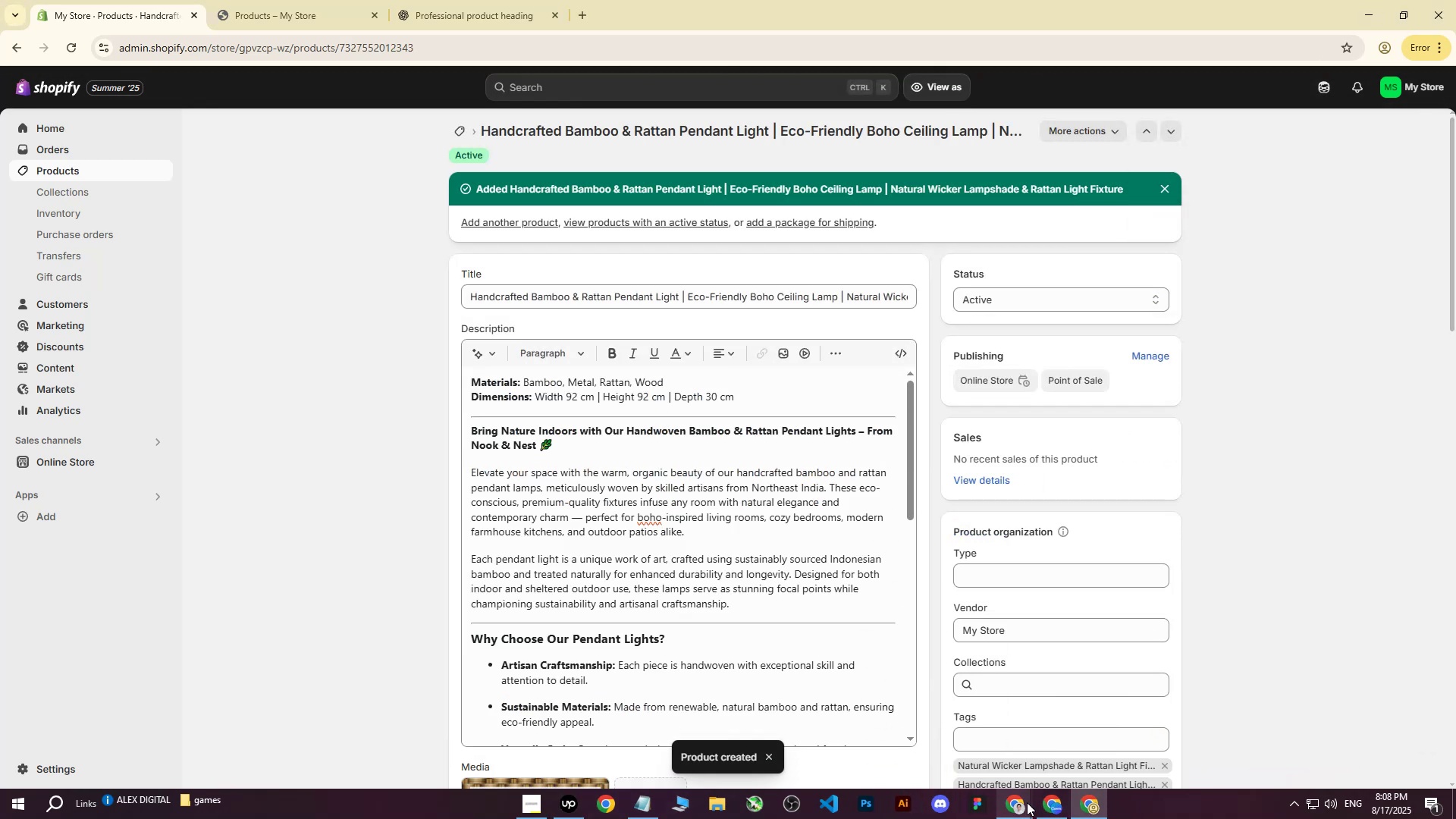 
double_click([940, 711])
 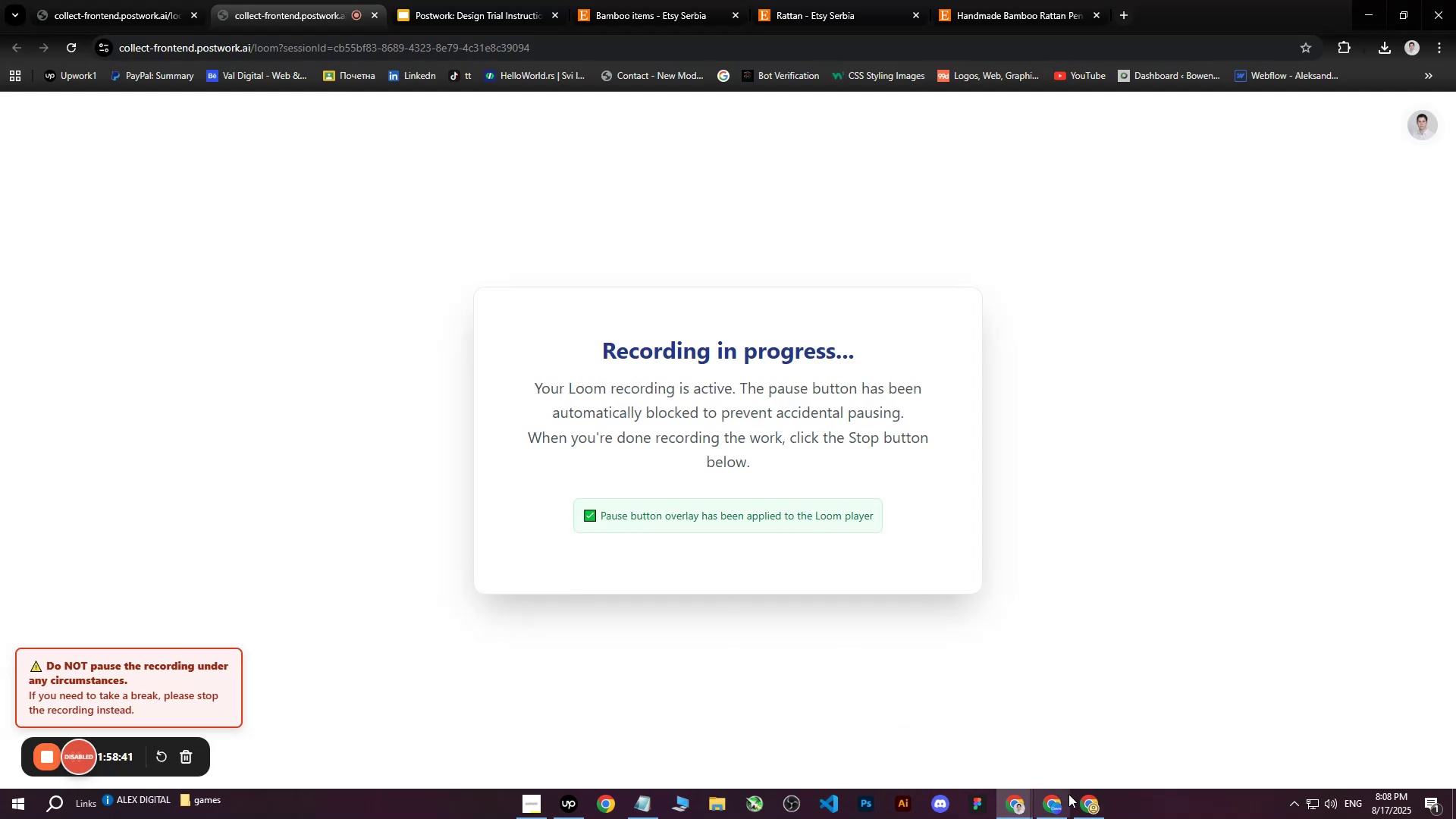 
left_click([1100, 806])
 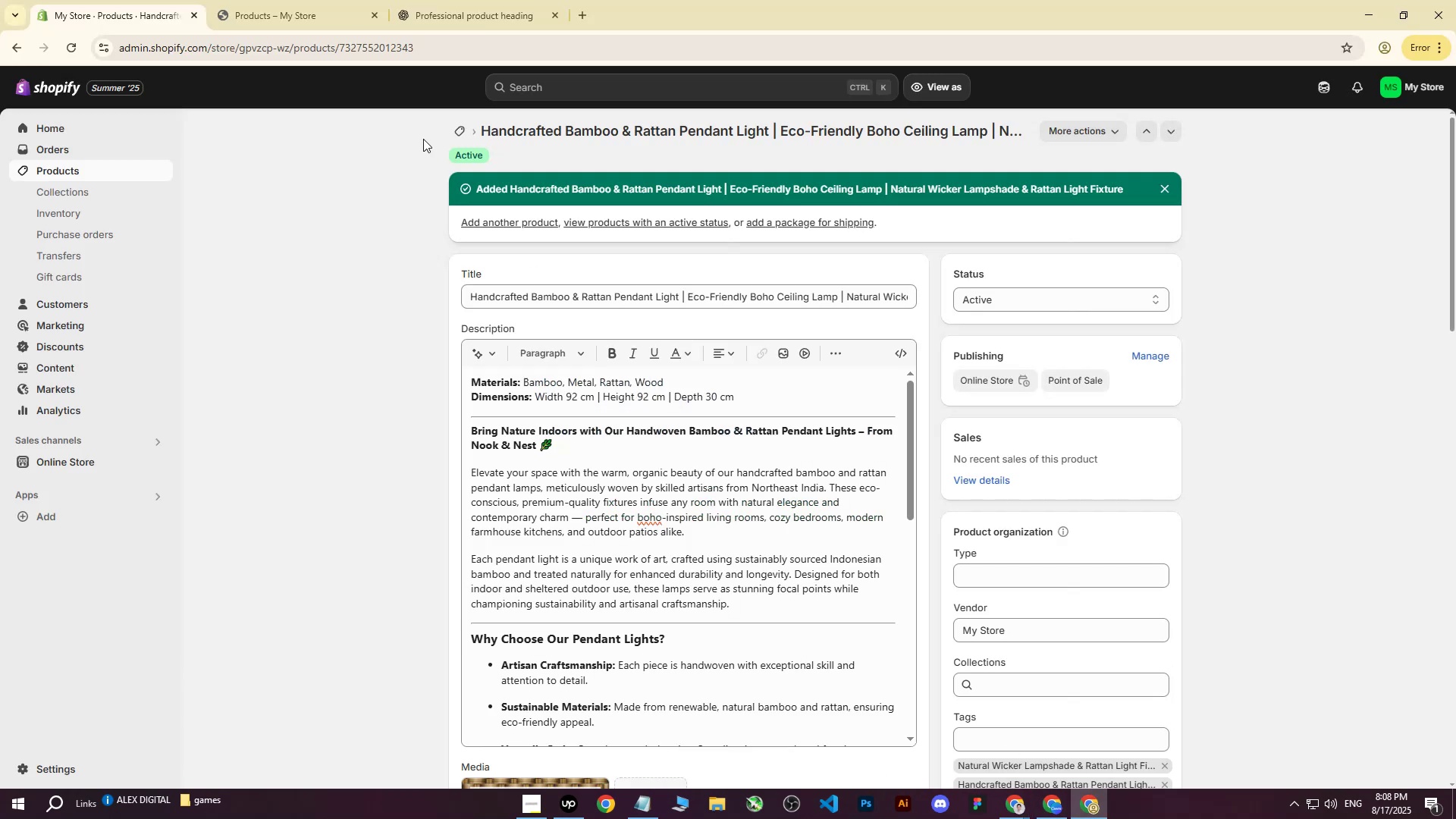 
left_click([274, 0])
 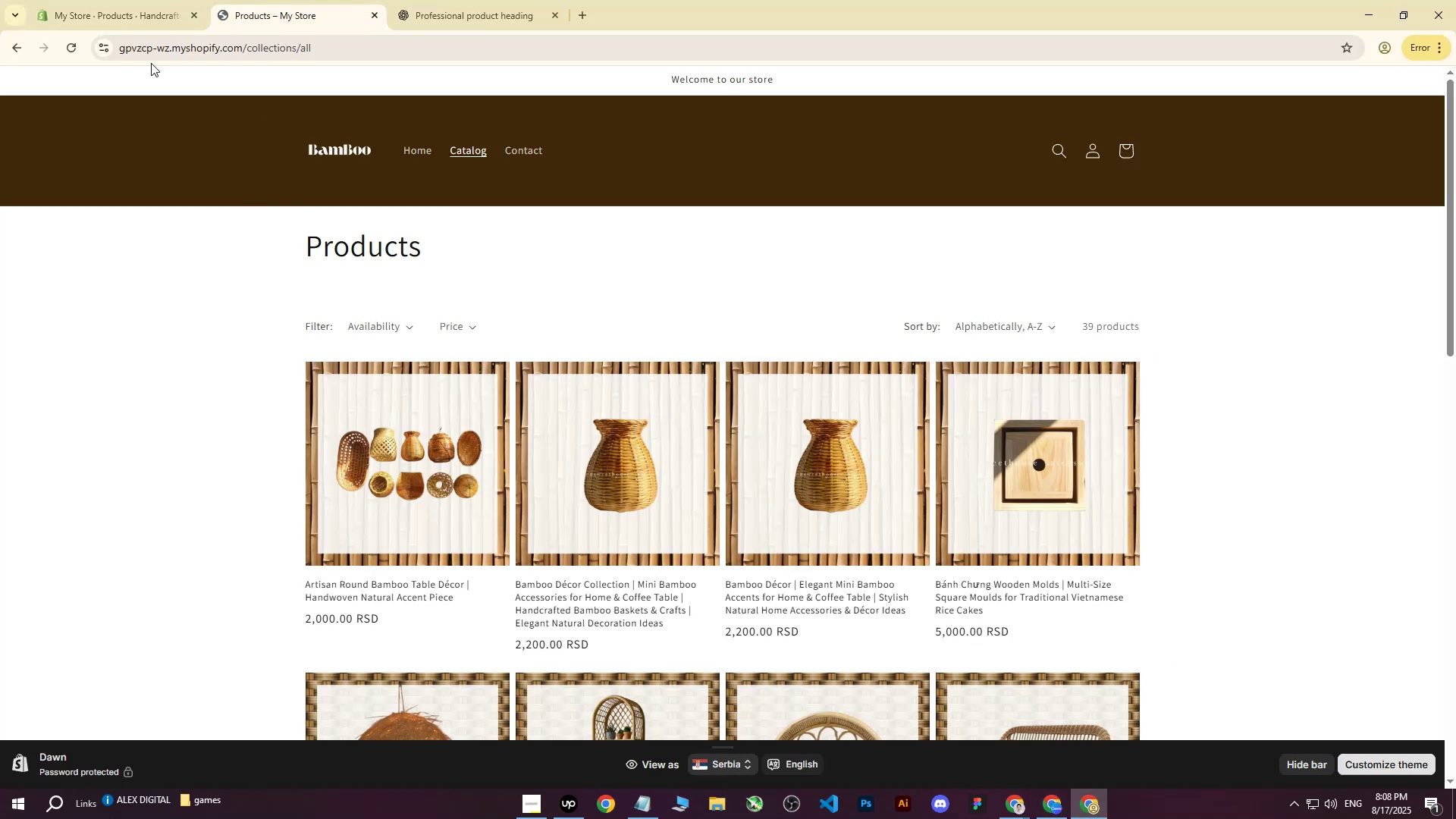 
left_click([64, 38])
 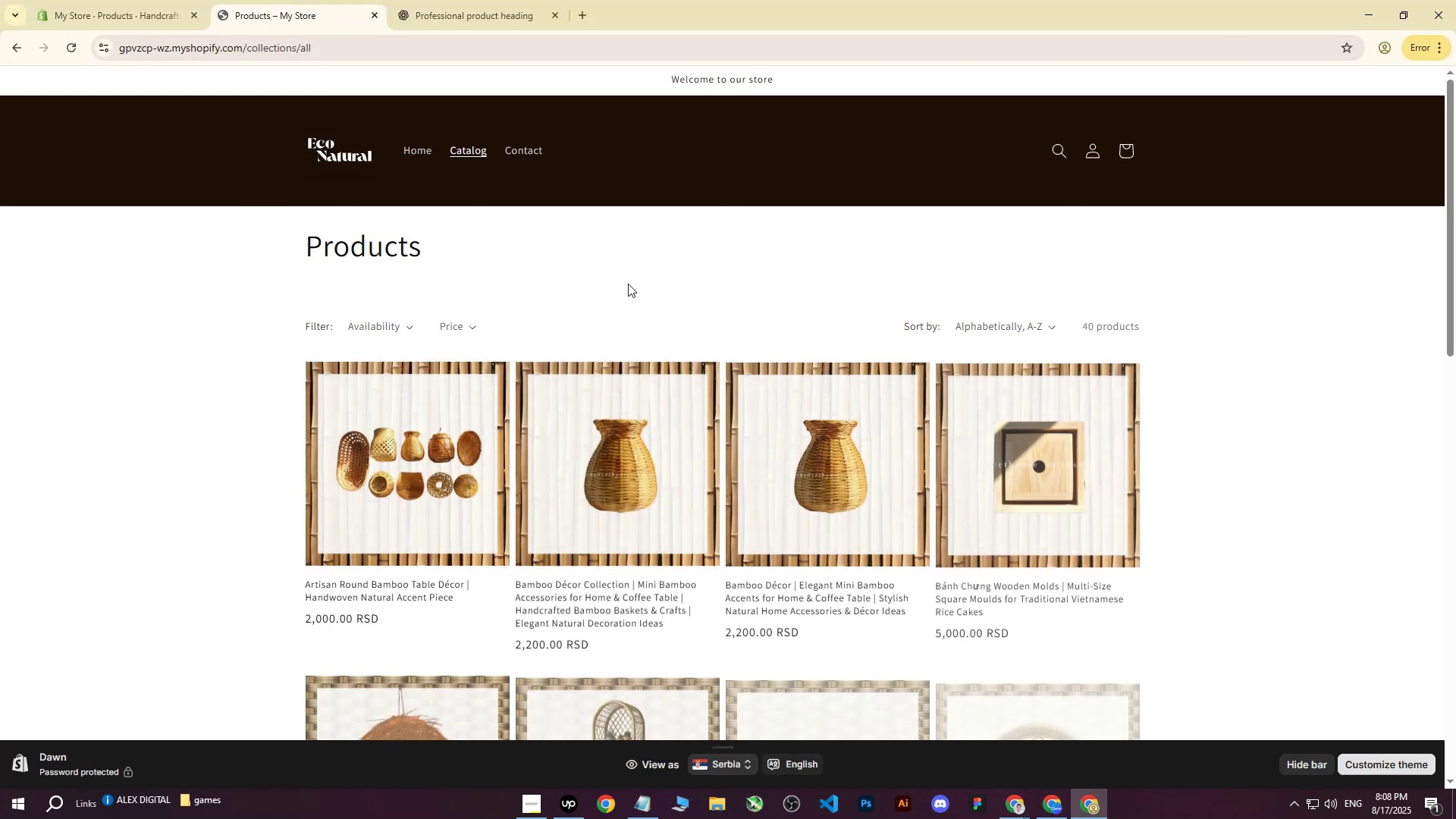 
scroll: coordinate [859, 431], scroll_direction: down, amount: 9.0
 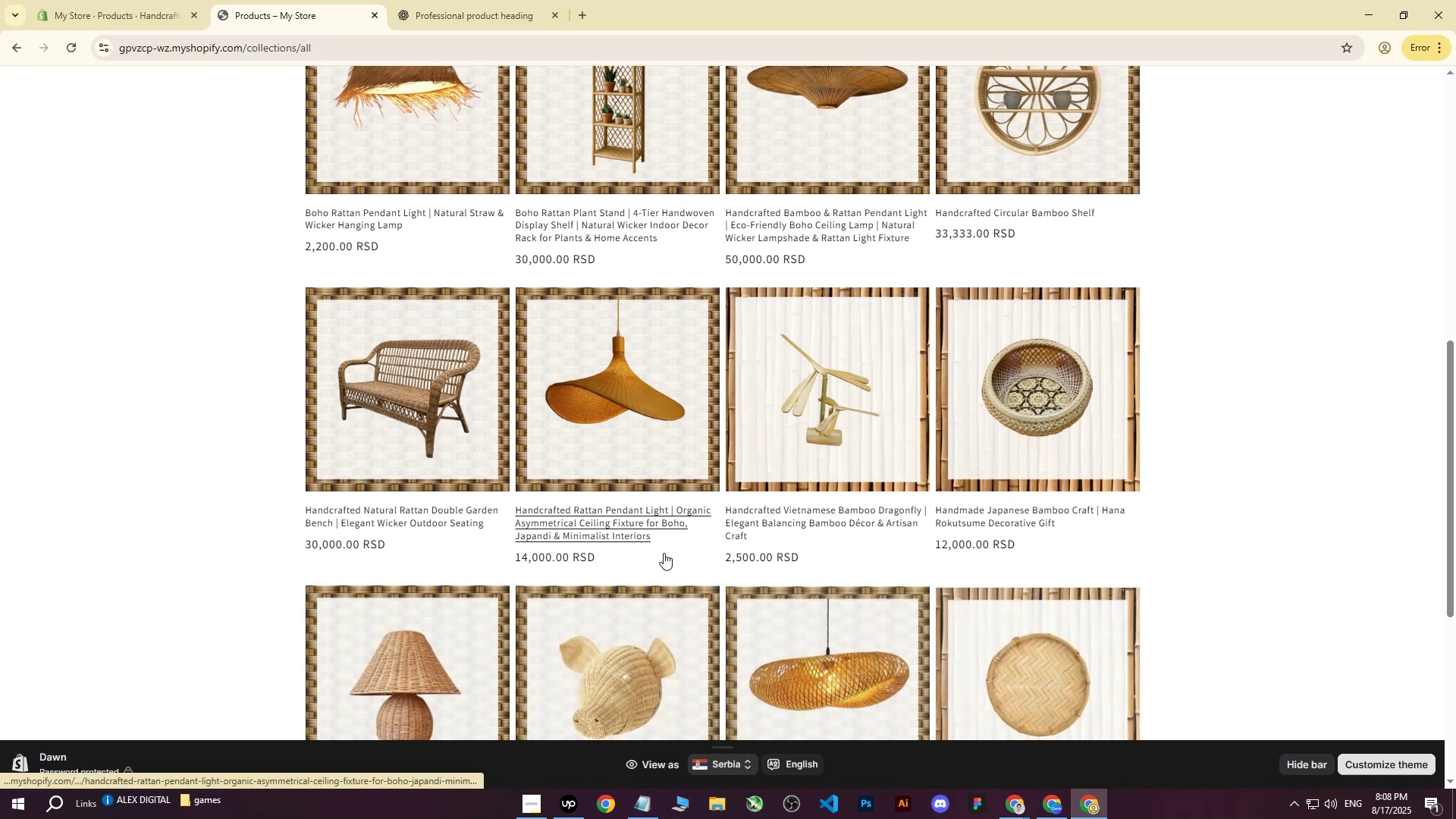 
scroll: coordinate [420, 388], scroll_direction: down, amount: 3.0
 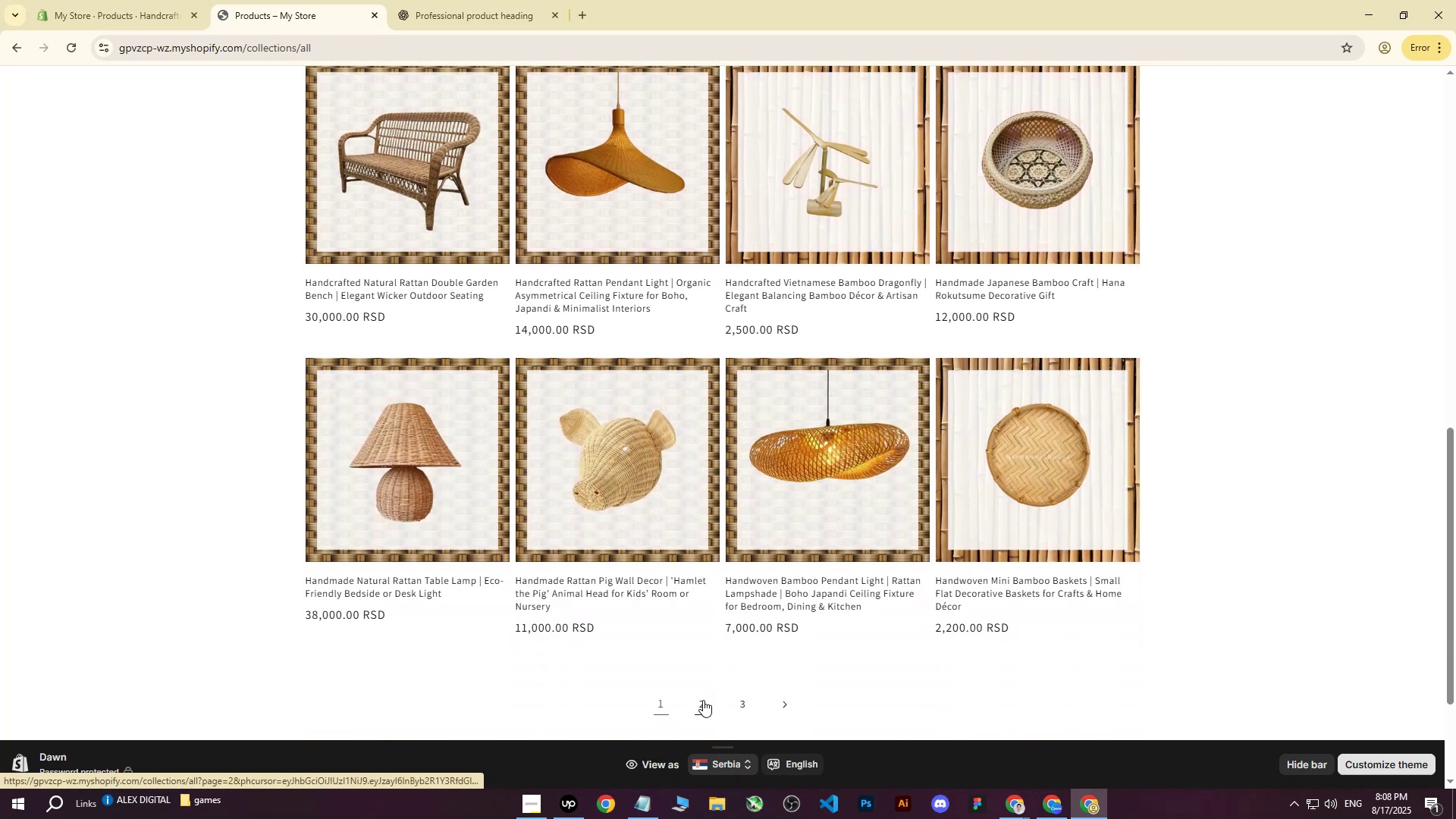 
left_click([703, 700])
 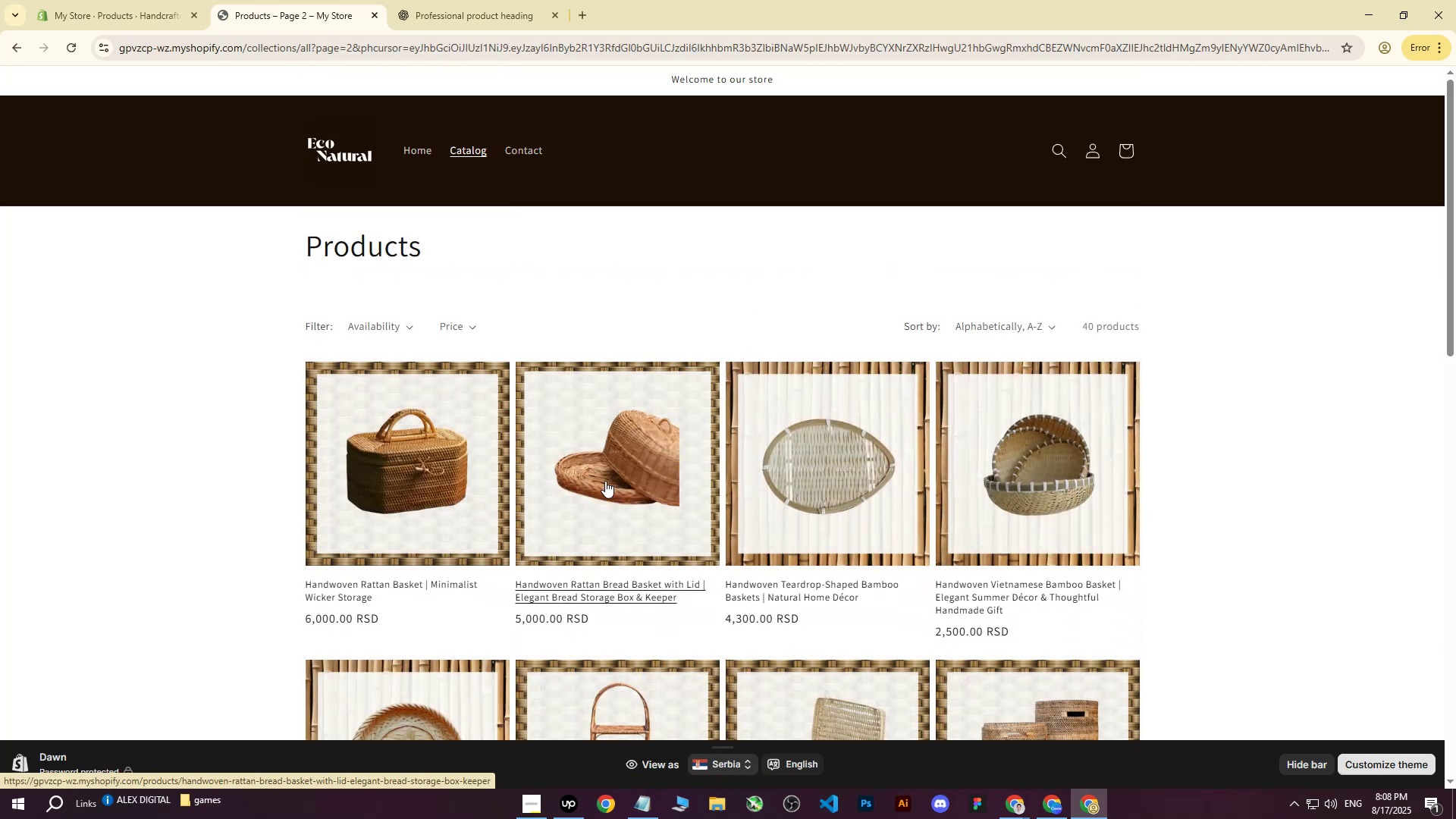 
scroll: coordinate [1056, 459], scroll_direction: down, amount: 12.0
 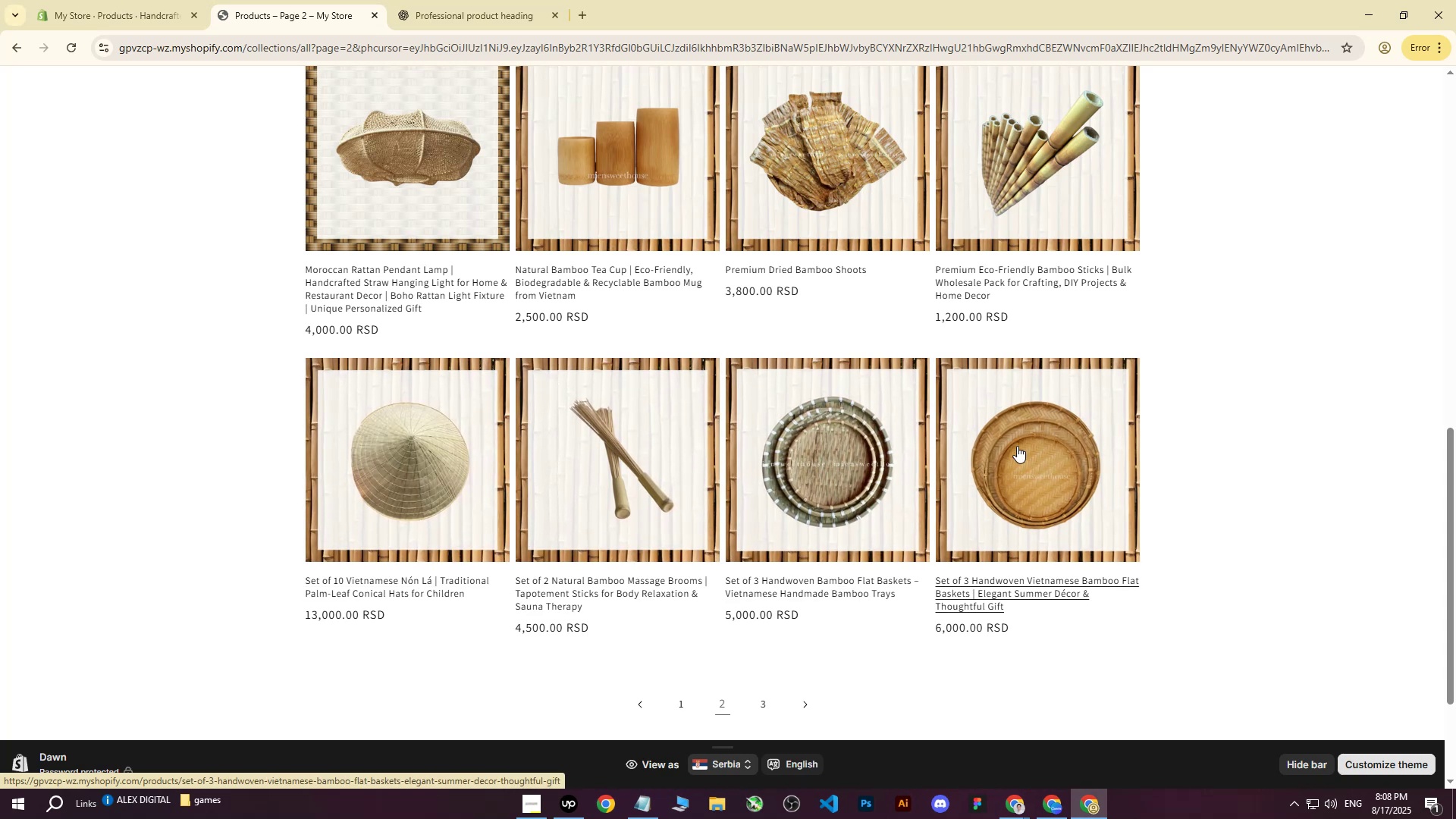 
left_click([765, 705])
 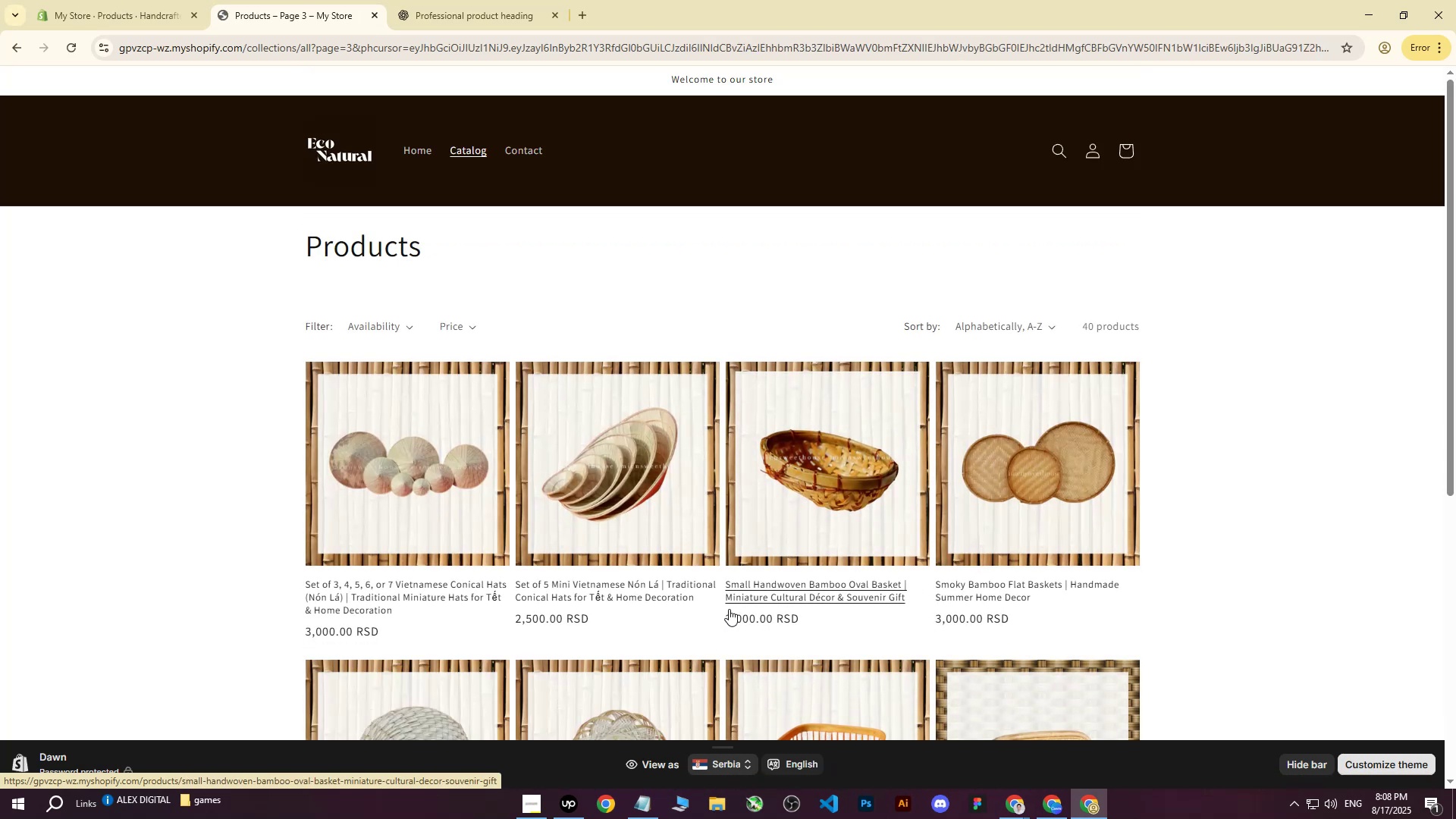 
wait(6.24)
 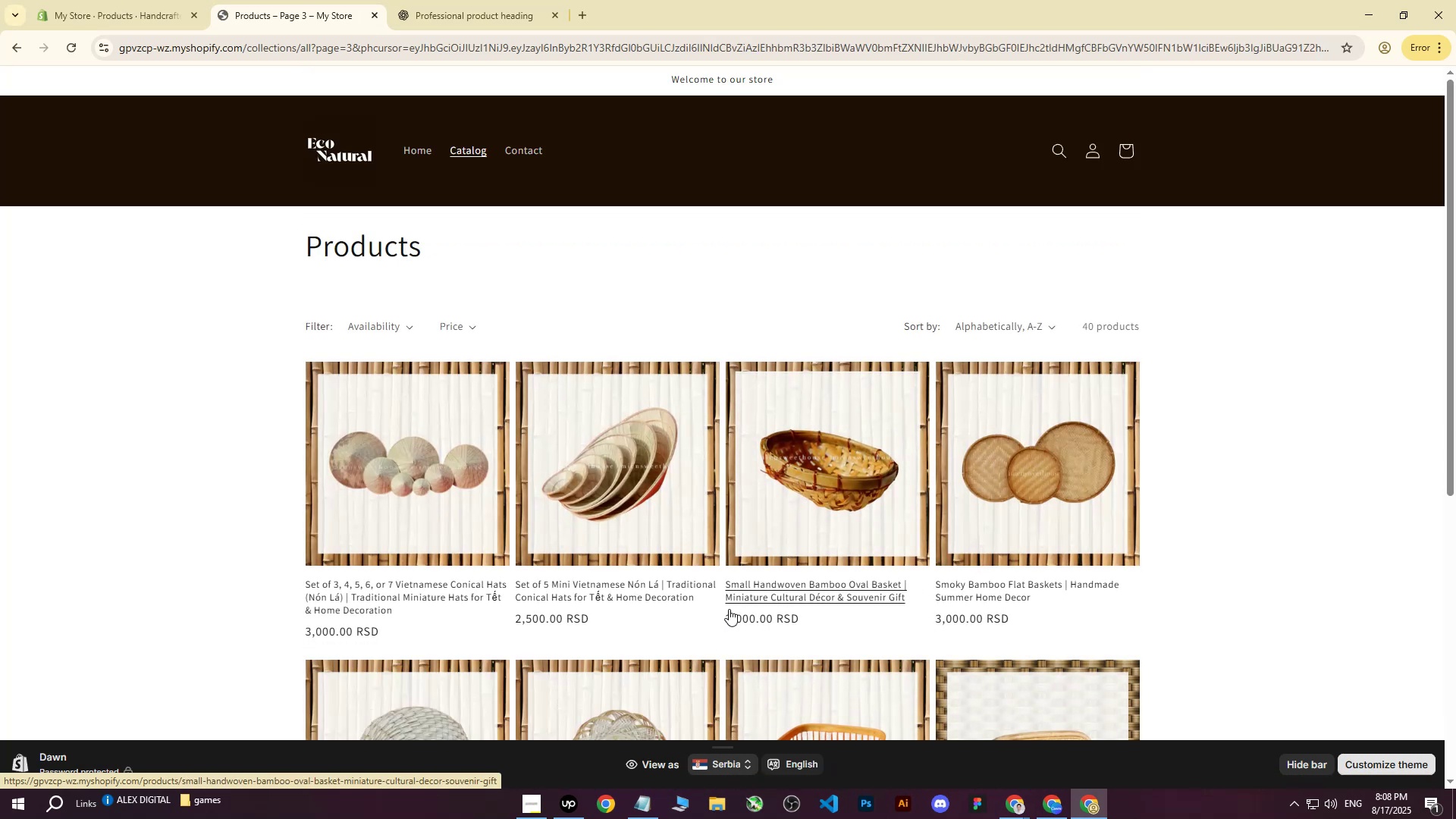 
scroll: coordinate [1008, 475], scroll_direction: down, amount: 6.0
 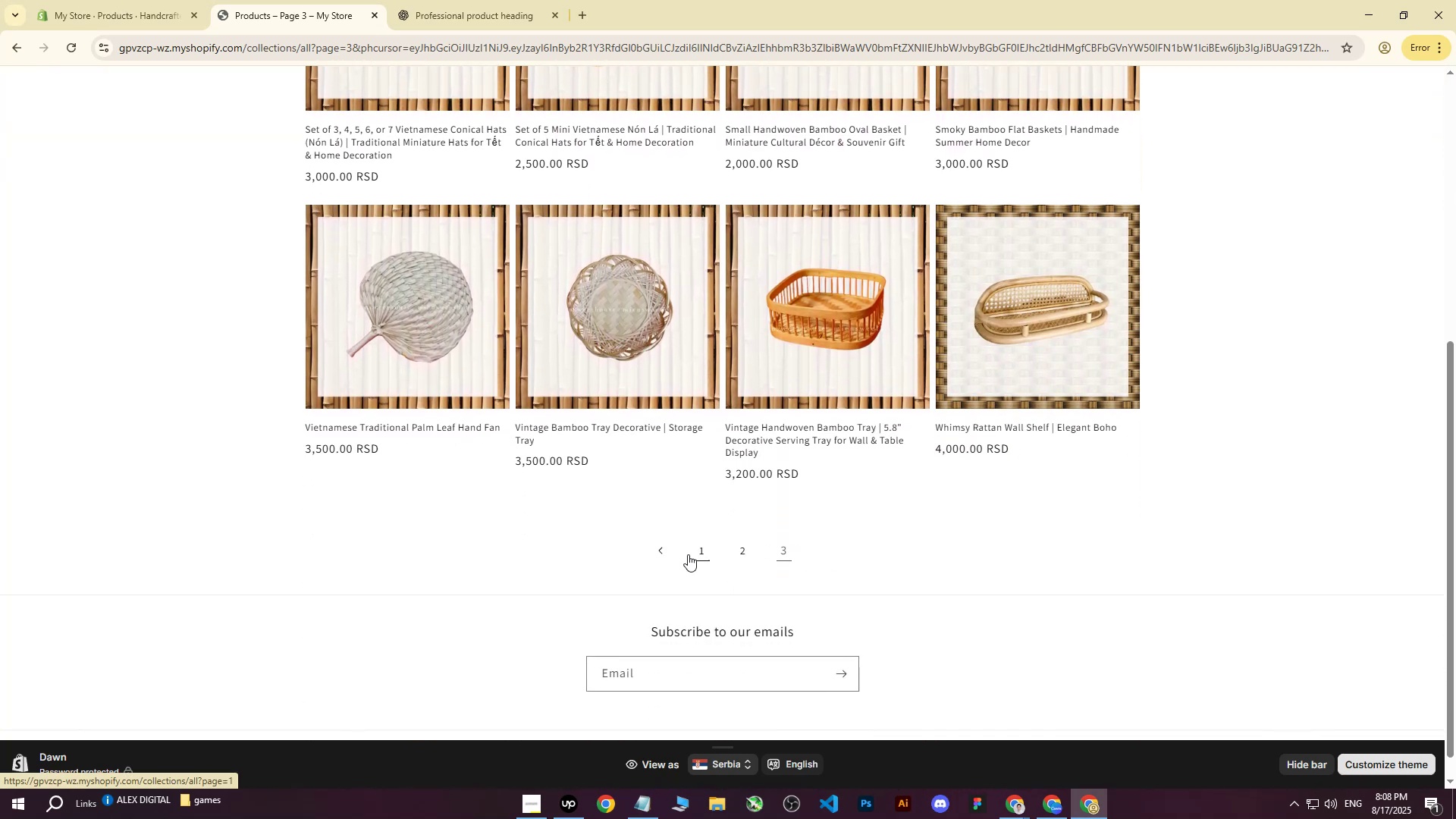 
left_click([697, 551])
 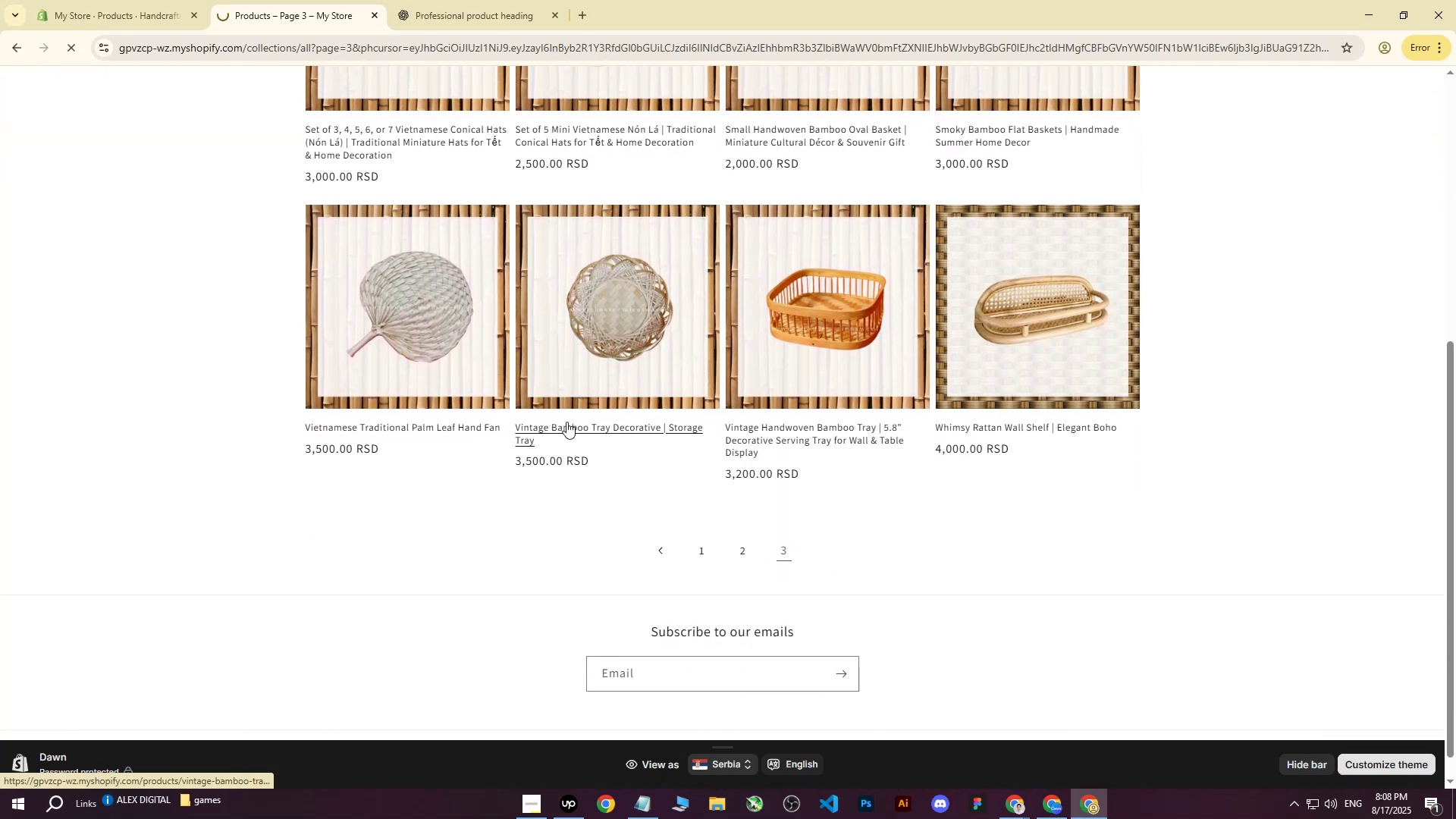 
scroll: coordinate [374, 353], scroll_direction: up, amount: 9.0
 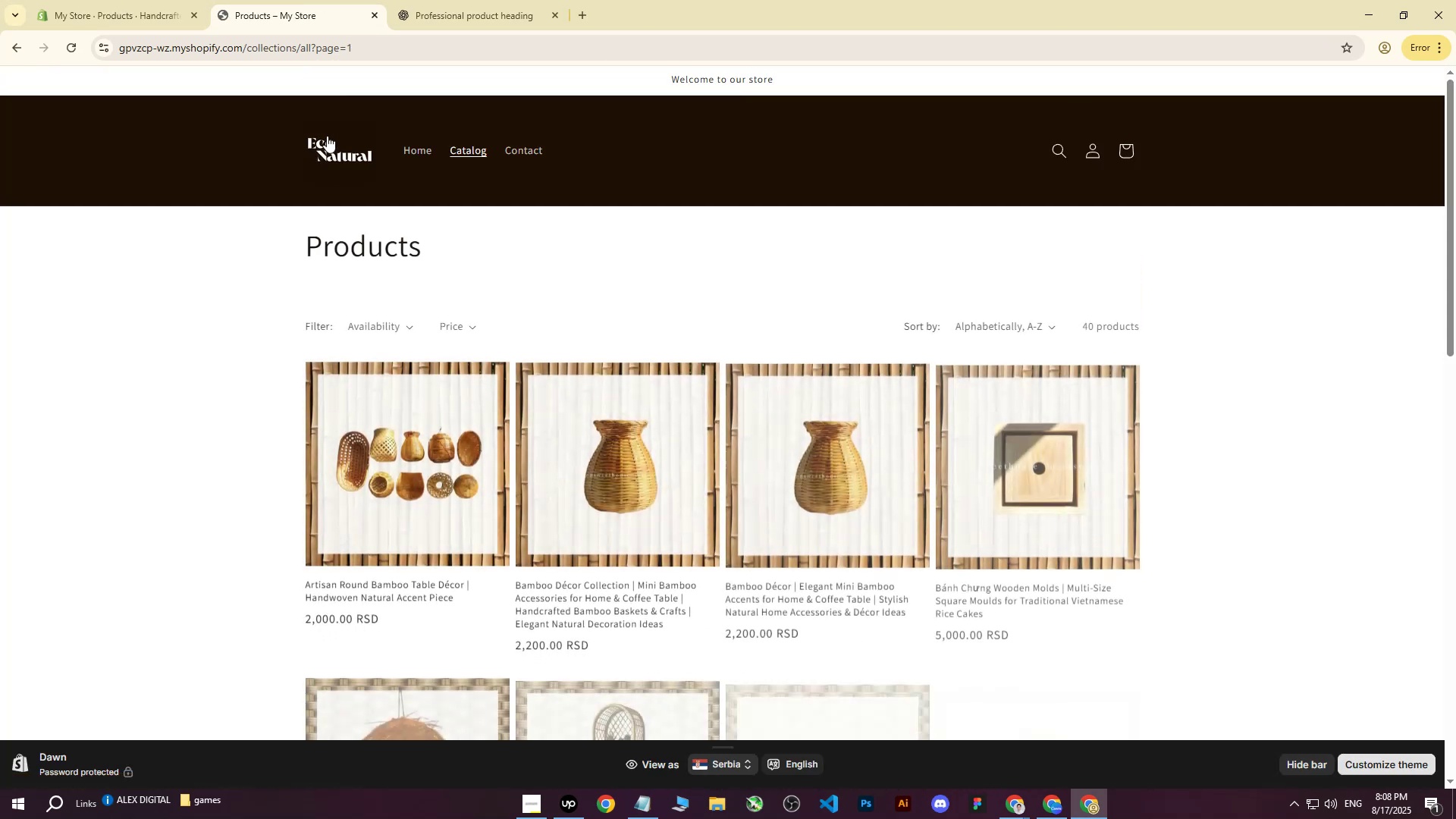 
left_click([327, 135])
 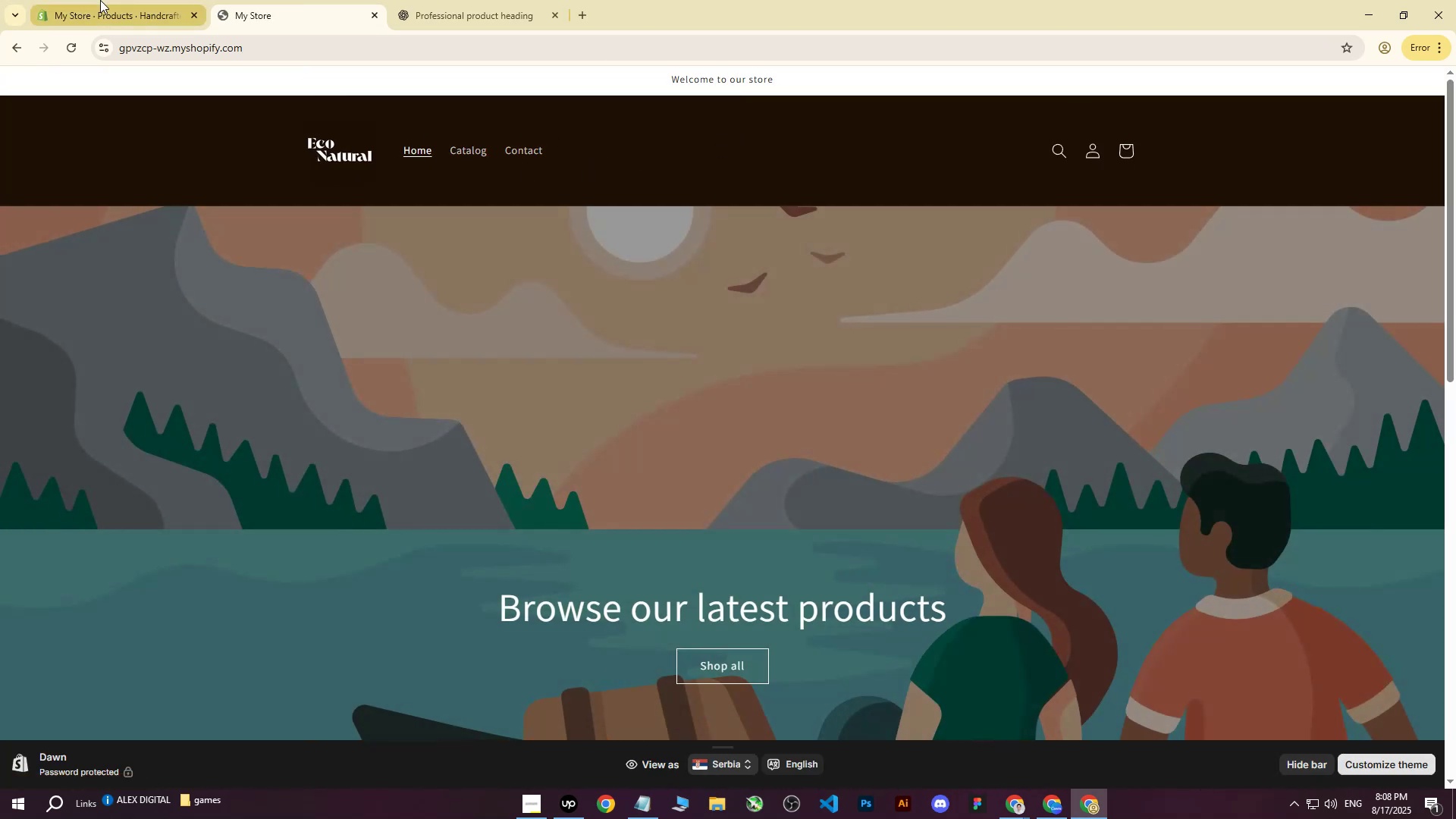 
left_click([126, 0])
 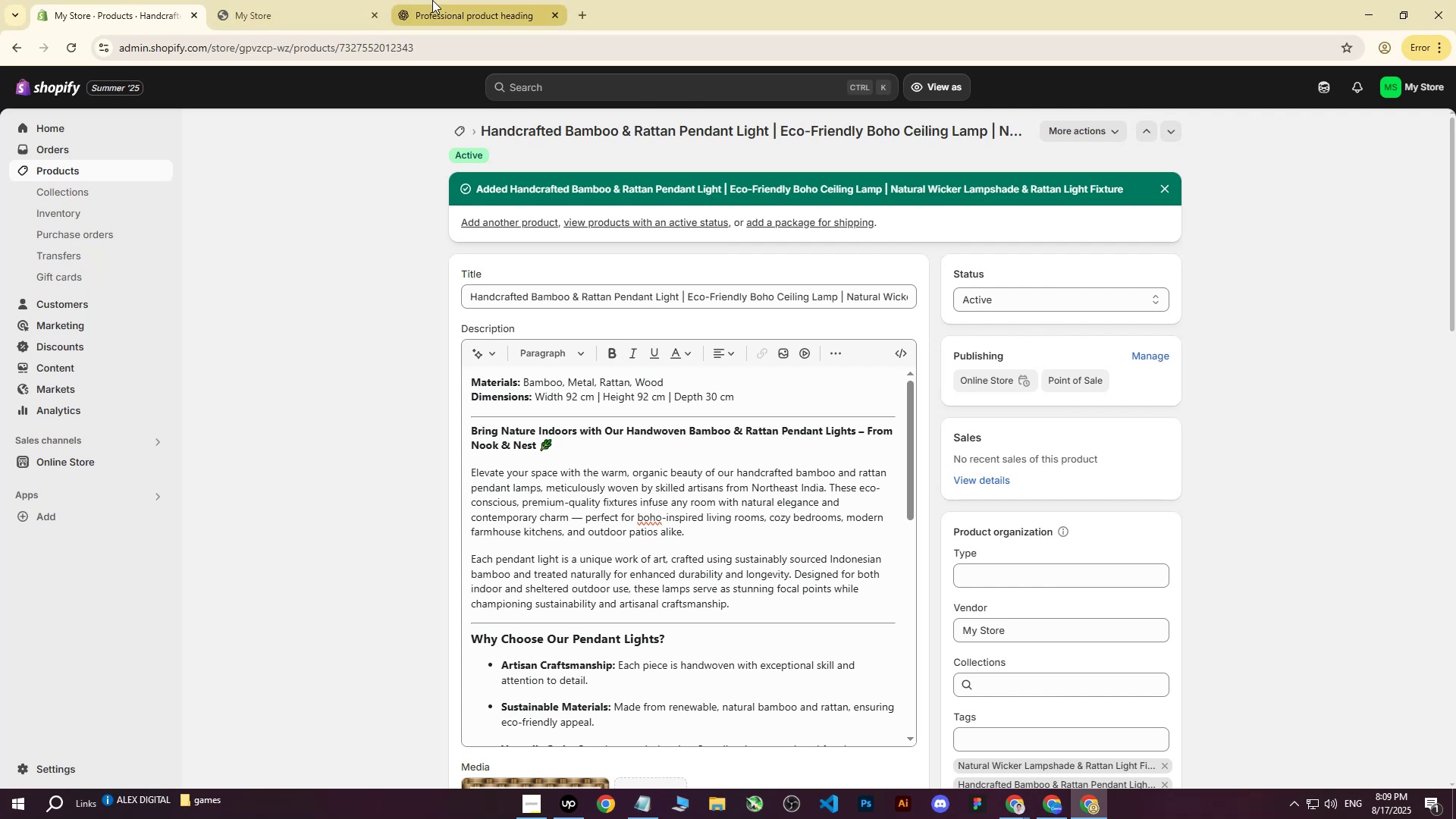 
left_click([315, 0])
 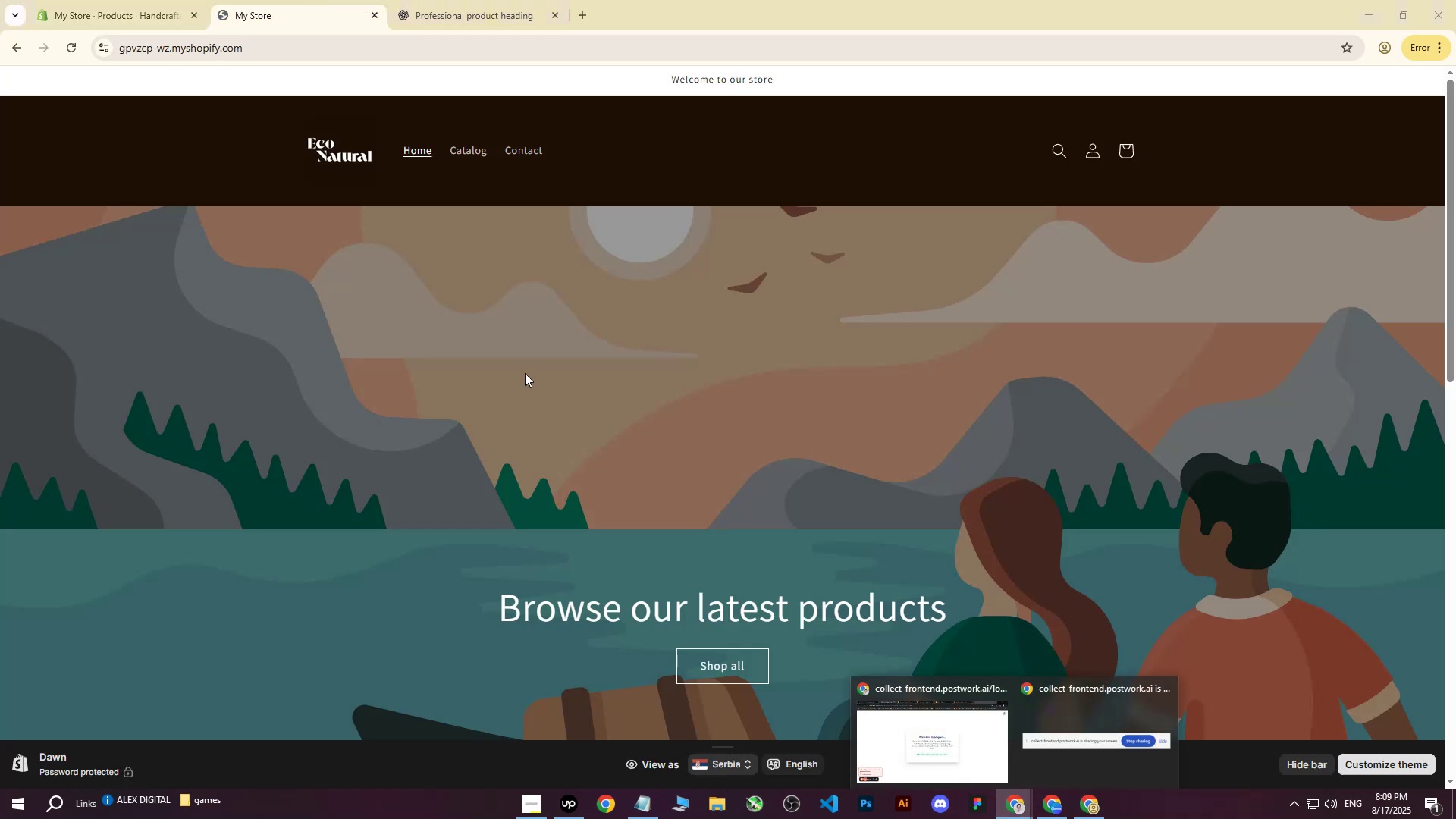 
left_click([916, 726])
 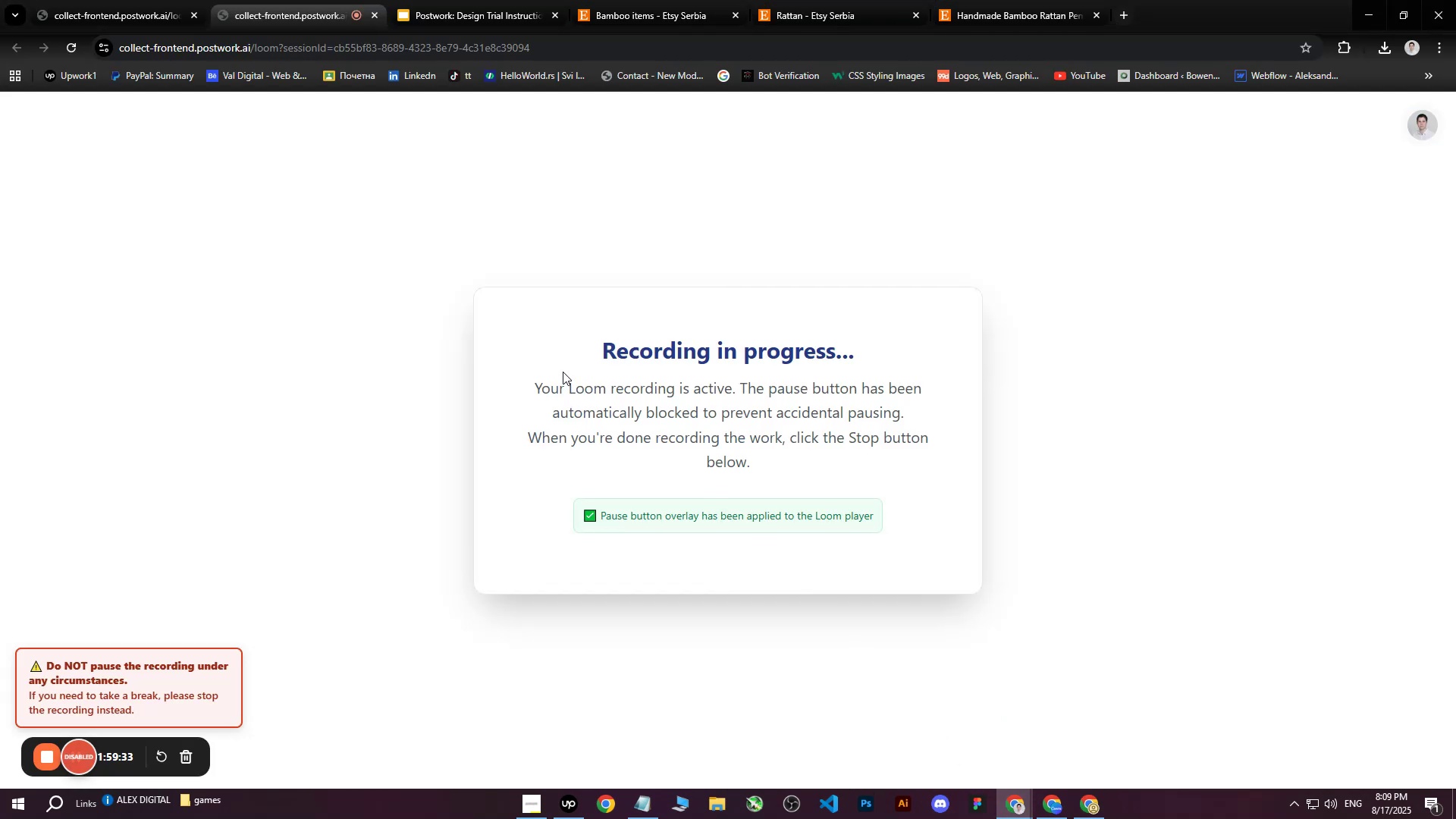 
scroll: coordinate [446, 271], scroll_direction: up, amount: 4.0
 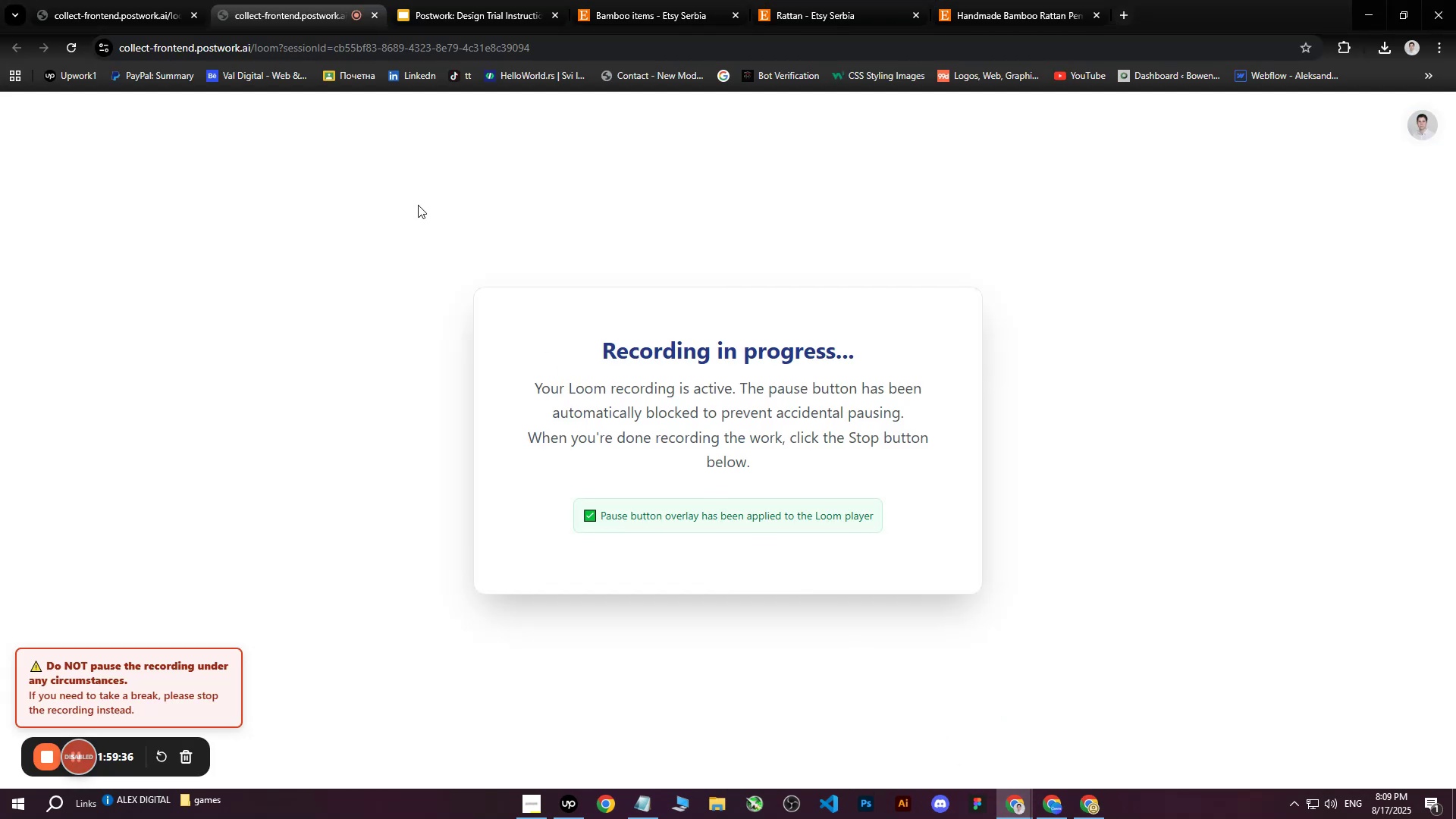 
left_click([563, 807])
 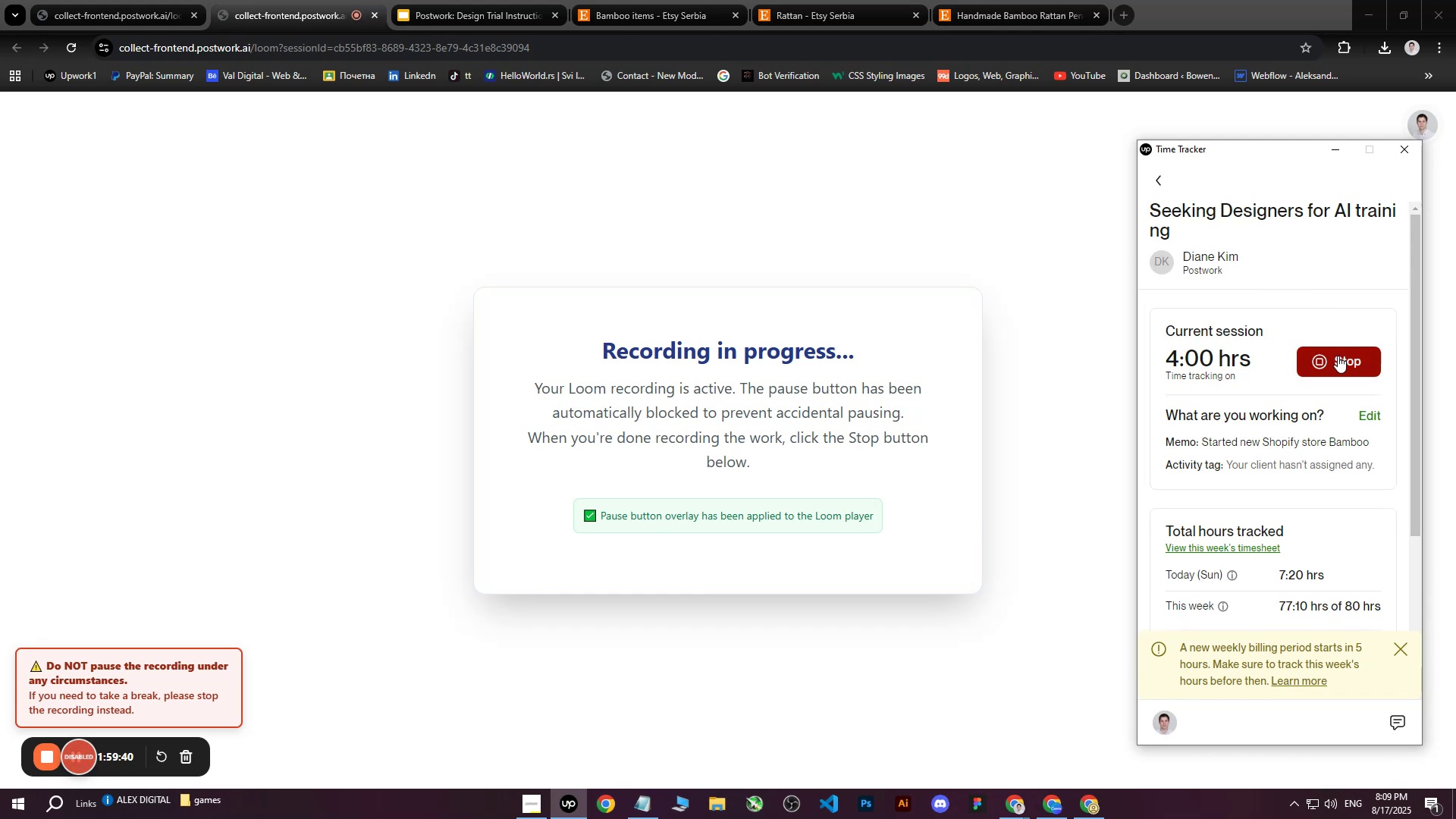 
left_click([1335, 362])
 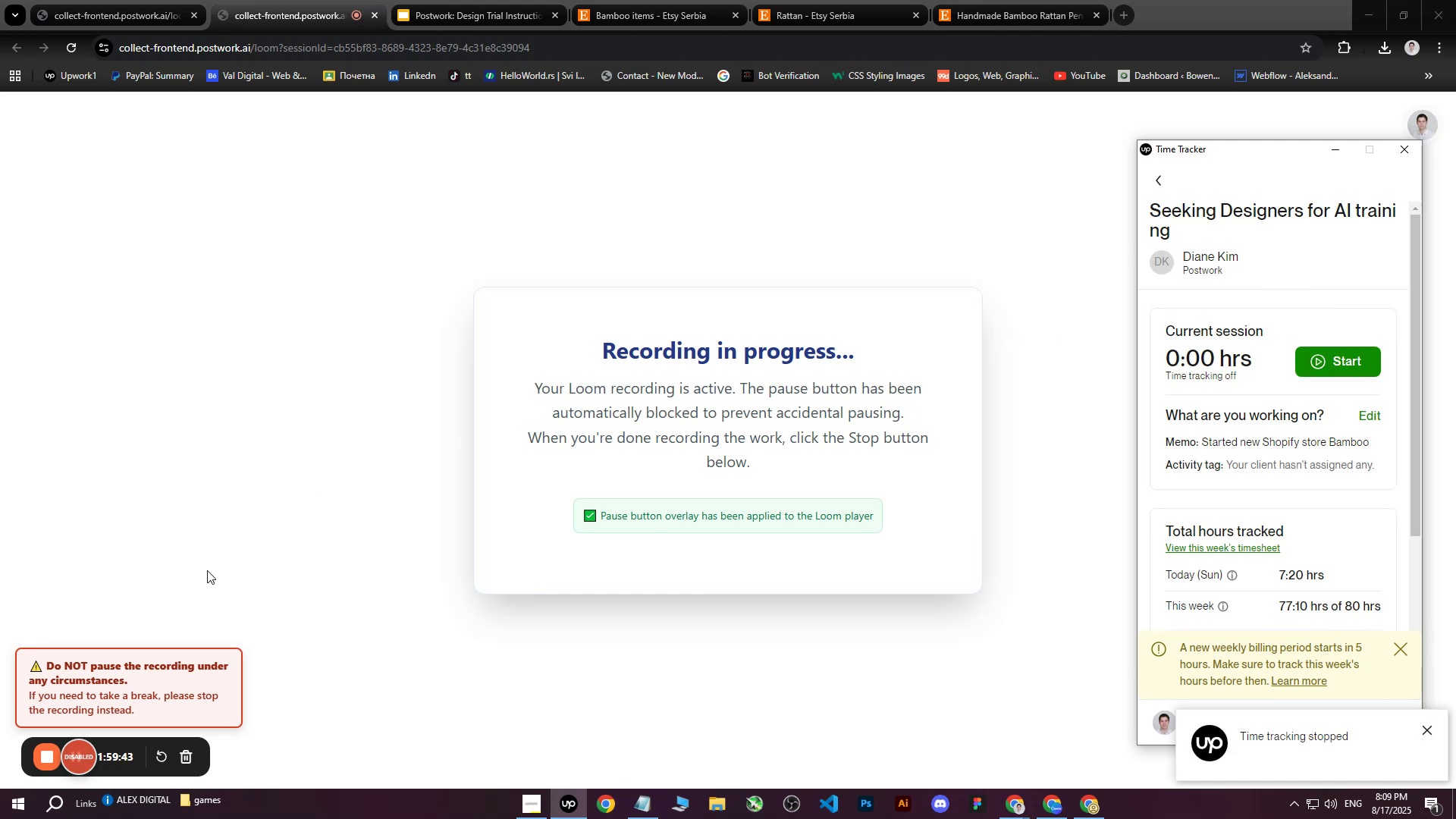 
scroll: coordinate [515, 661], scroll_direction: up, amount: 4.0
 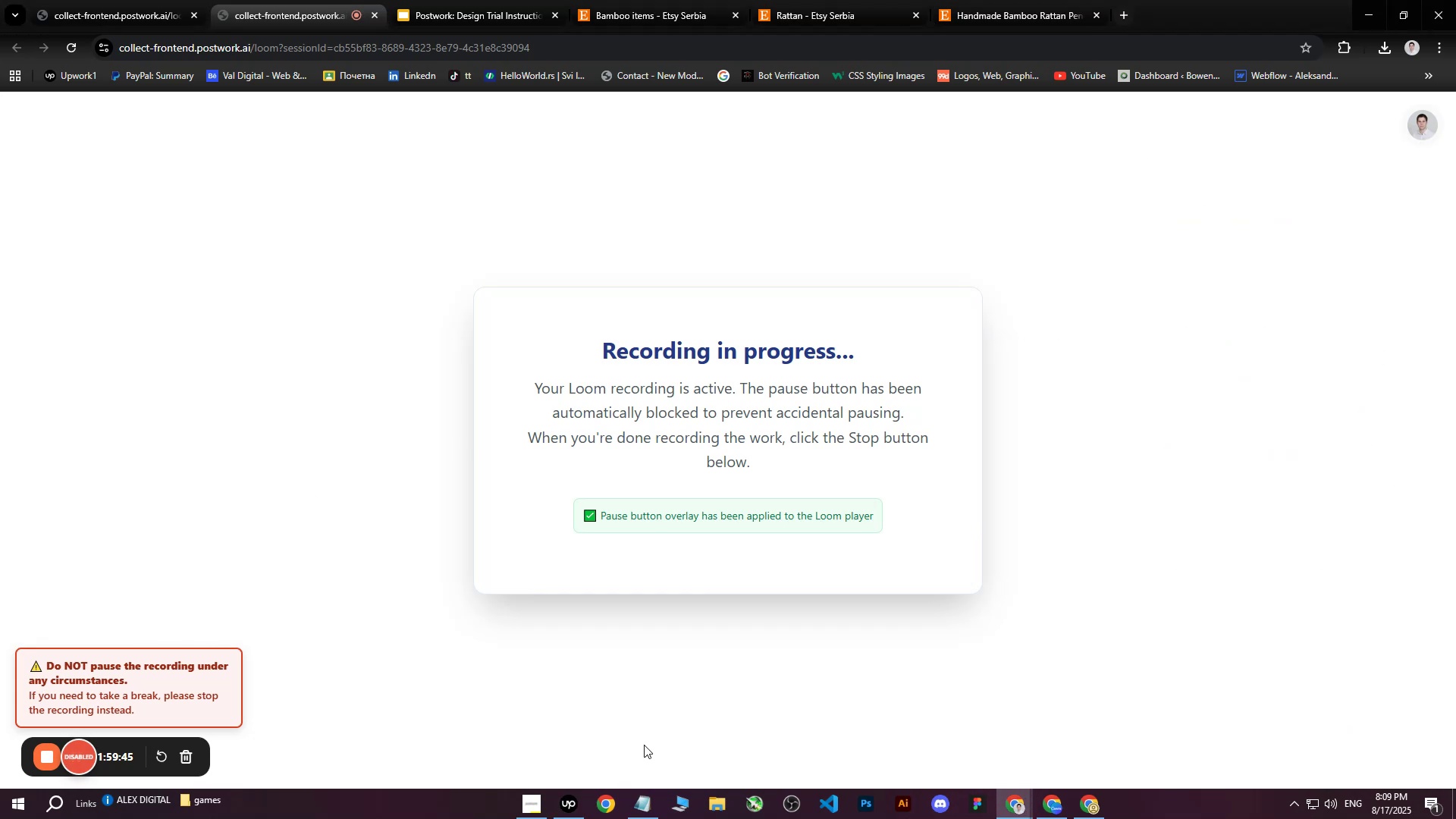 
double_click([650, 811])
 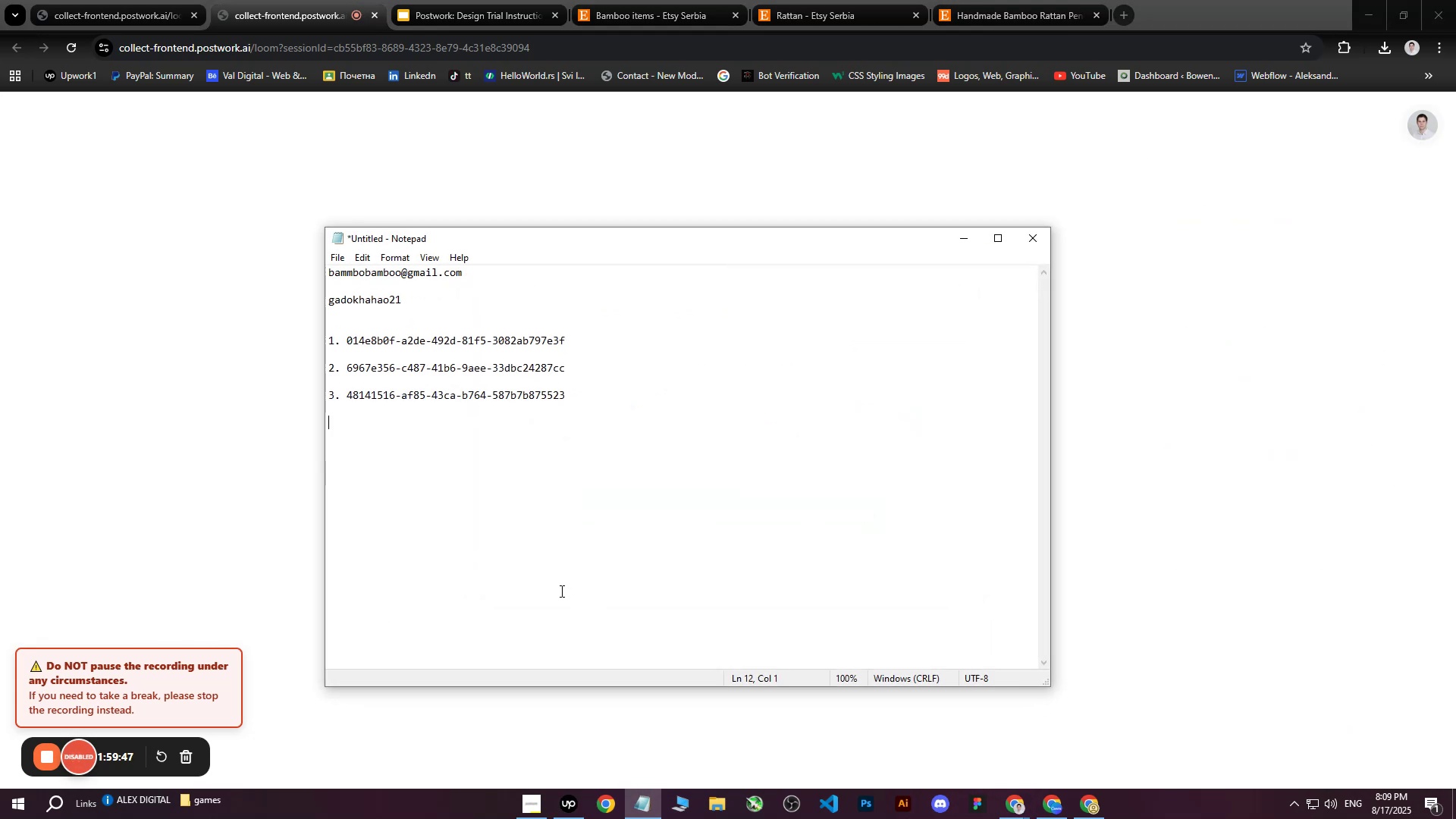 
key(4)
 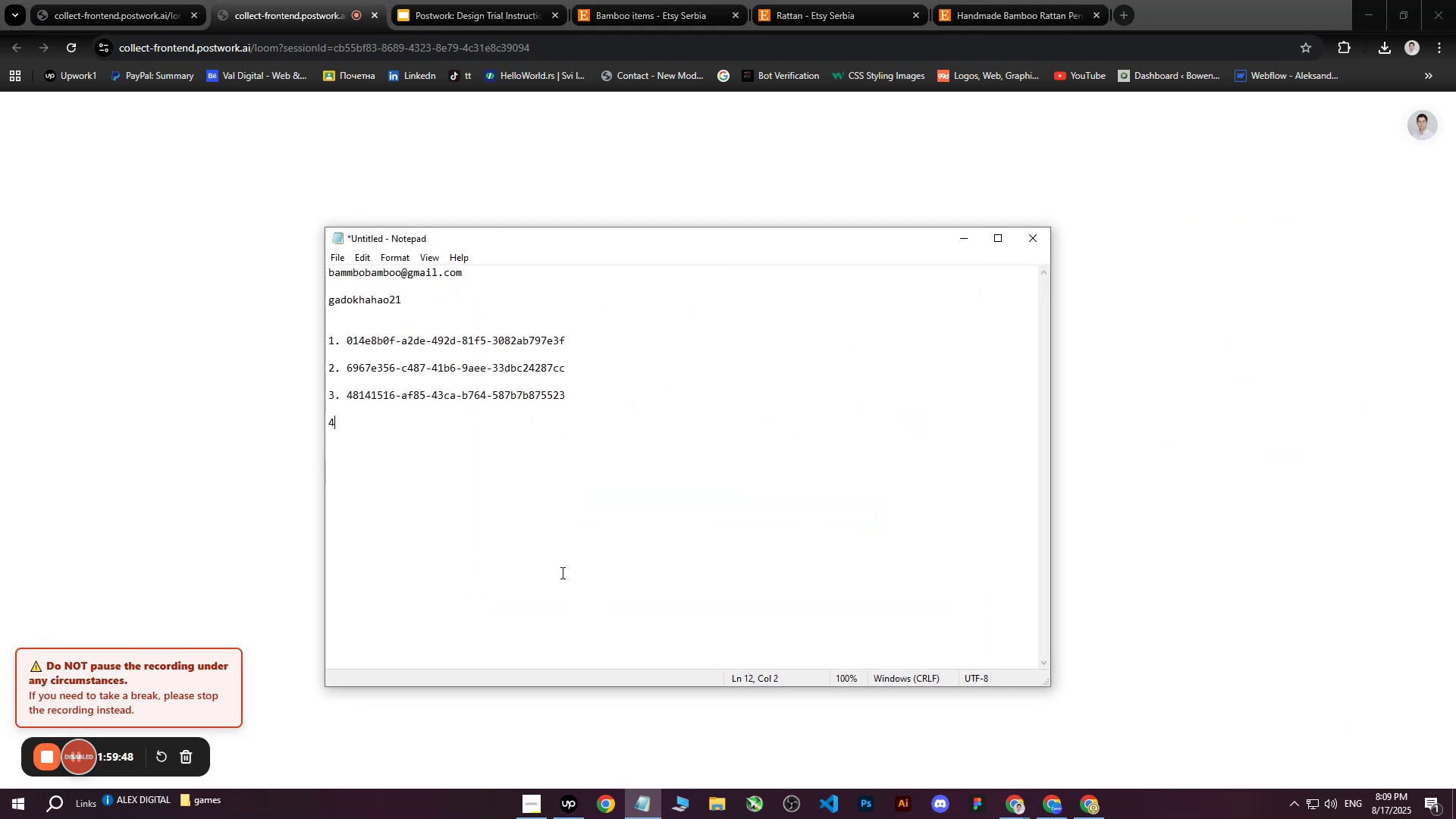 
key(Period)
 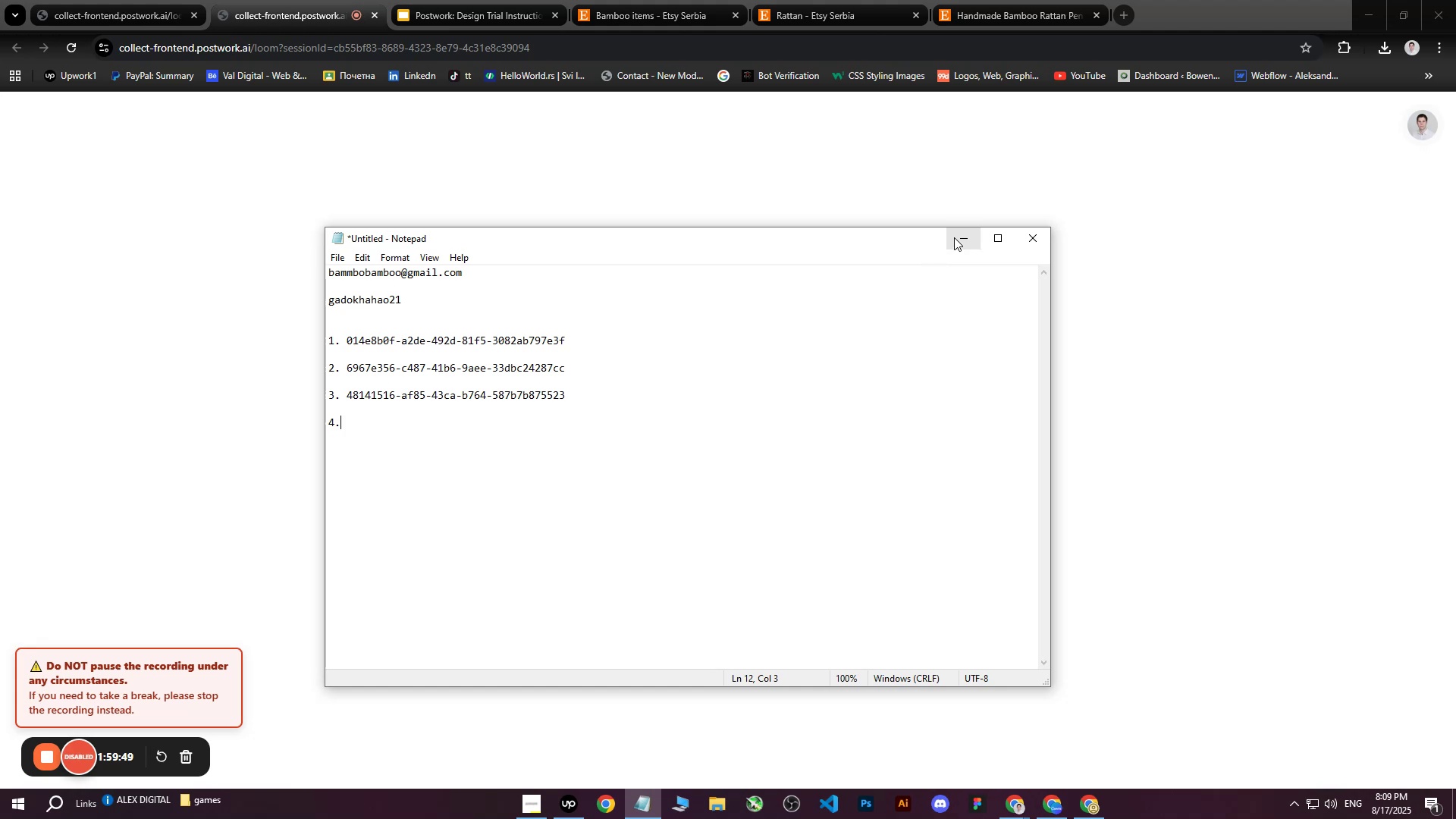 